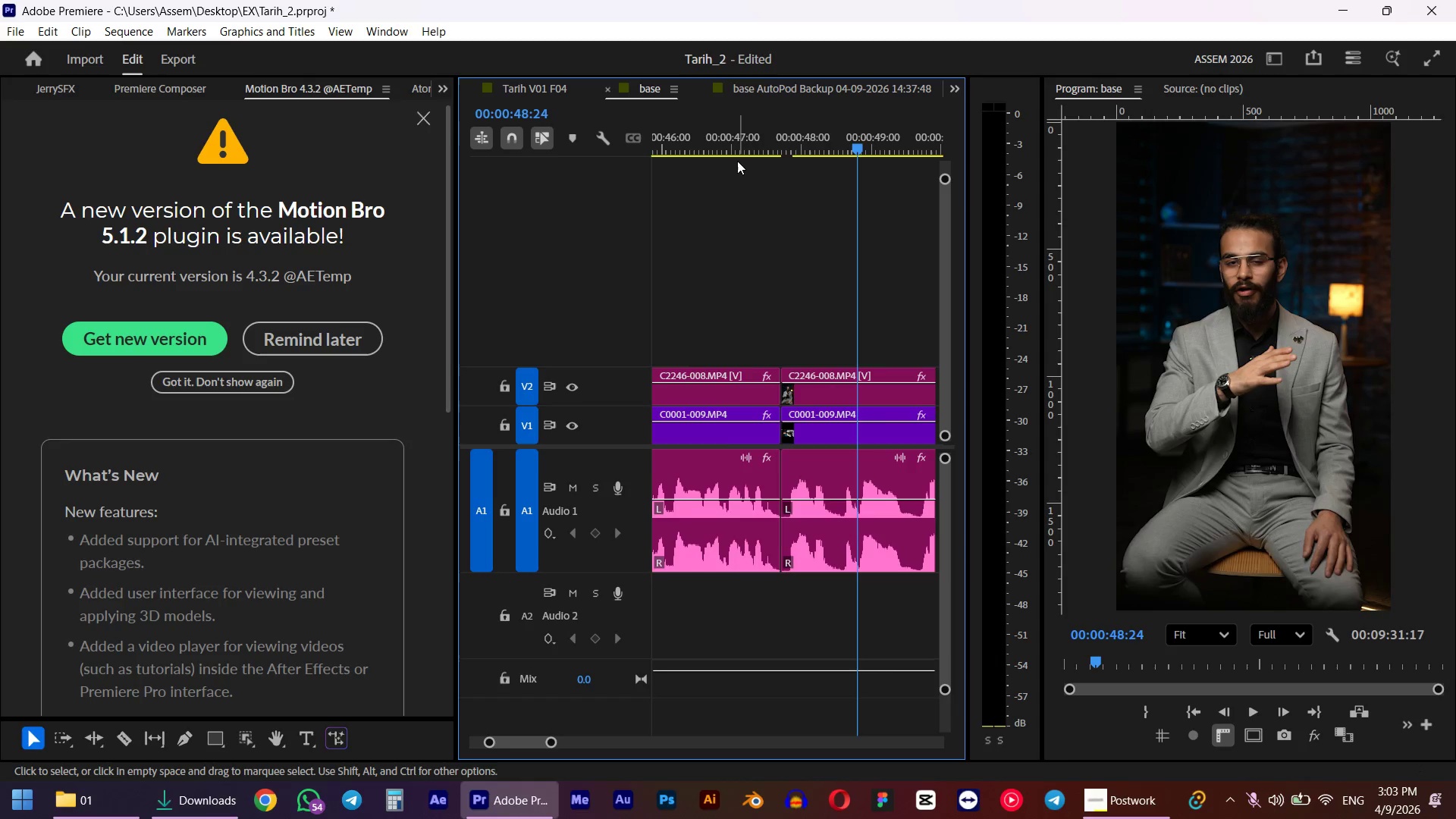 
left_click([731, 154])
 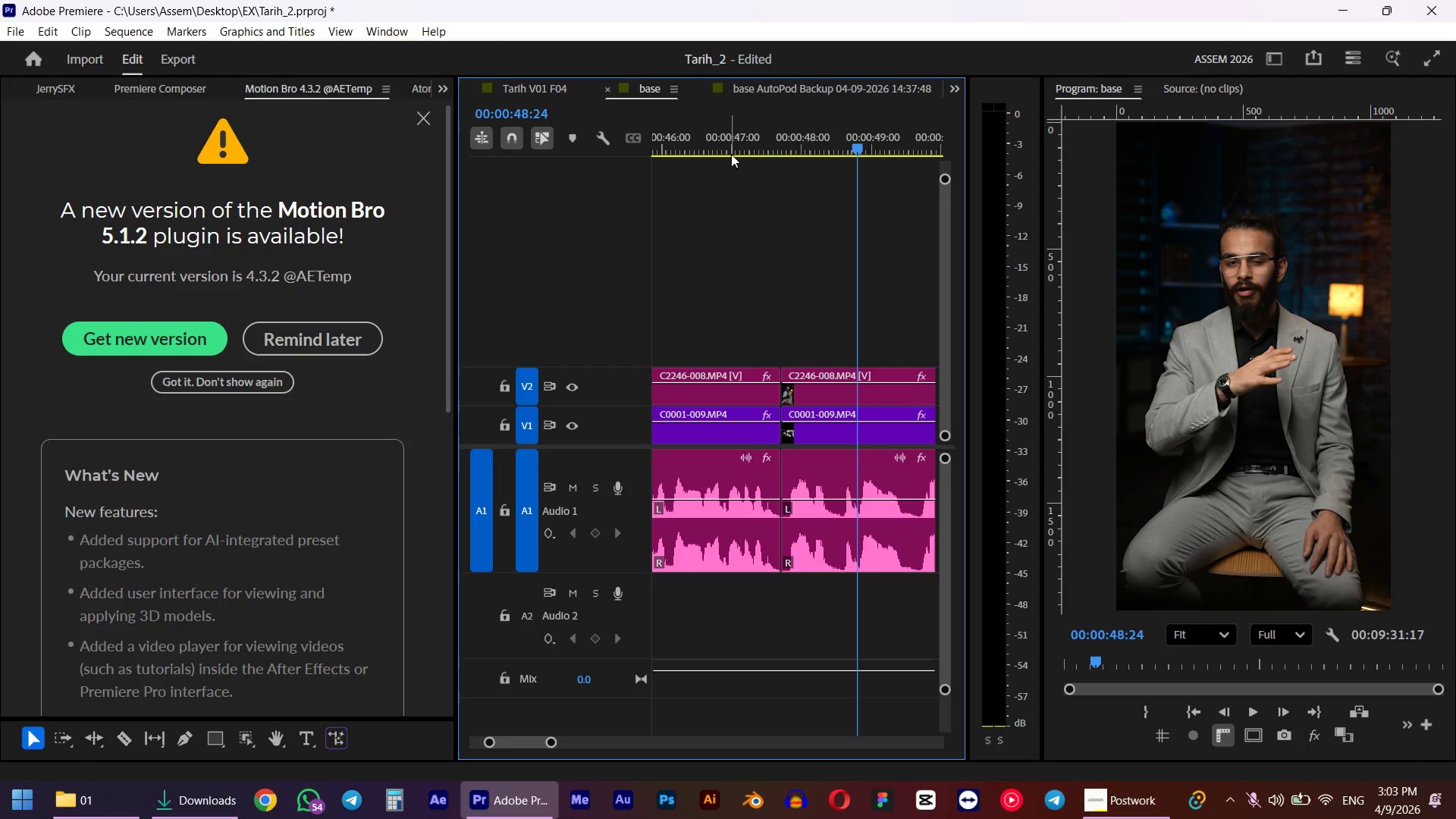 
key(Space)
 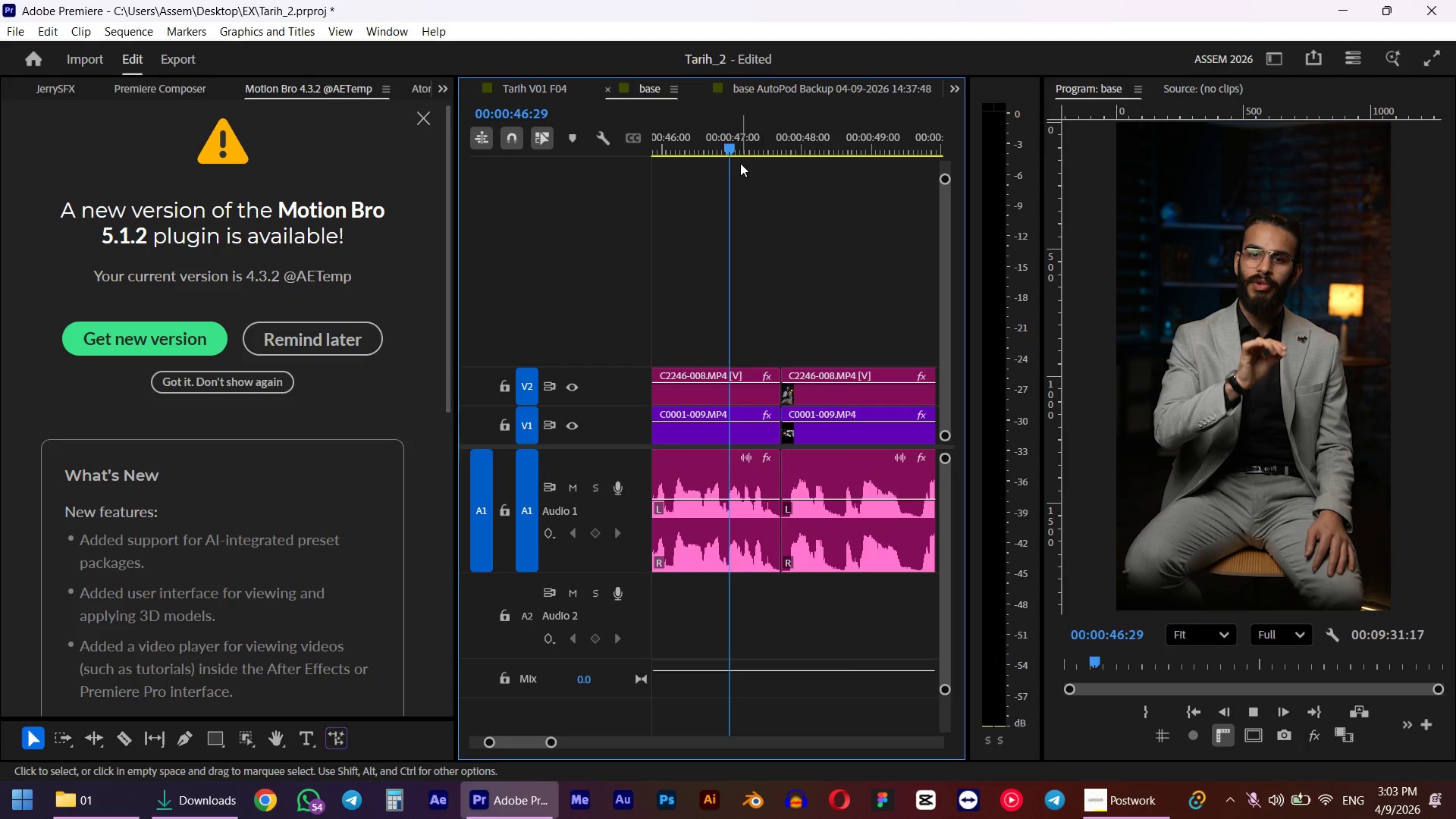 
hold_key(key=AltLeft, duration=0.31)
 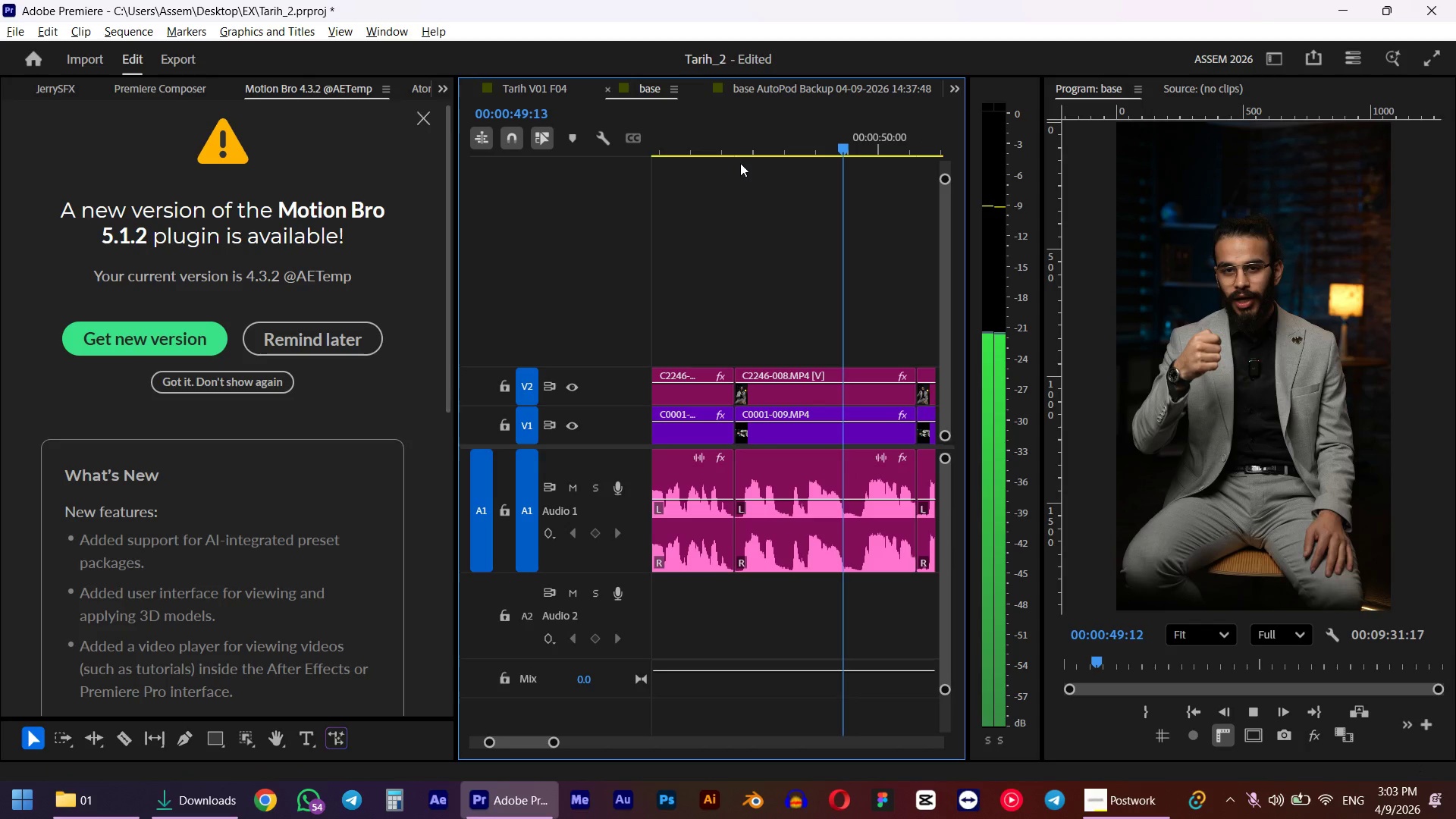 
scroll: coordinate [838, 273], scroll_direction: down, amount: 8.0
 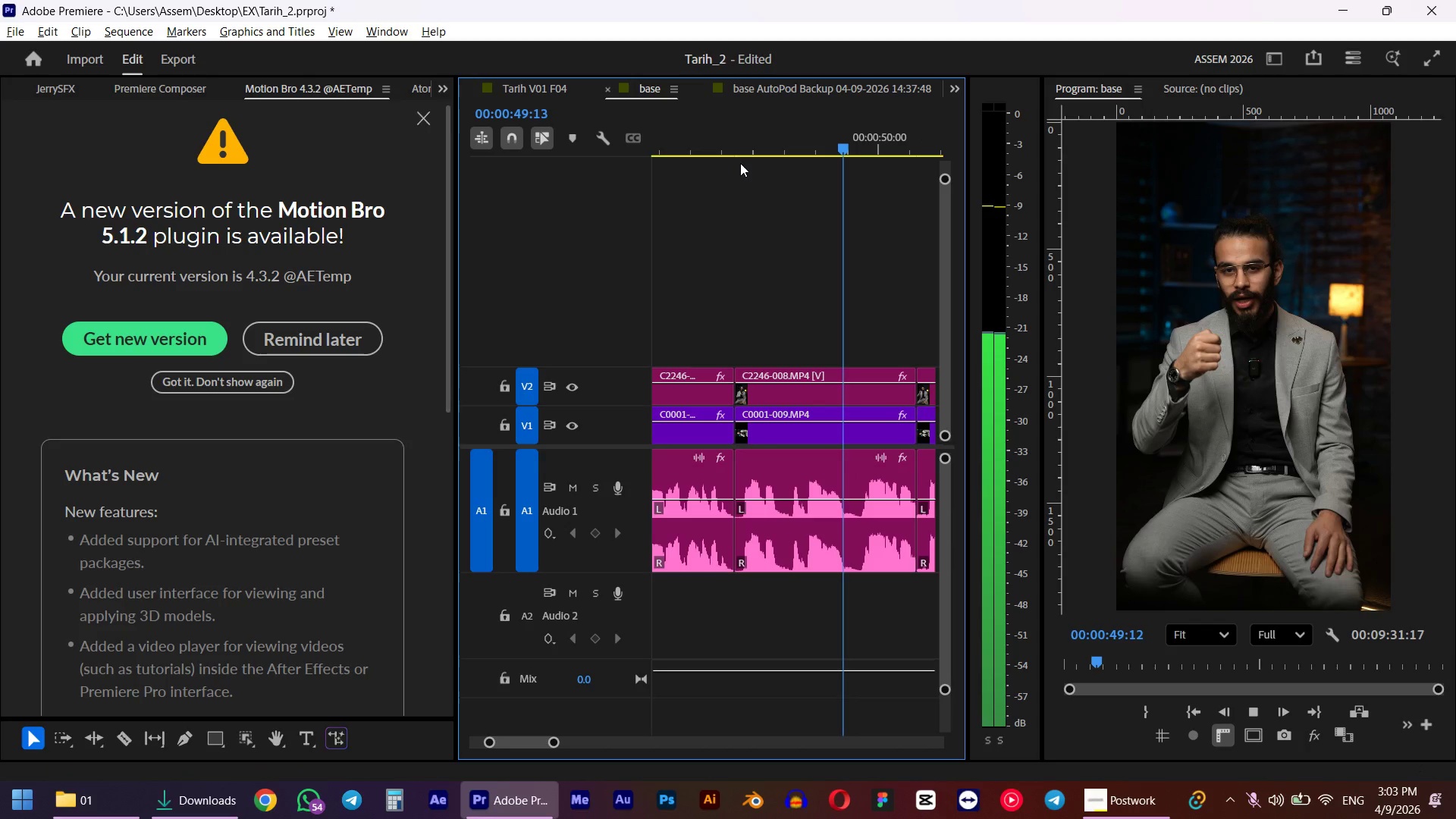 
key(Space)
 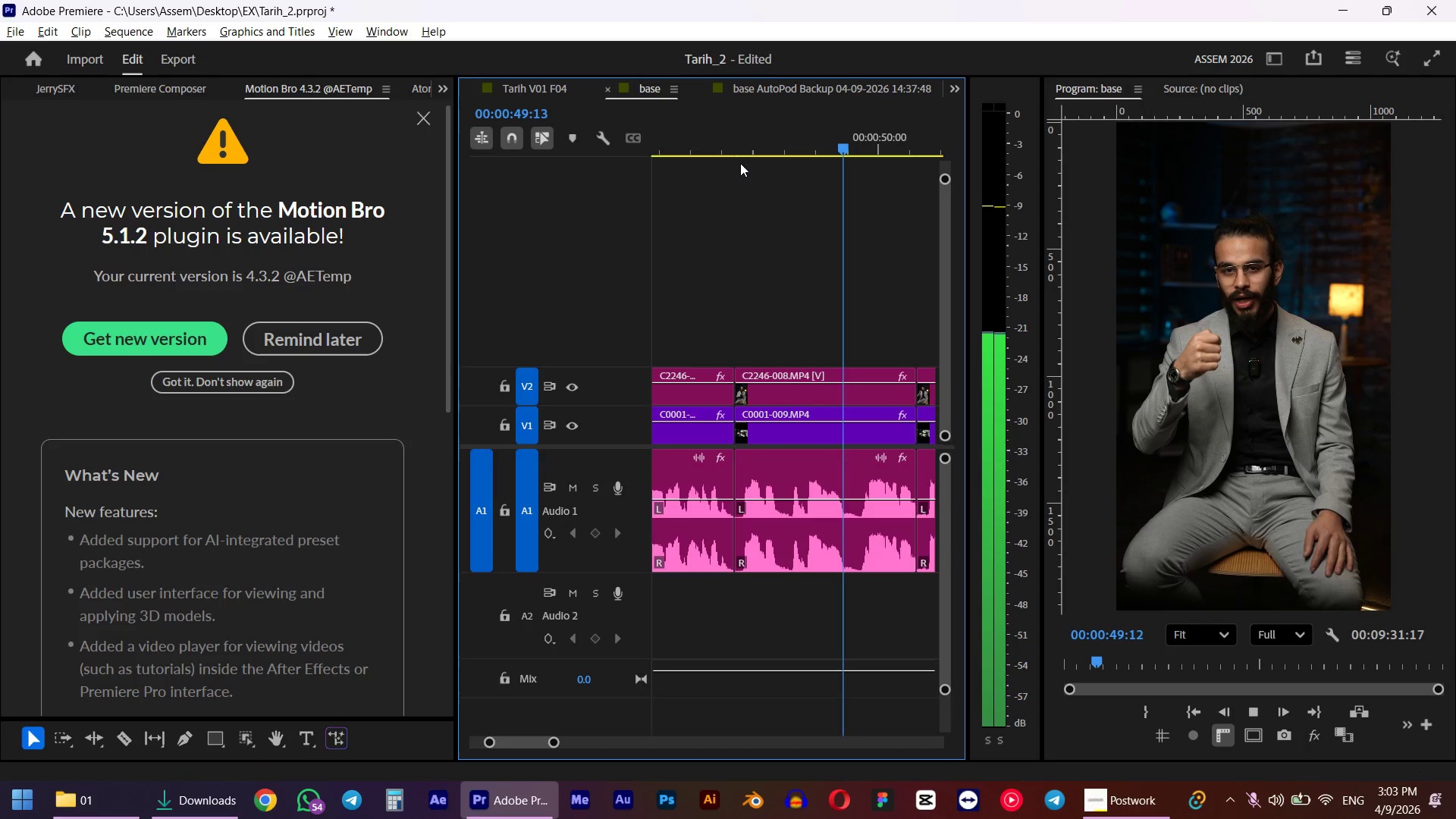 
hold_key(key=AltLeft, duration=0.36)
 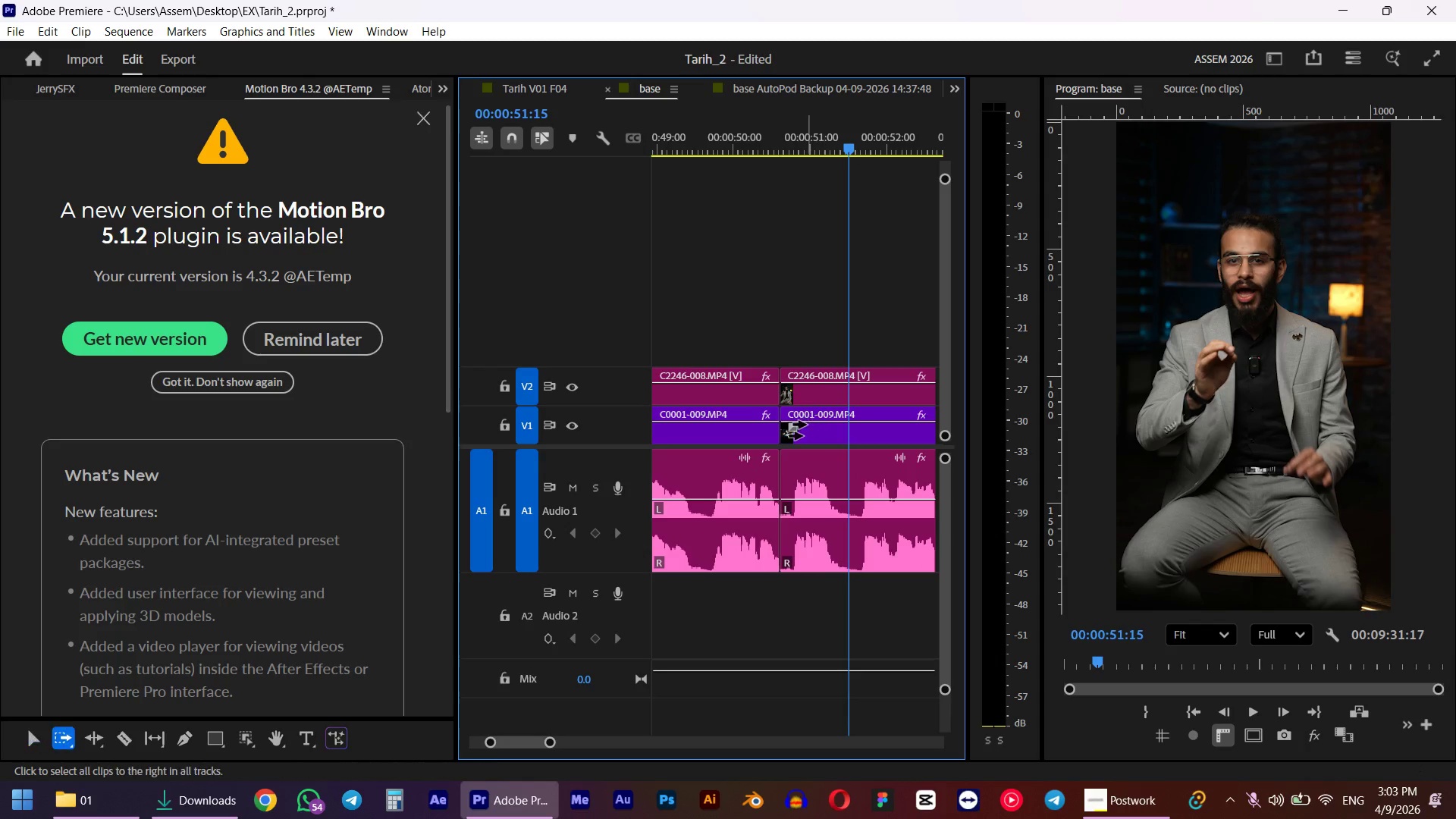 
key(A)
 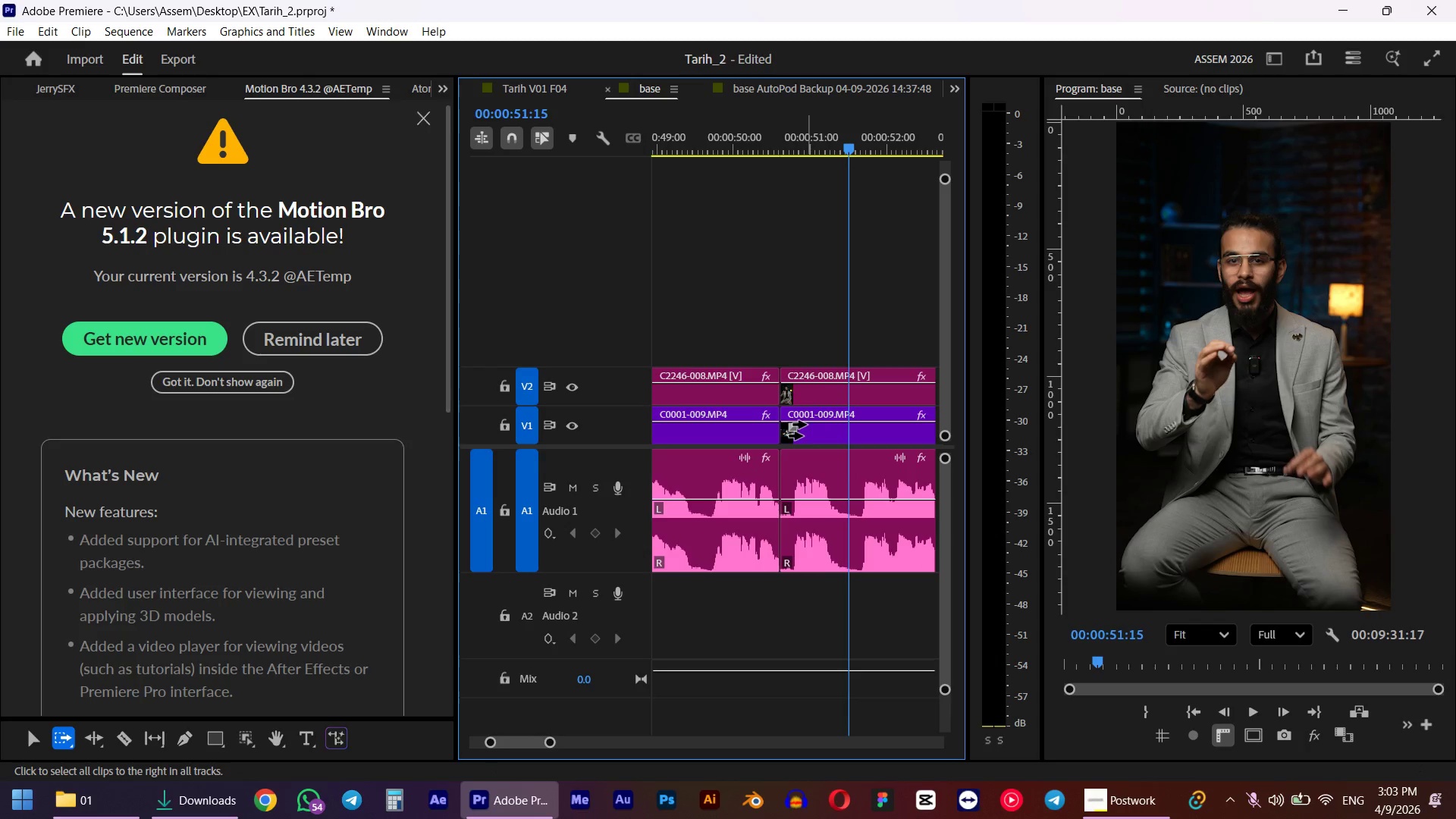 
scroll: coordinate [877, 331], scroll_direction: up, amount: 4.0
 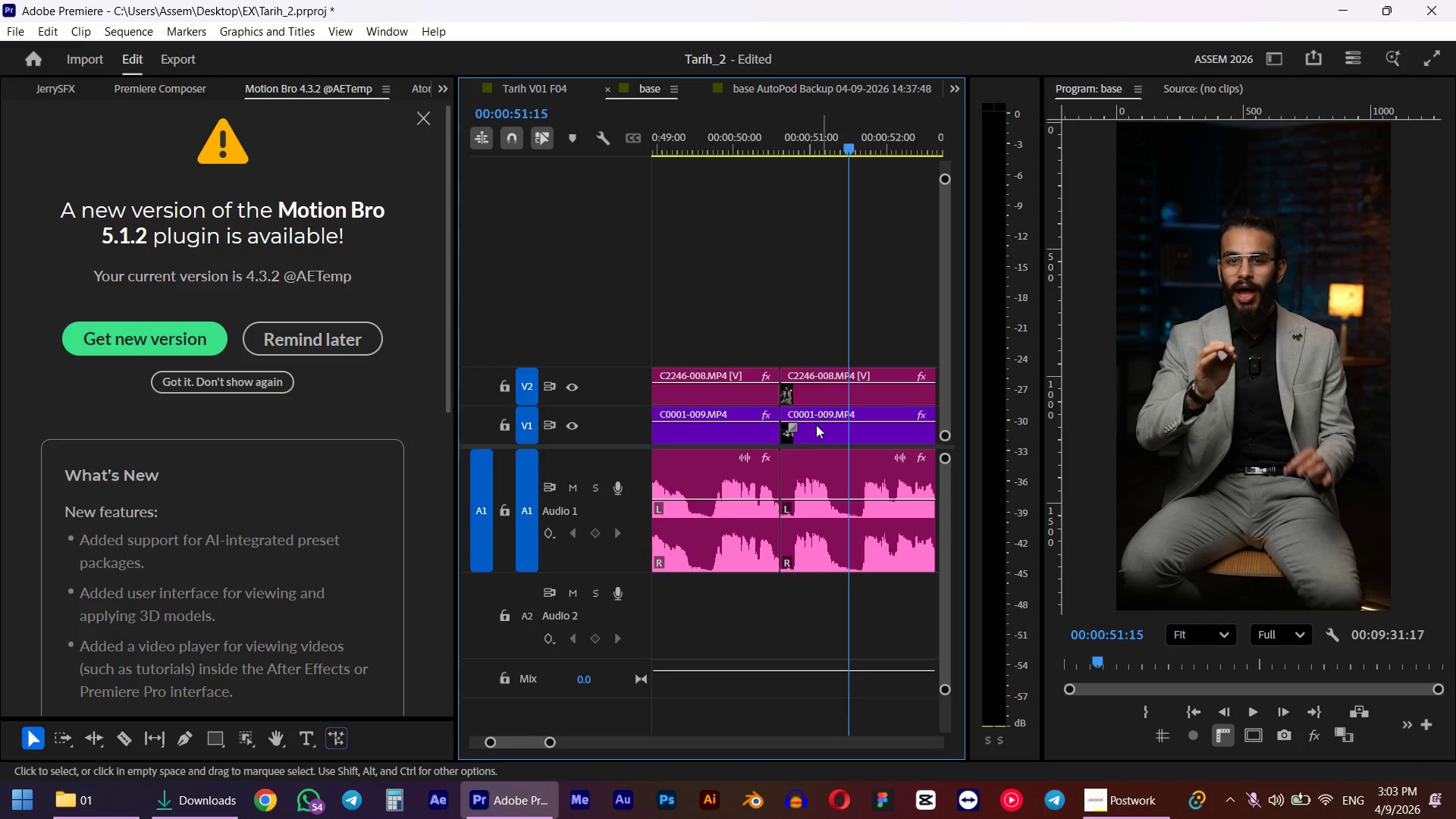 
left_click_drag(start_coordinate=[806, 425], to_coordinate=[827, 424])
 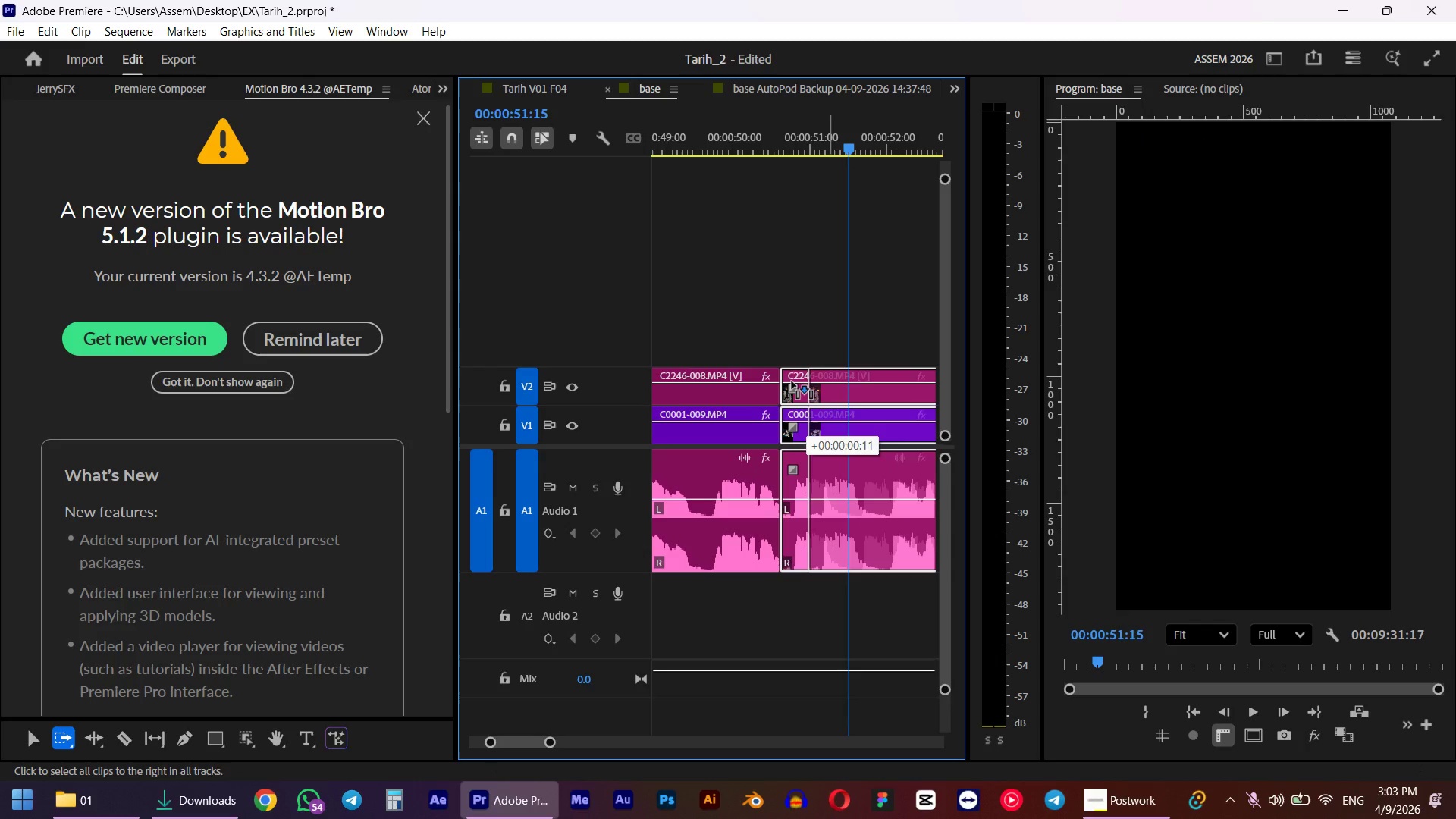 
key(V)
 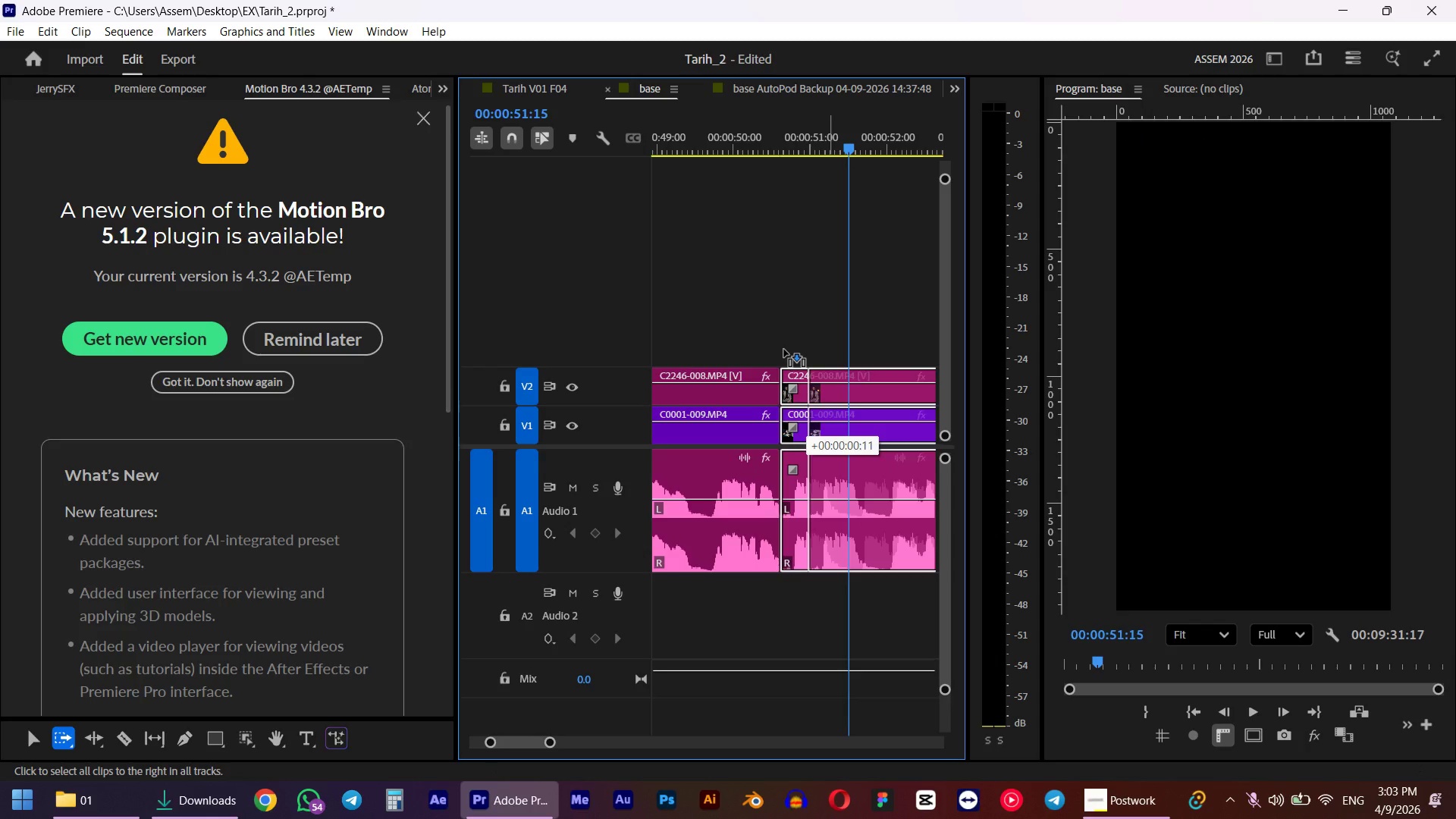 
left_click_drag(start_coordinate=[786, 344], to_coordinate=[768, 480])
 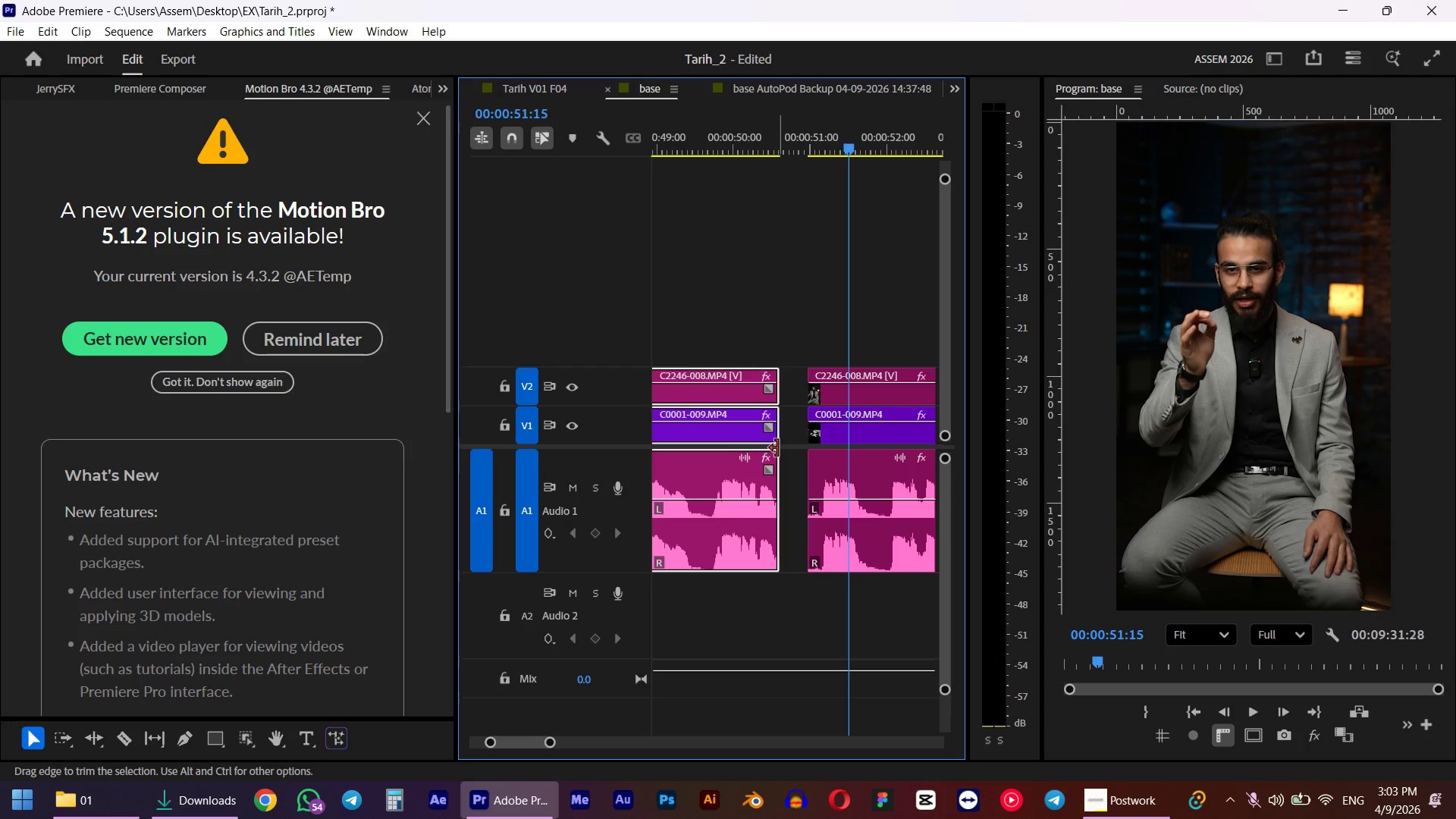 
left_click_drag(start_coordinate=[777, 448], to_coordinate=[819, 444])
 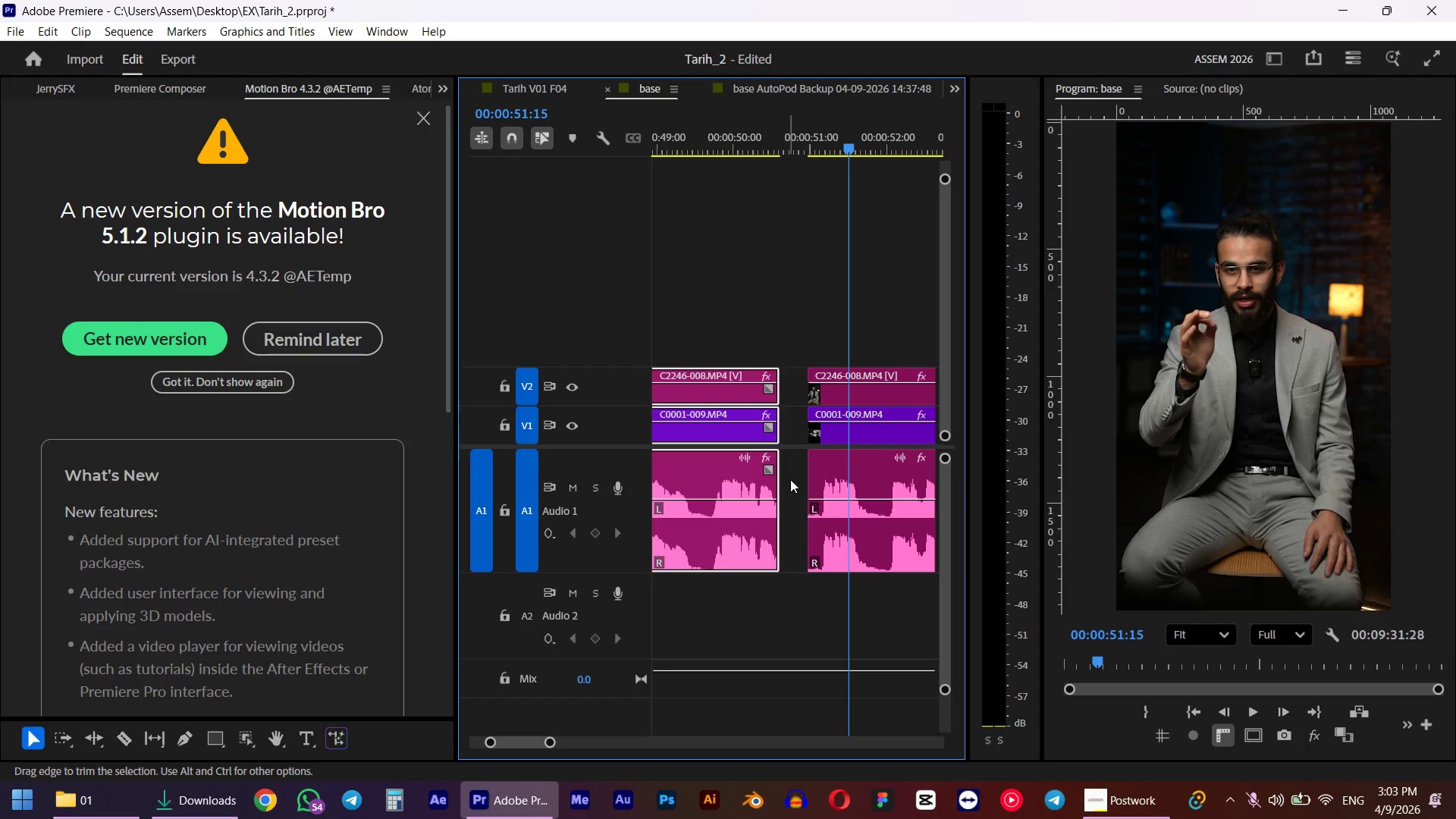 
left_click_drag(start_coordinate=[786, 479], to_coordinate=[821, 483])
 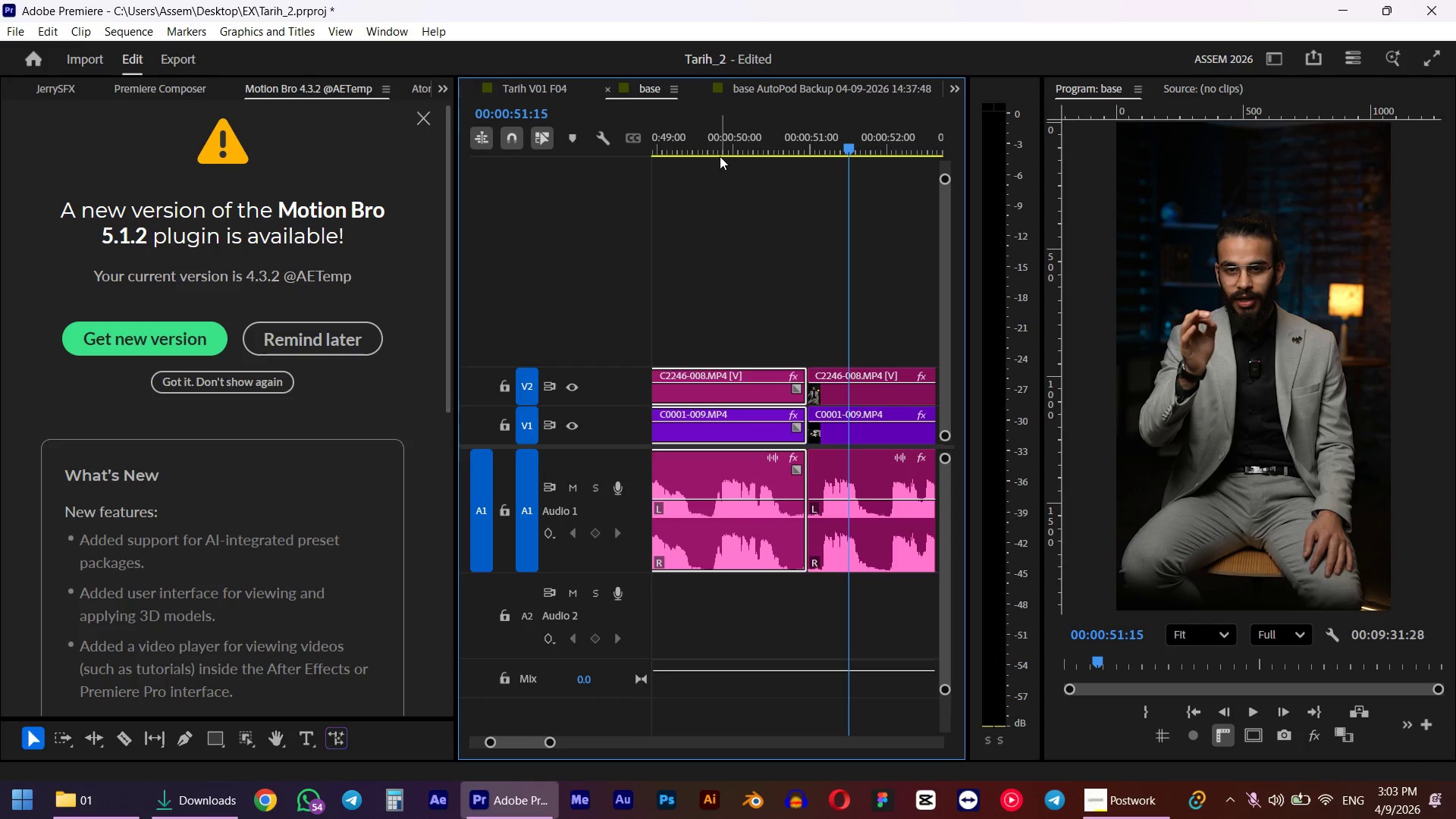 
double_click([723, 146])
 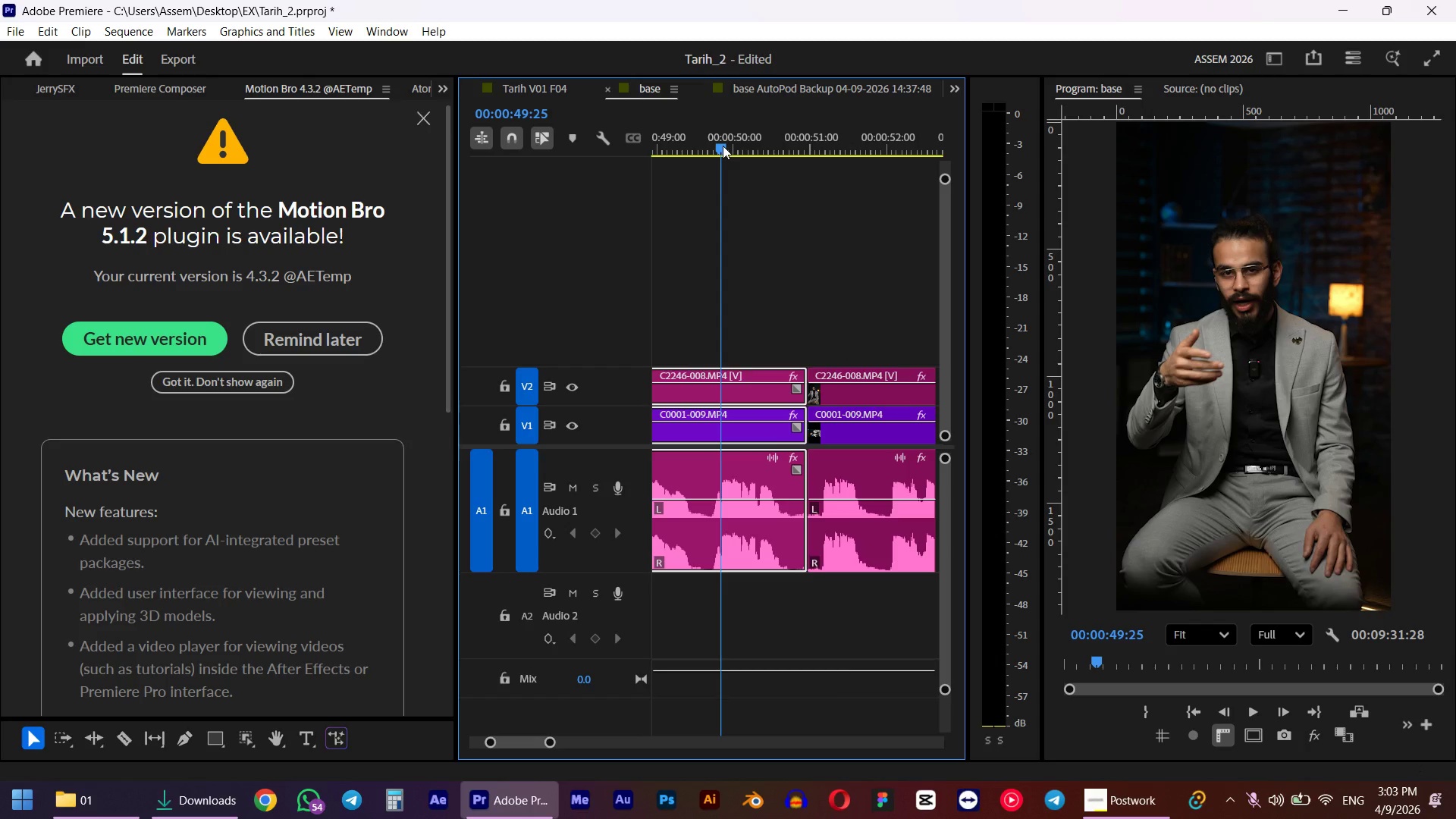 
key(Space)
 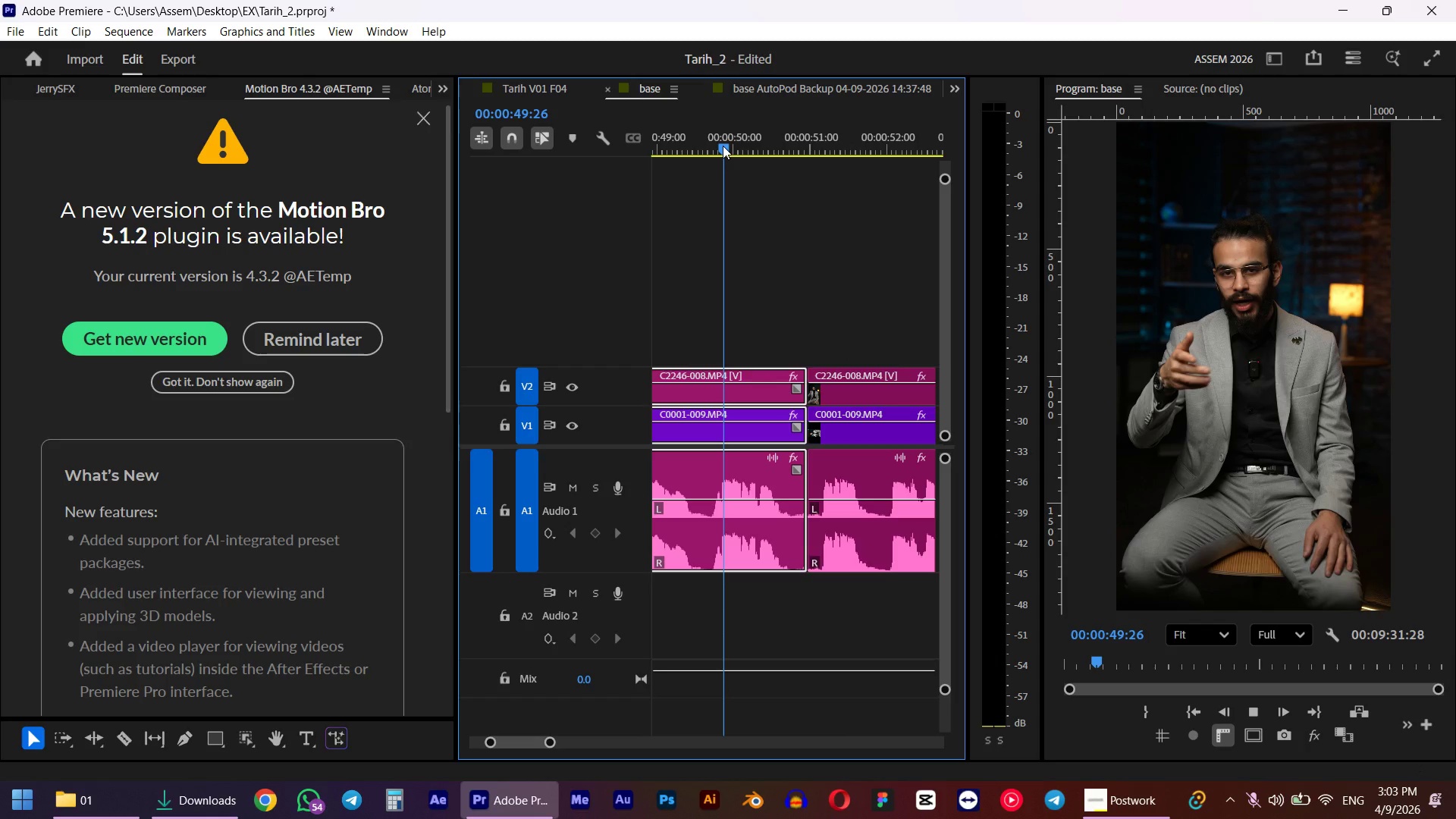 
key(Space)
 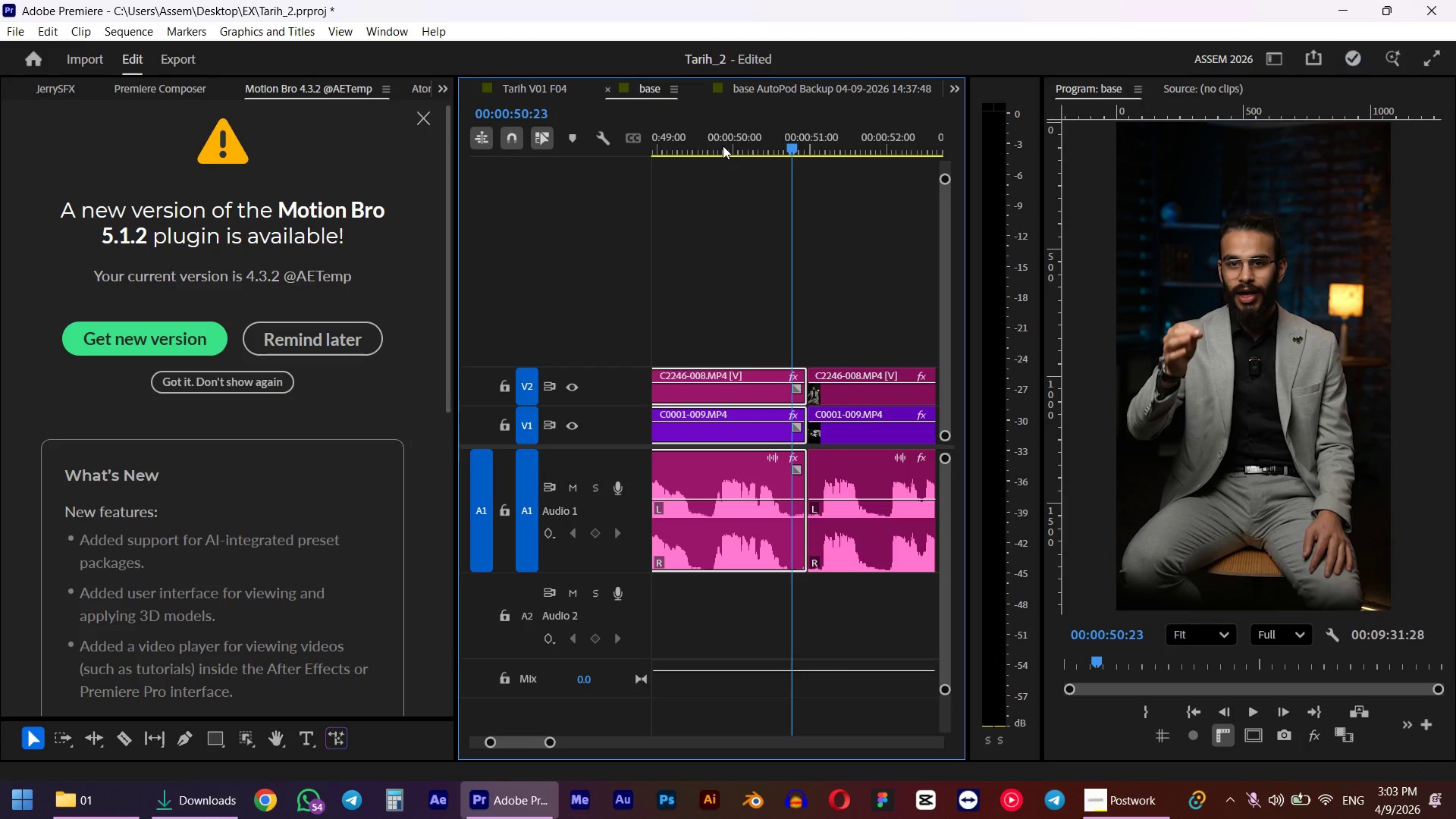 
key(E)
 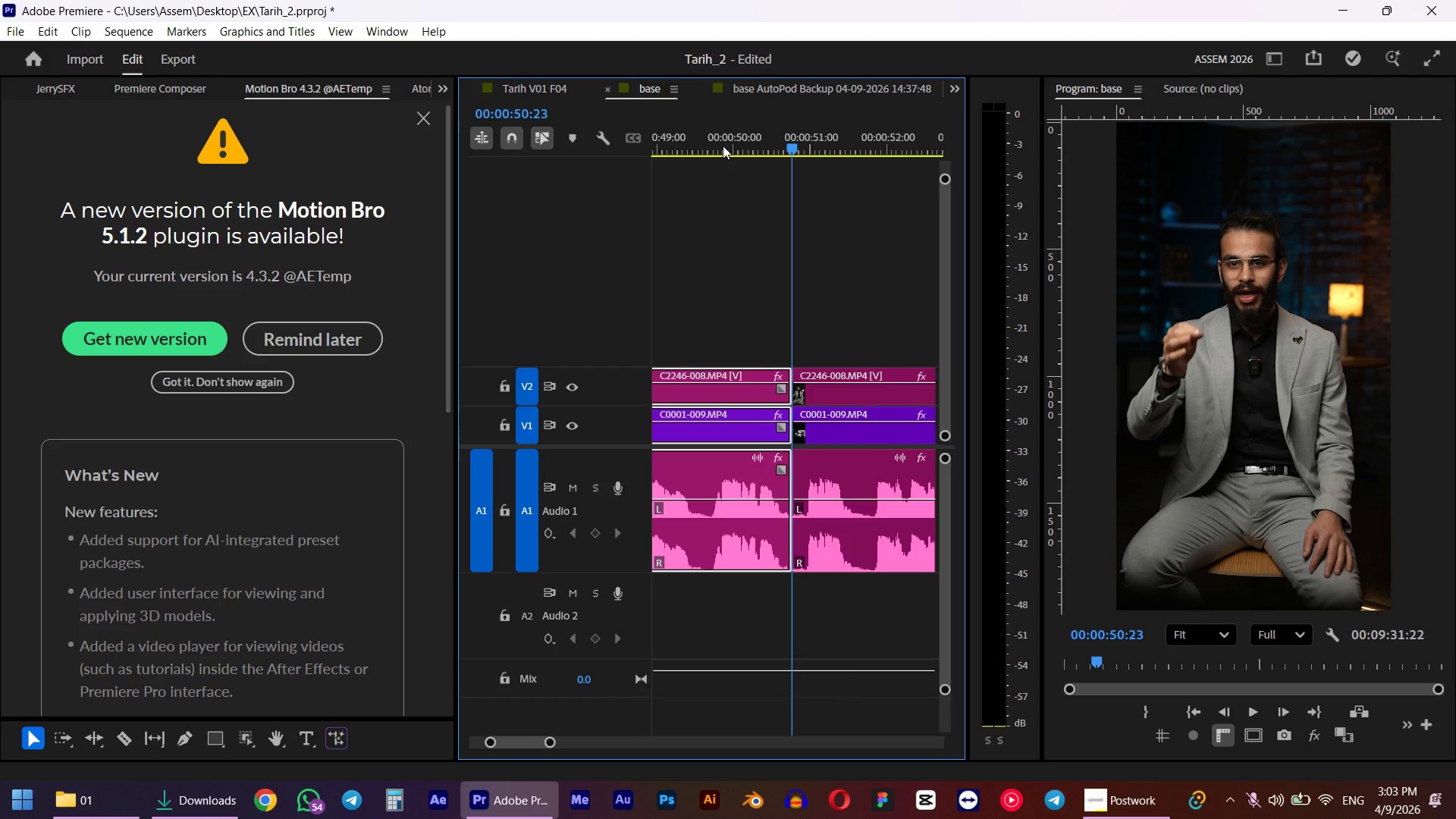 
left_click([698, 112])
 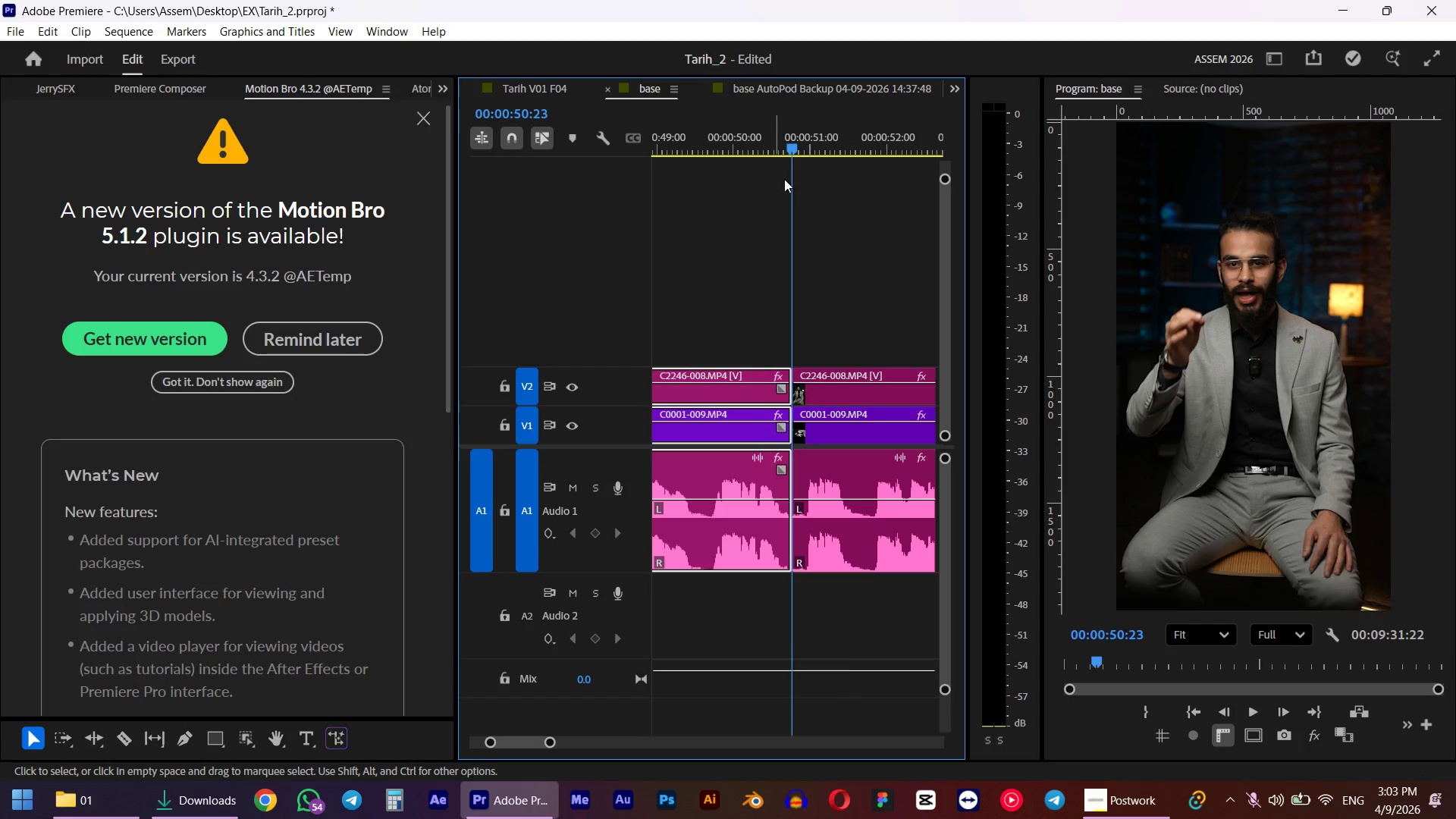 
hold_key(key=AltLeft, duration=0.45)
scroll: coordinate [816, 384], scroll_direction: up, amount: 5.0
 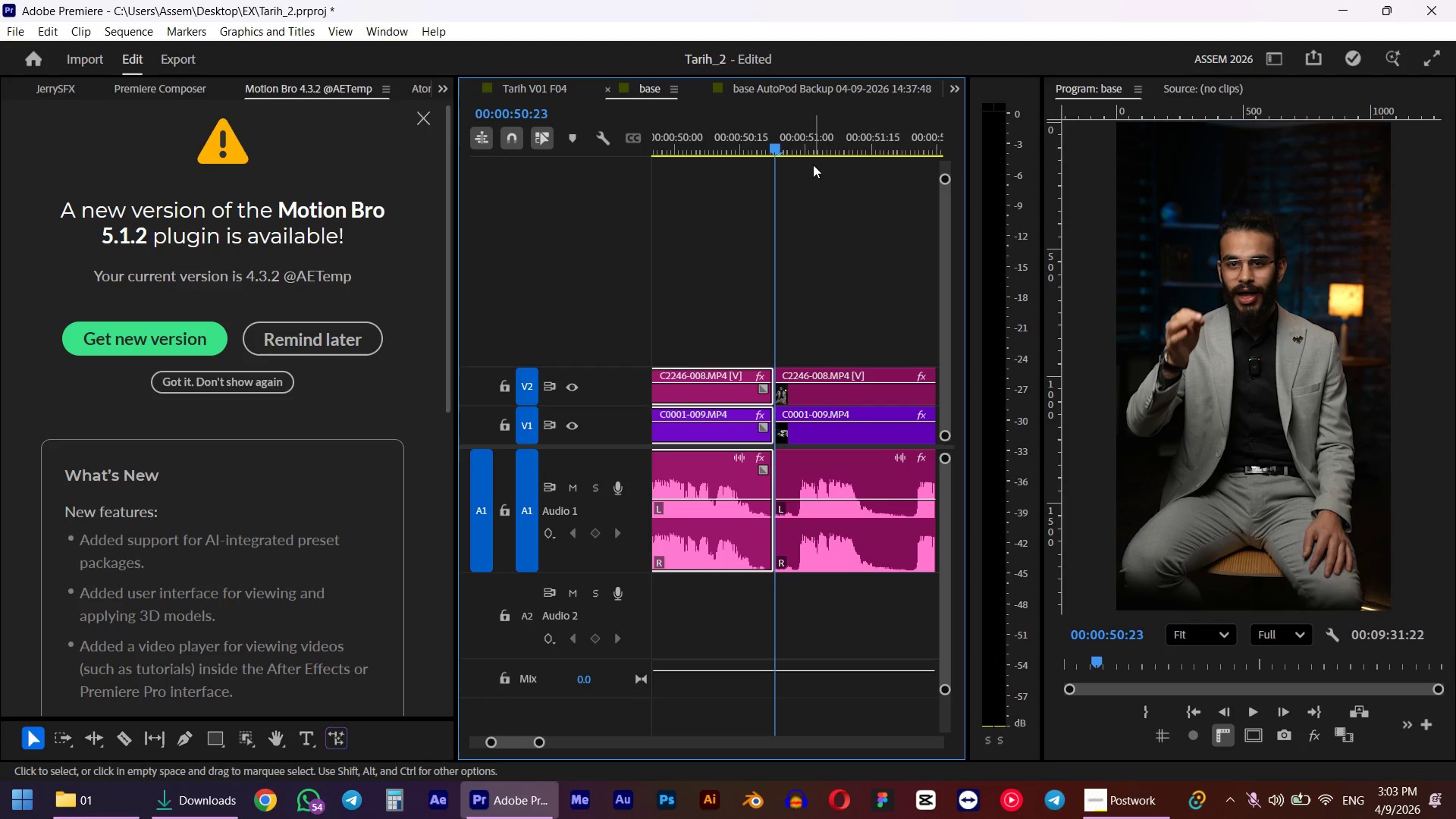 
left_click_drag(start_coordinate=[797, 133], to_coordinate=[689, 148])
 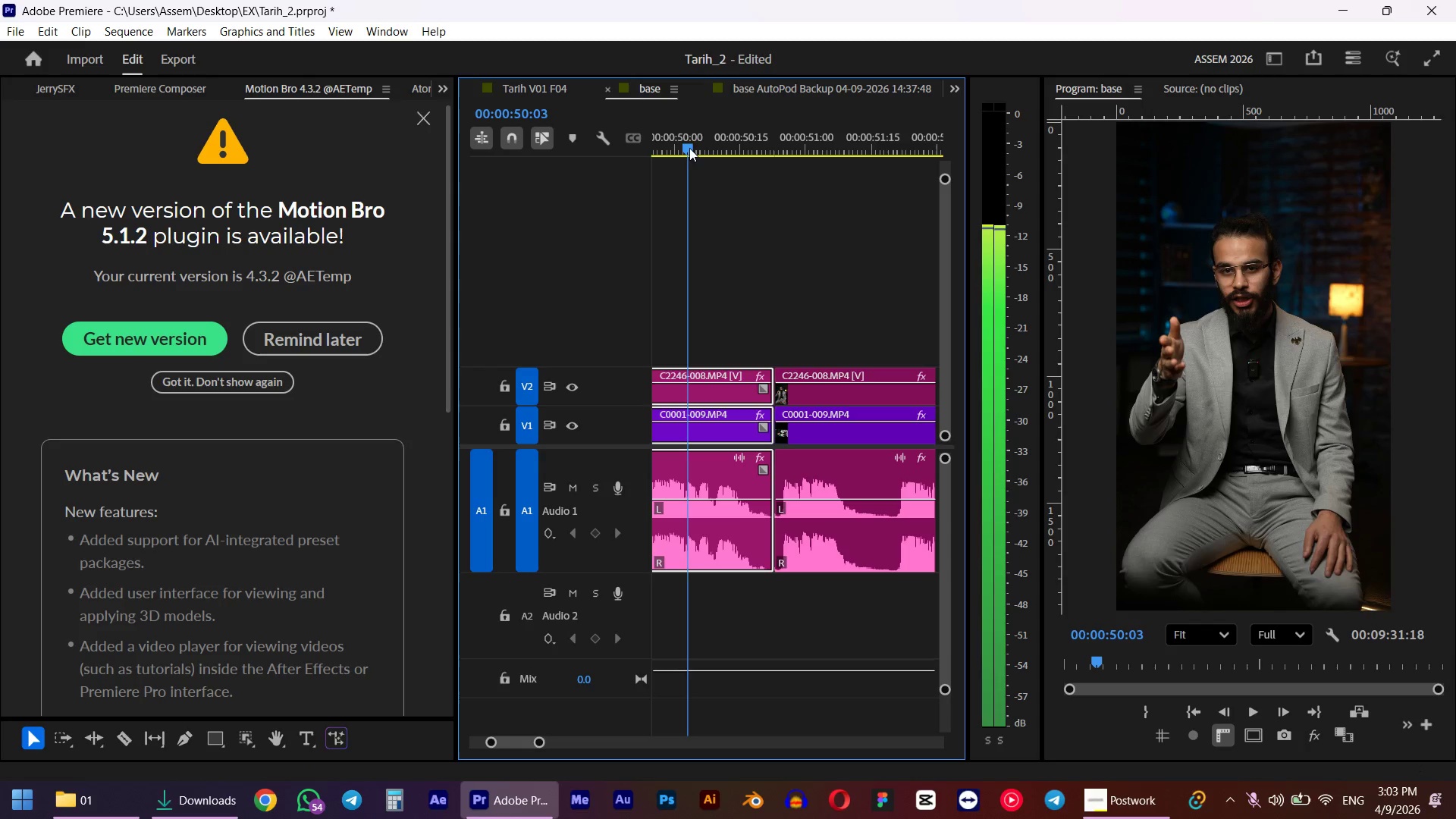 
key(Q)
 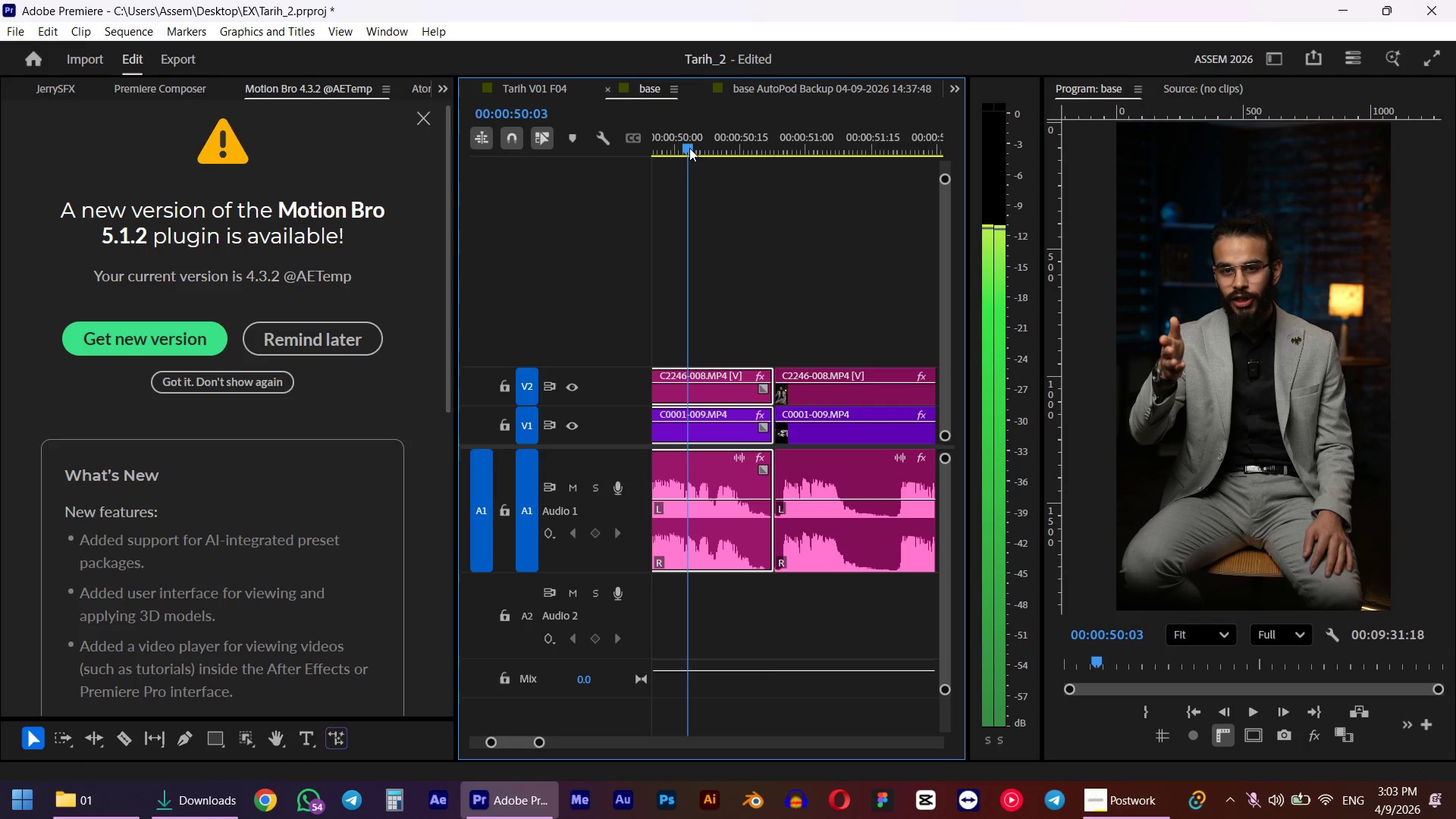 
key(Space)
 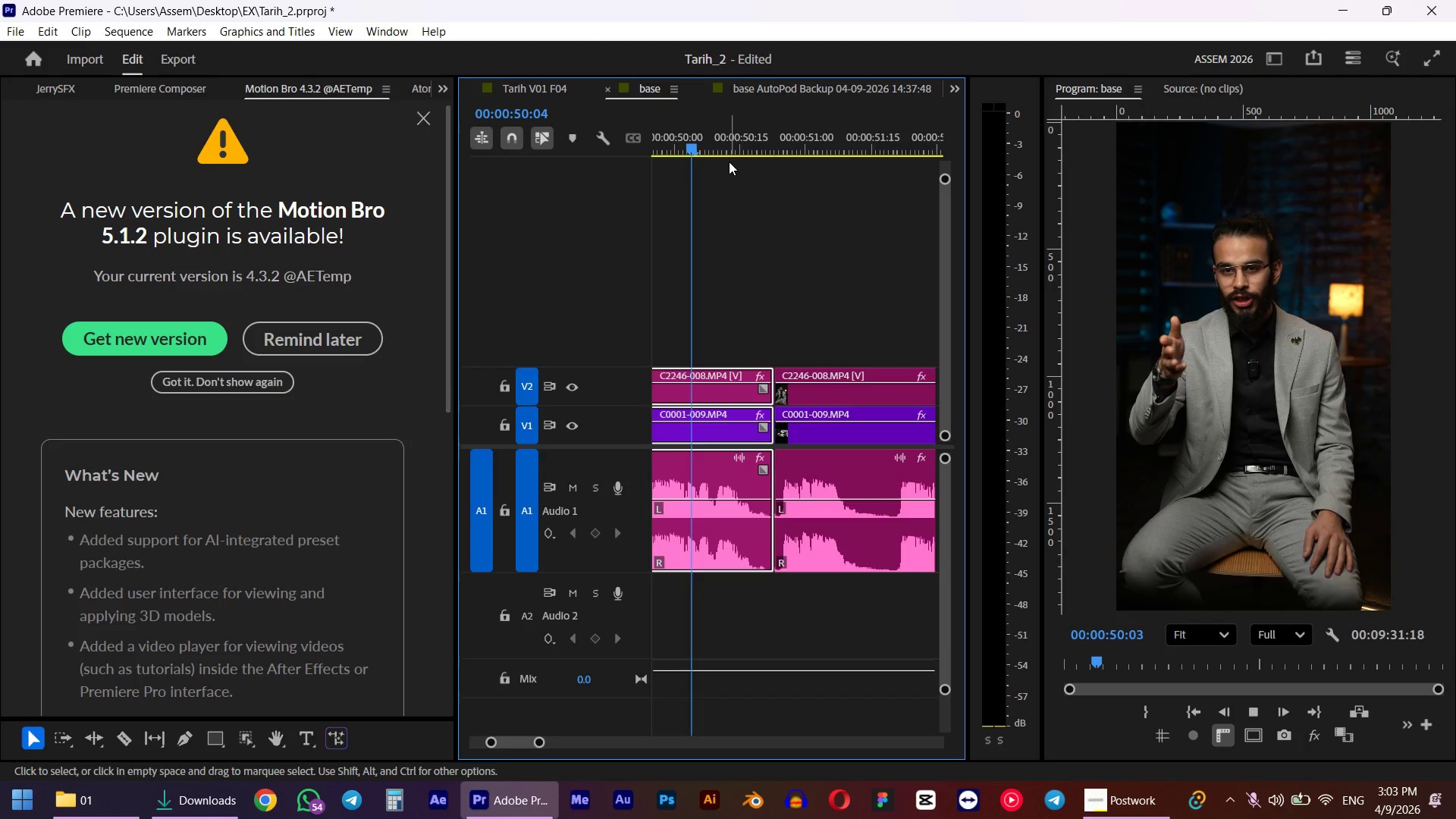 
hold_key(key=AltLeft, duration=1.19)
scroll: coordinate [830, 488], scroll_direction: down, amount: 11.0
 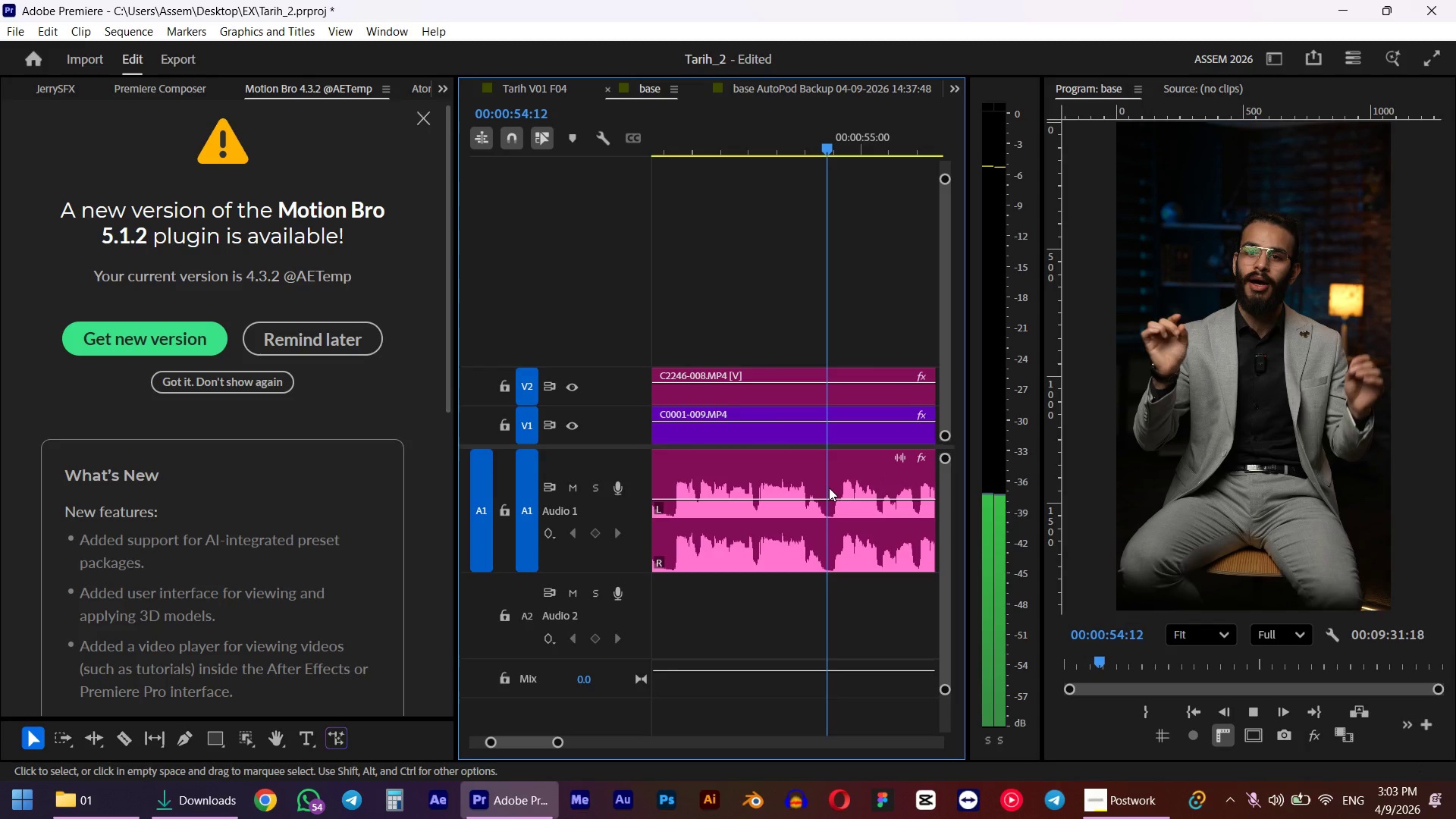 
hold_key(key=AltLeft, duration=0.39)
scroll: coordinate [829, 488], scroll_direction: down, amount: 4.0
 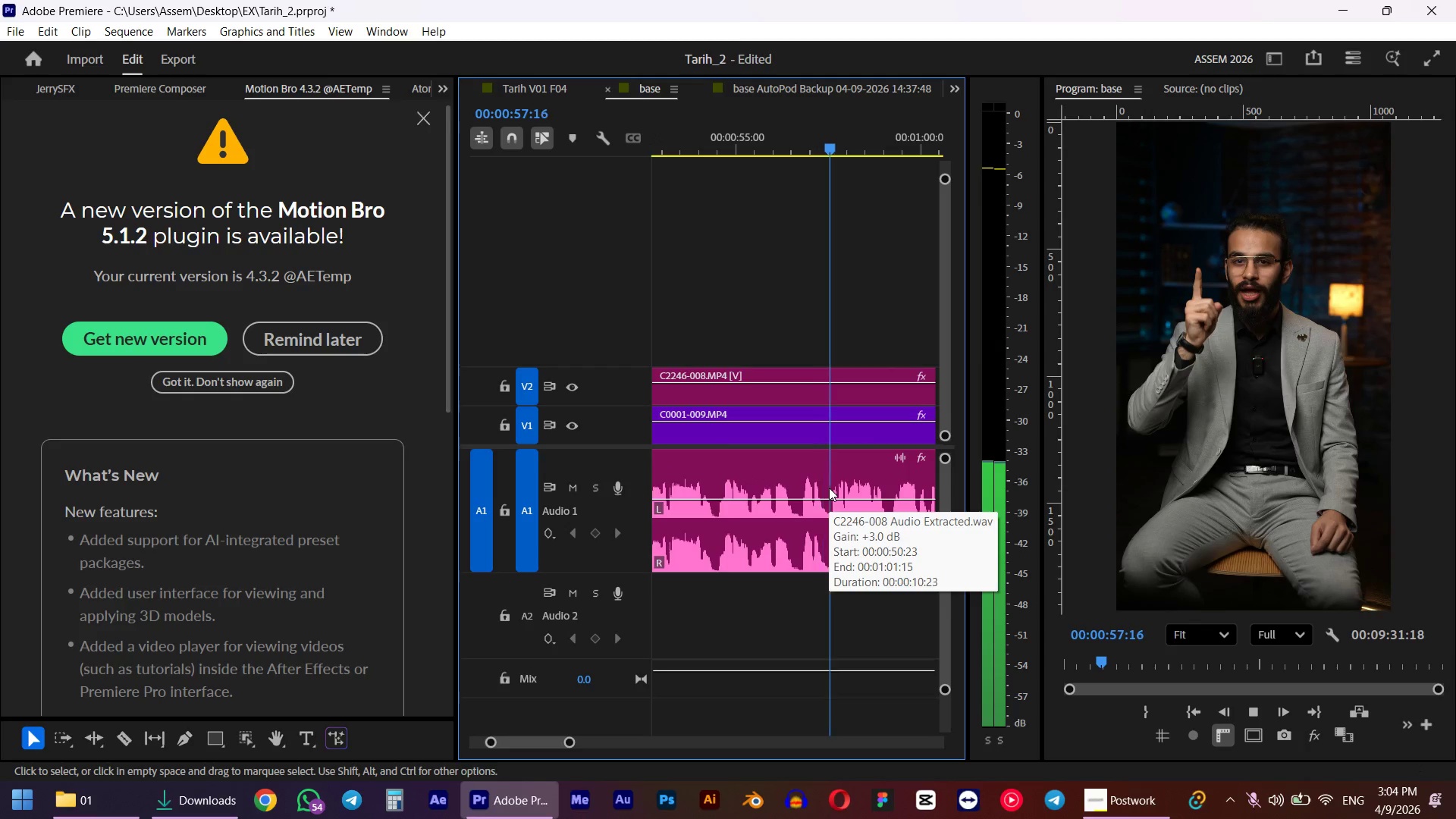 
hold_key(key=AltLeft, duration=0.42)
scroll: coordinate [834, 515], scroll_direction: down, amount: 11.0
 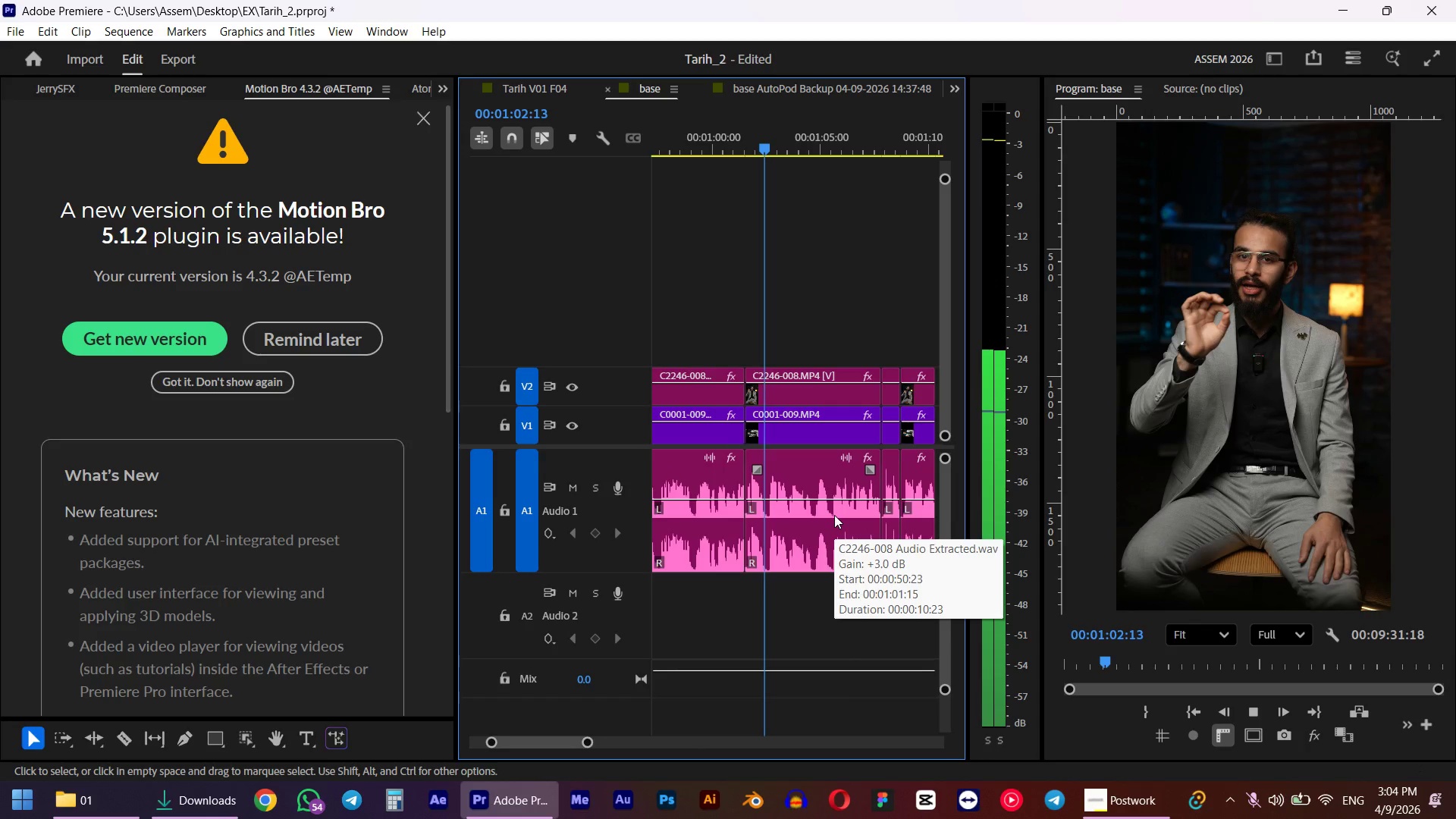 
key(Space)
 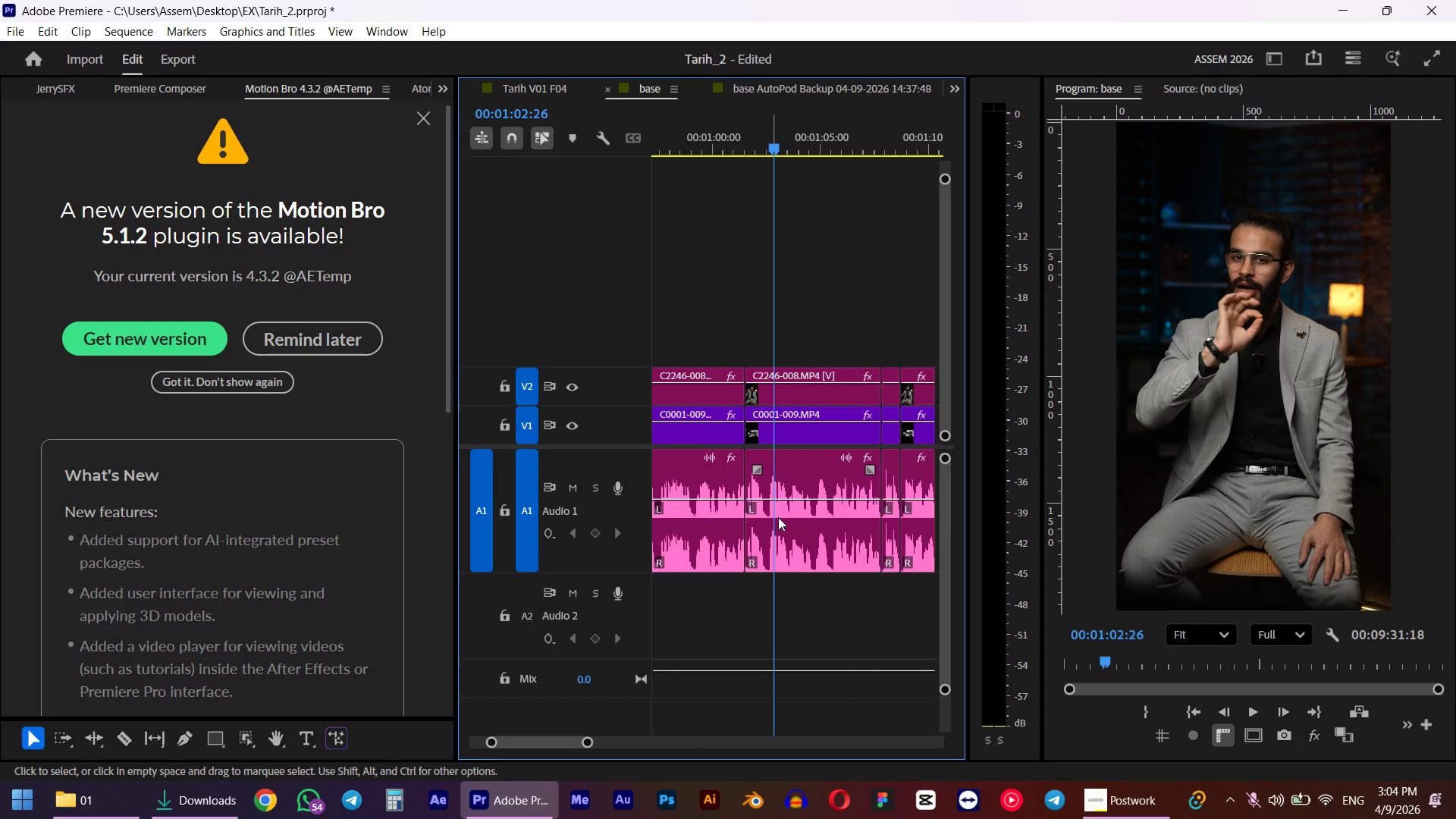 
hold_key(key=AltLeft, duration=0.83)
scroll: coordinate [734, 522], scroll_direction: up, amount: 10.0
 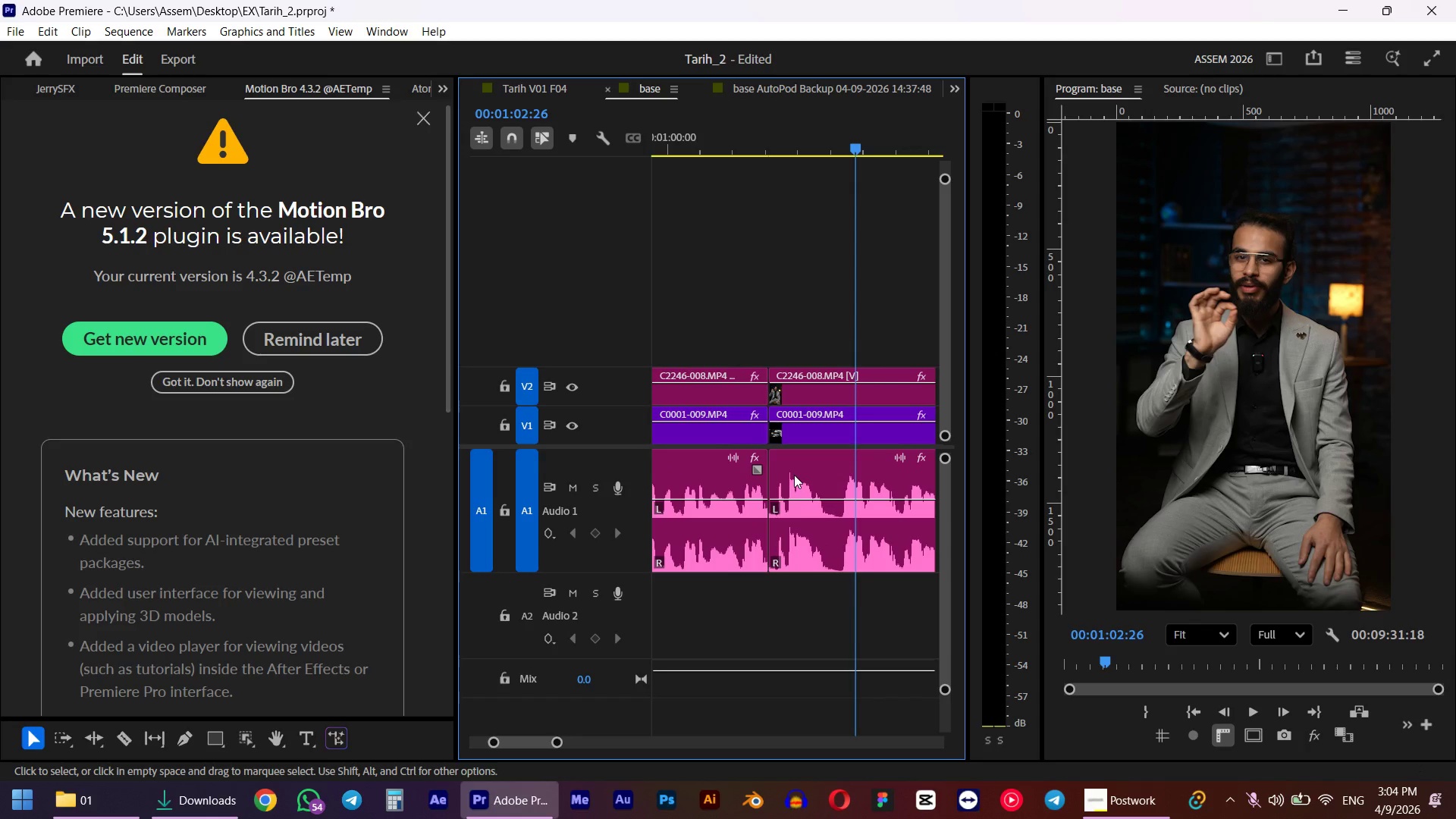 
type(av)
 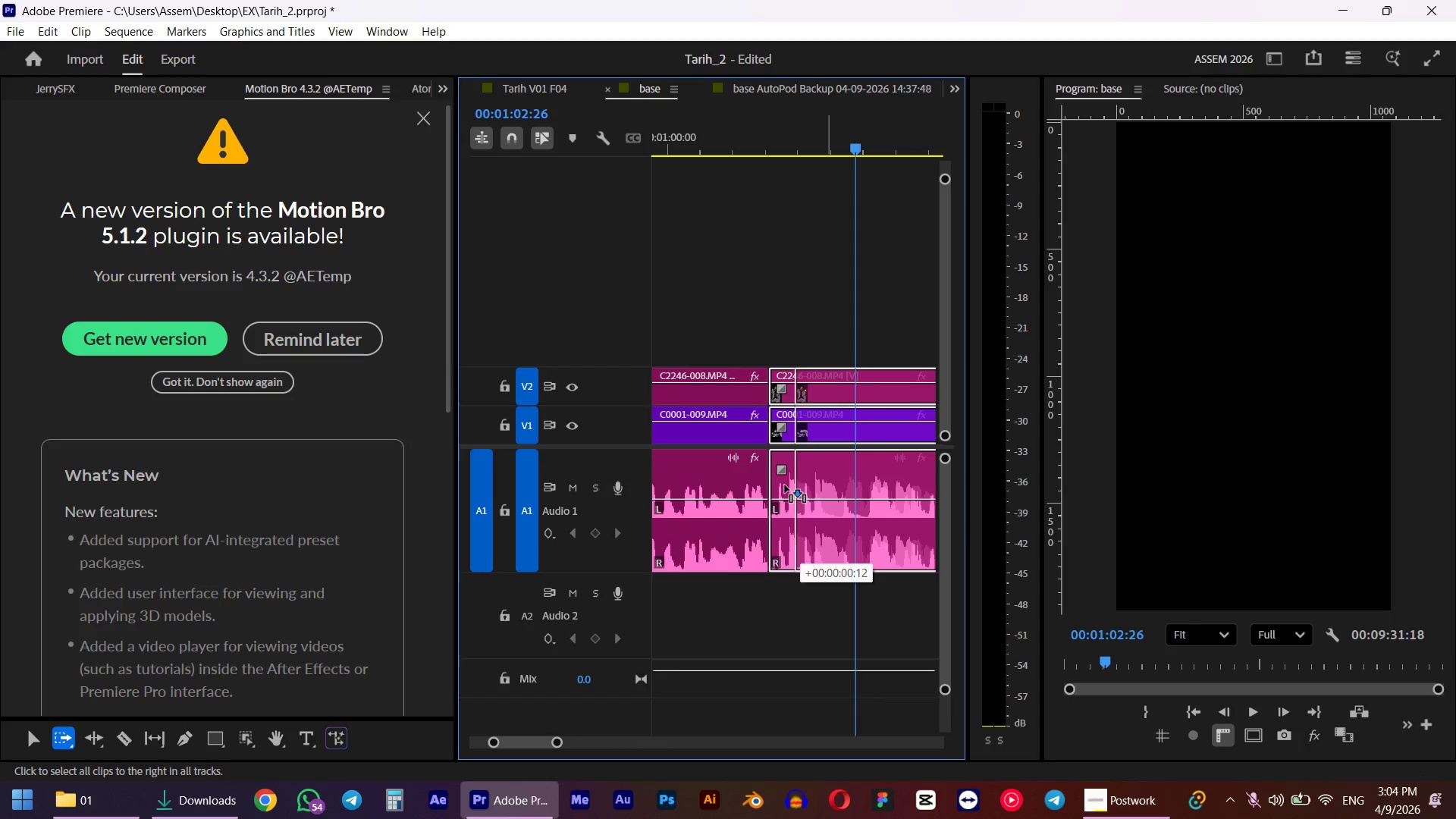 
left_click_drag(start_coordinate=[800, 476], to_coordinate=[826, 478])
 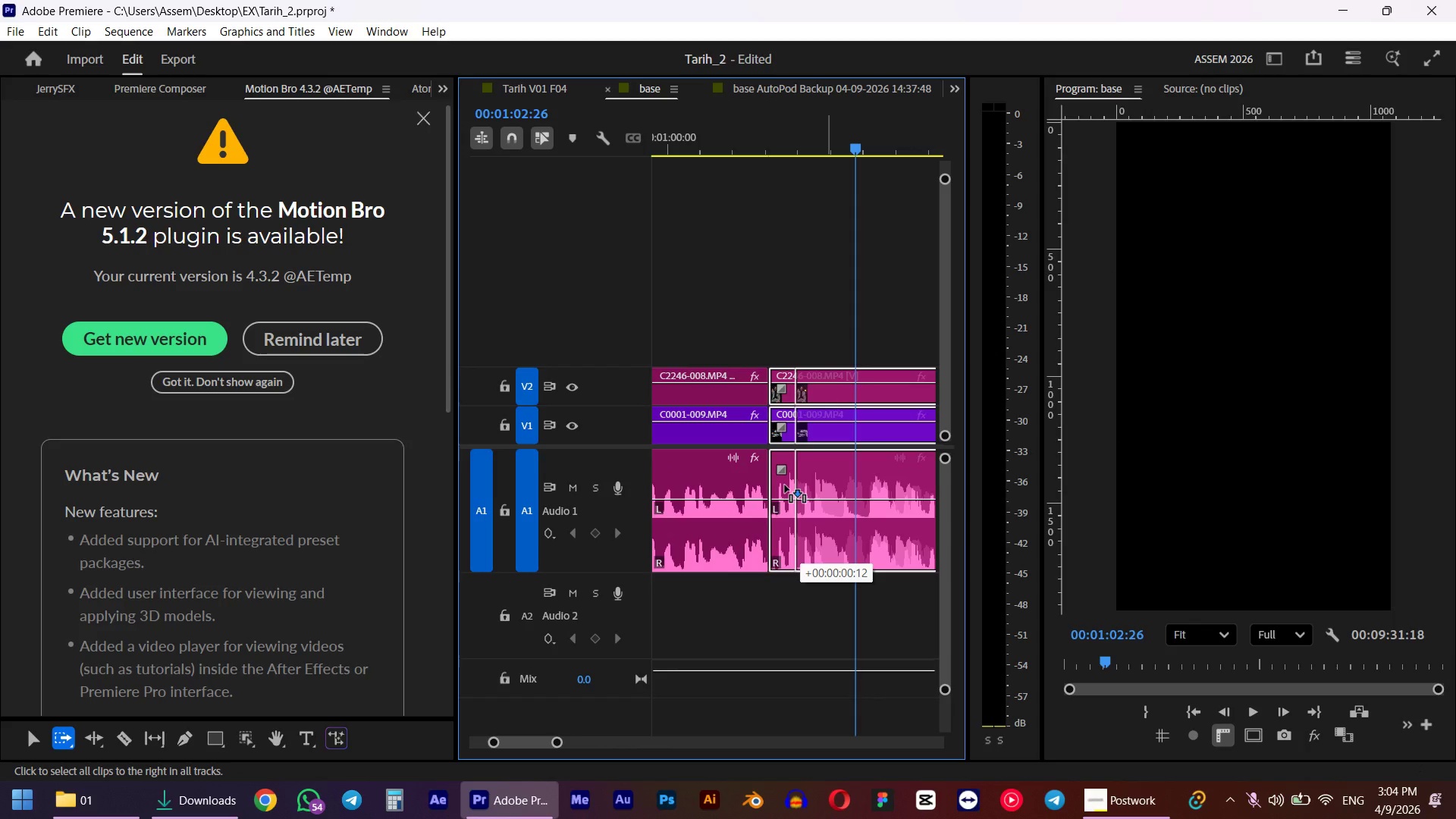 
left_click_drag(start_coordinate=[772, 346], to_coordinate=[748, 500])
 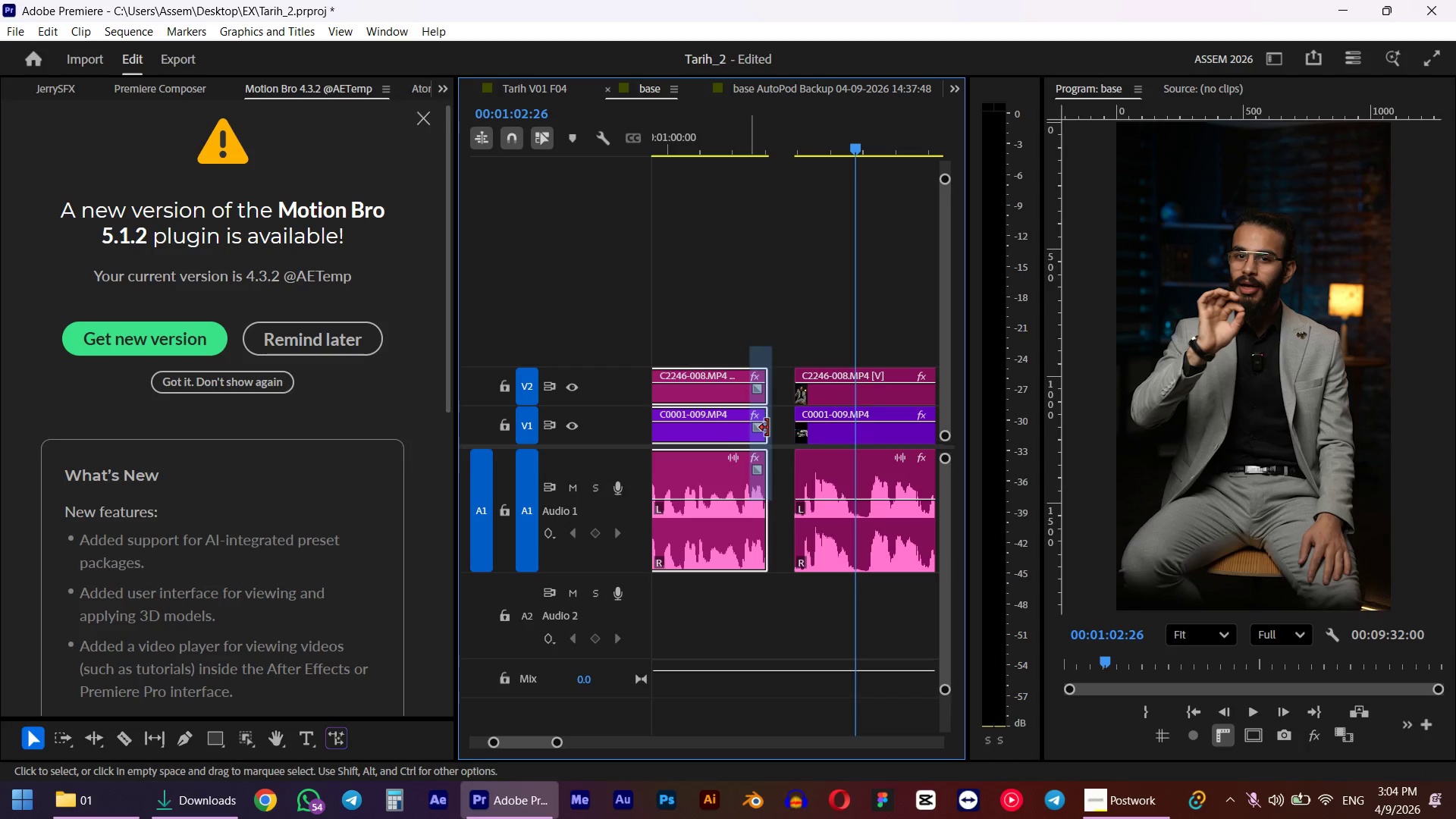 
left_click_drag(start_coordinate=[768, 457], to_coordinate=[781, 457])
 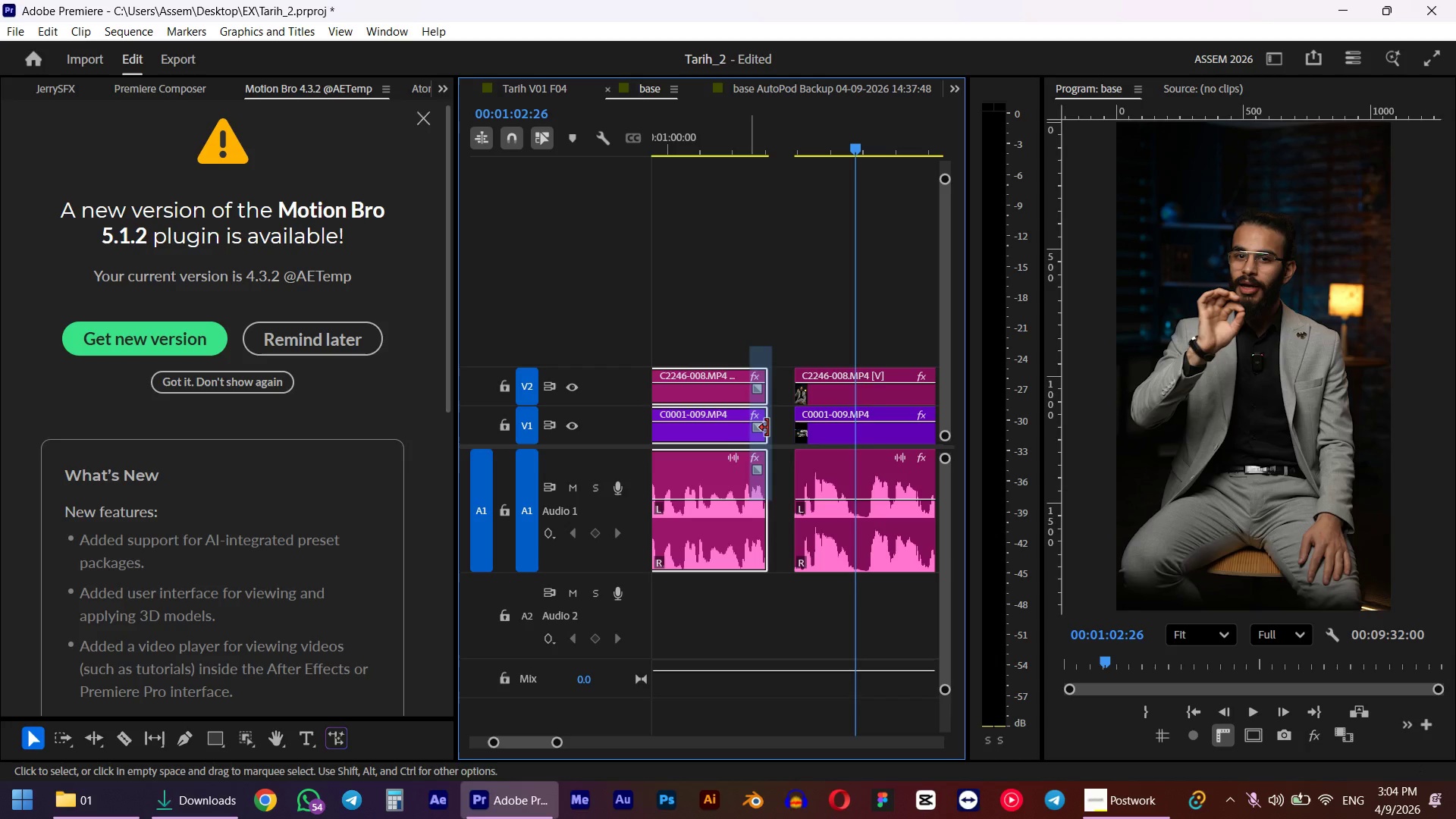 
left_click([789, 459])
 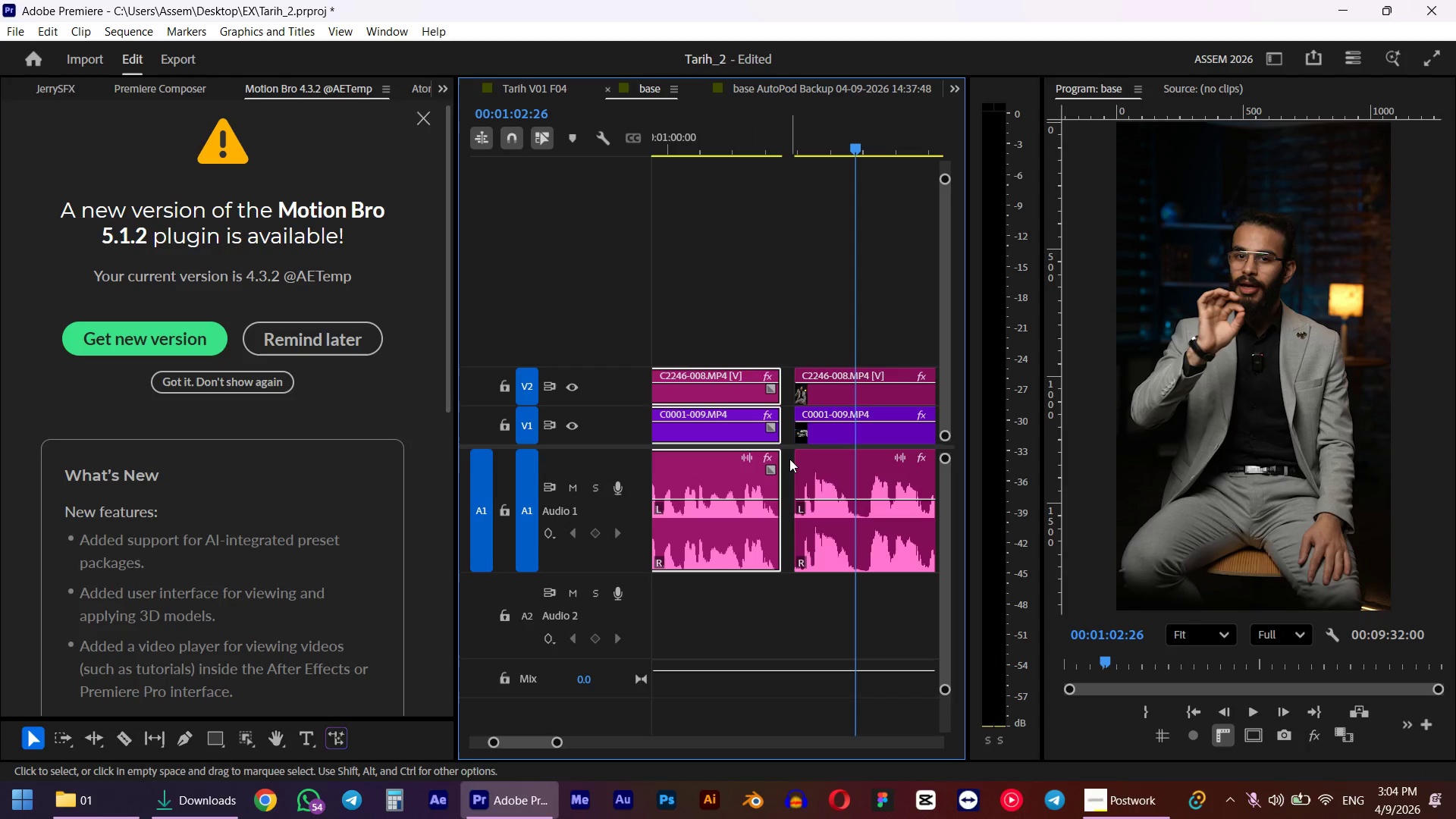 
key(D)
 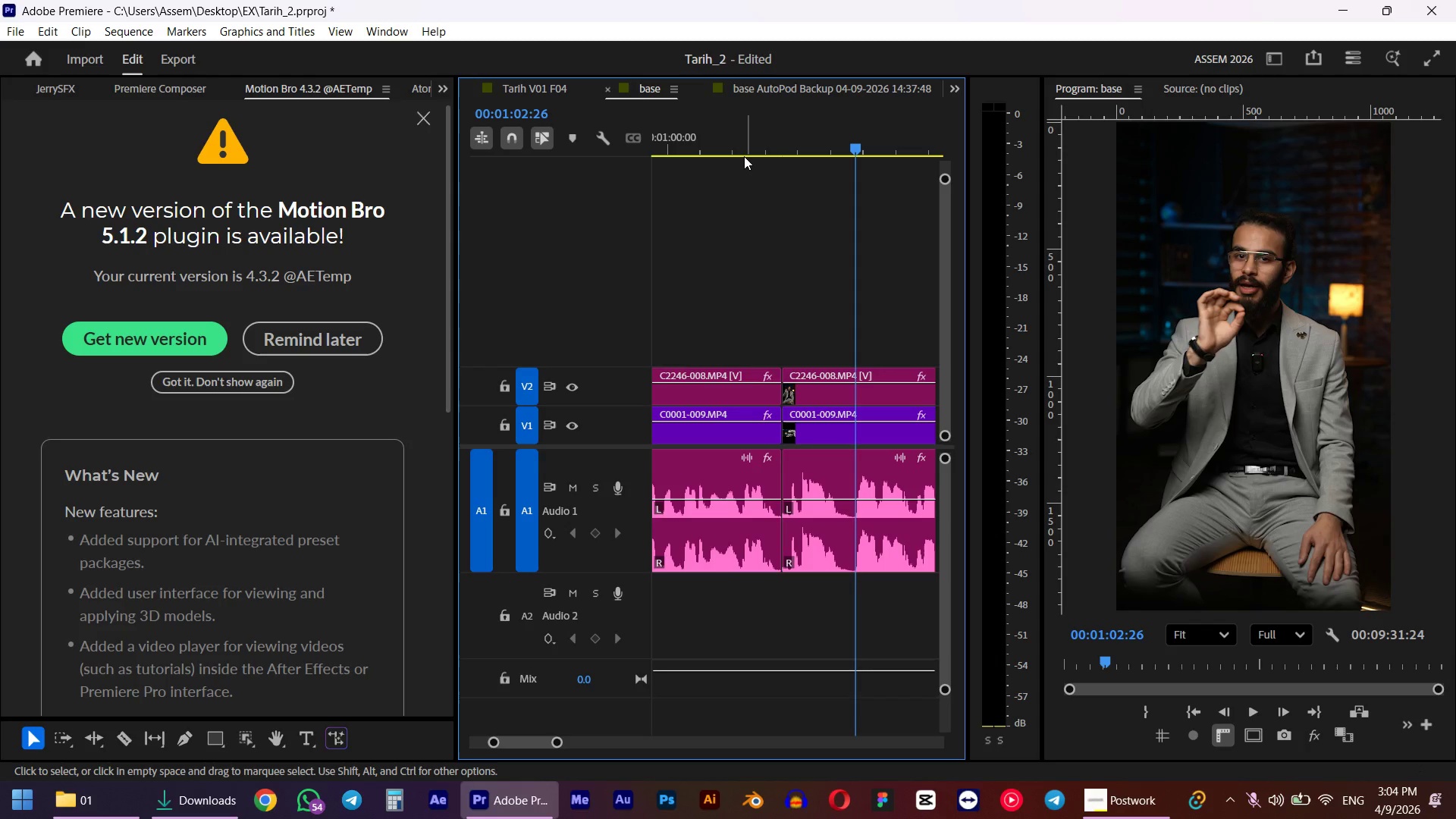 
left_click([743, 147])
 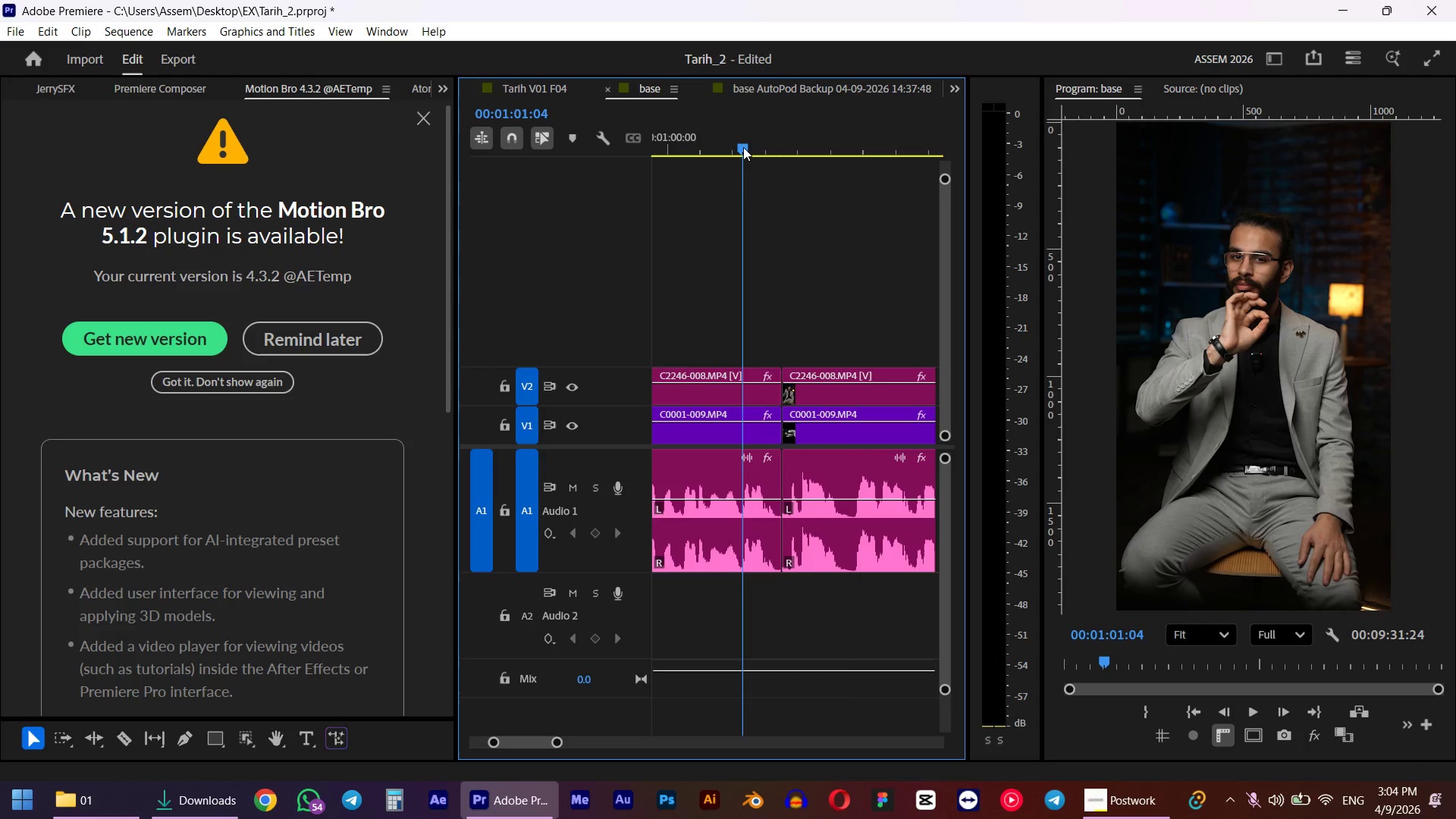 
key(Space)
 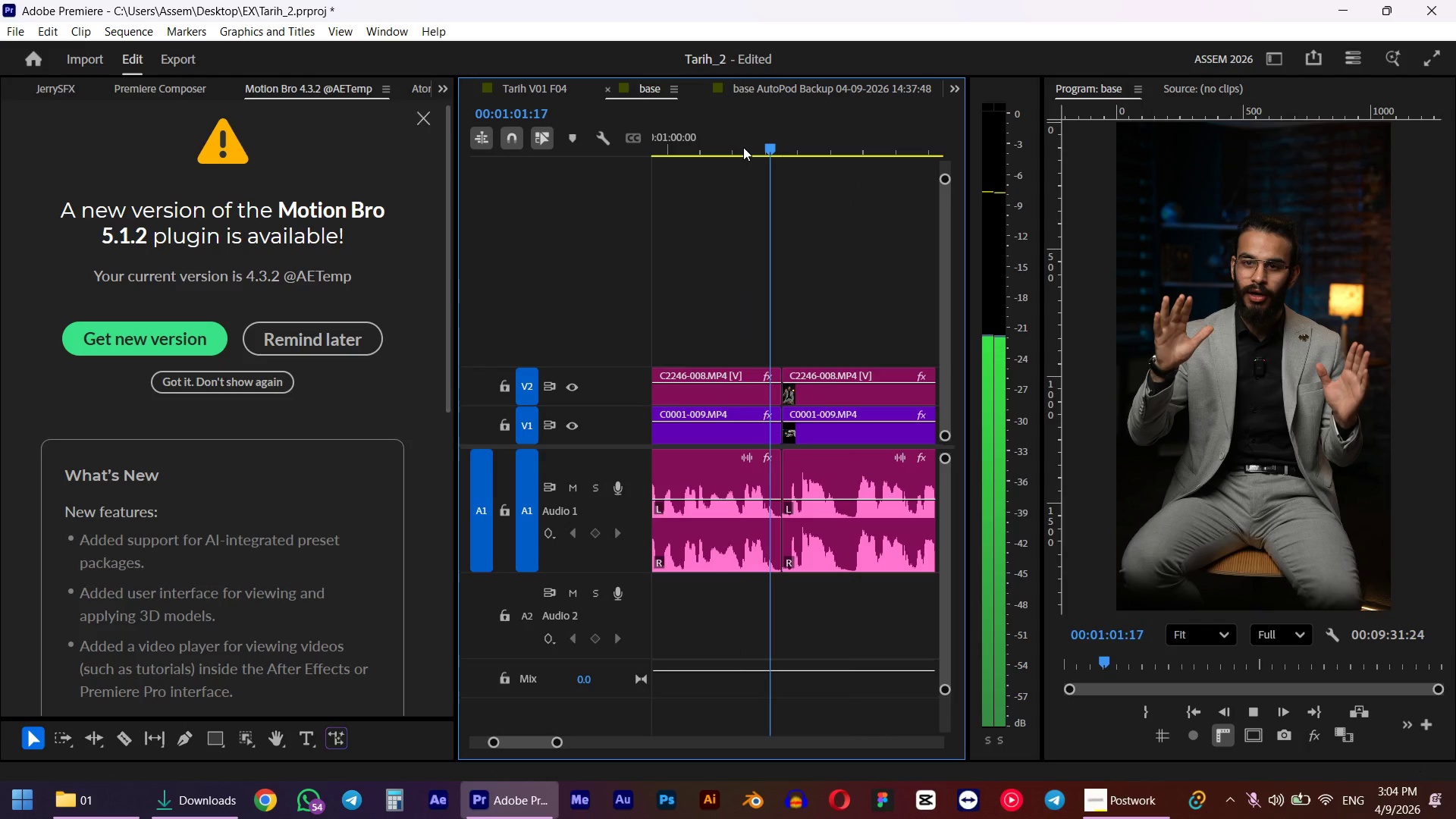 
key(Space)
 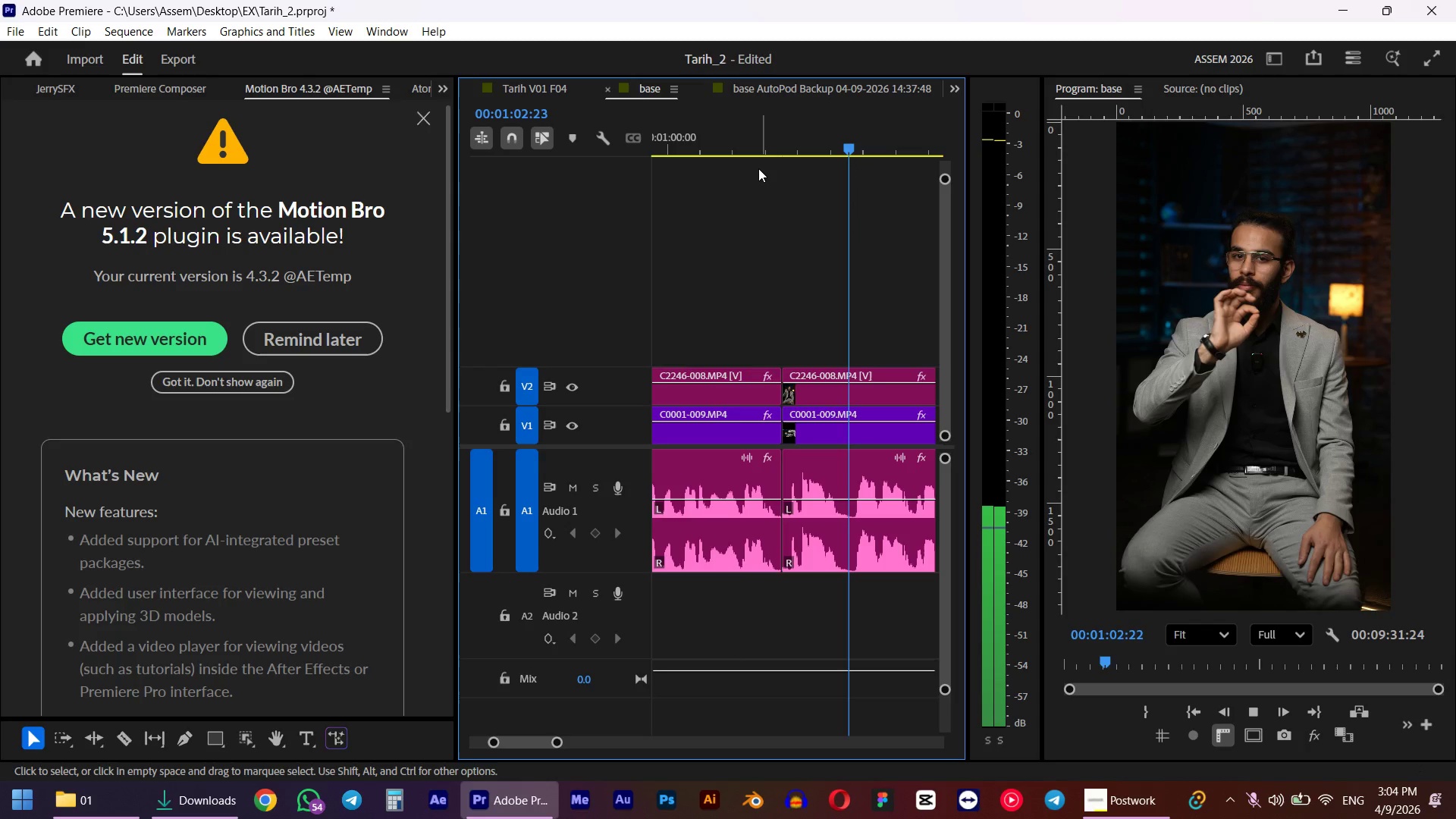 
hold_key(key=AltLeft, duration=0.56)
scroll: coordinate [793, 359], scroll_direction: up, amount: 3.0
 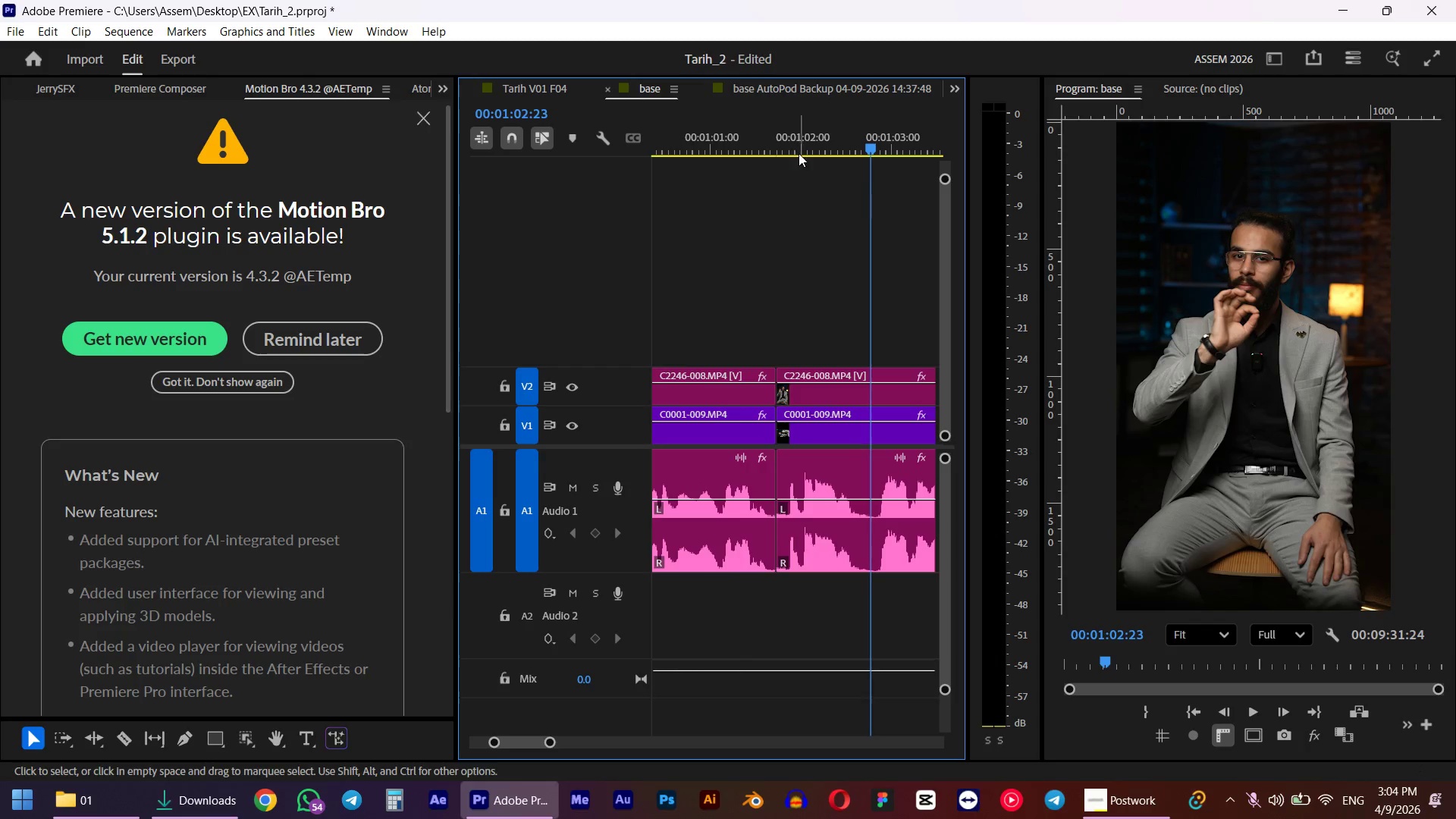 
hold_key(key=AltLeft, duration=0.38)
scroll: coordinate [799, 356], scroll_direction: up, amount: 5.0
 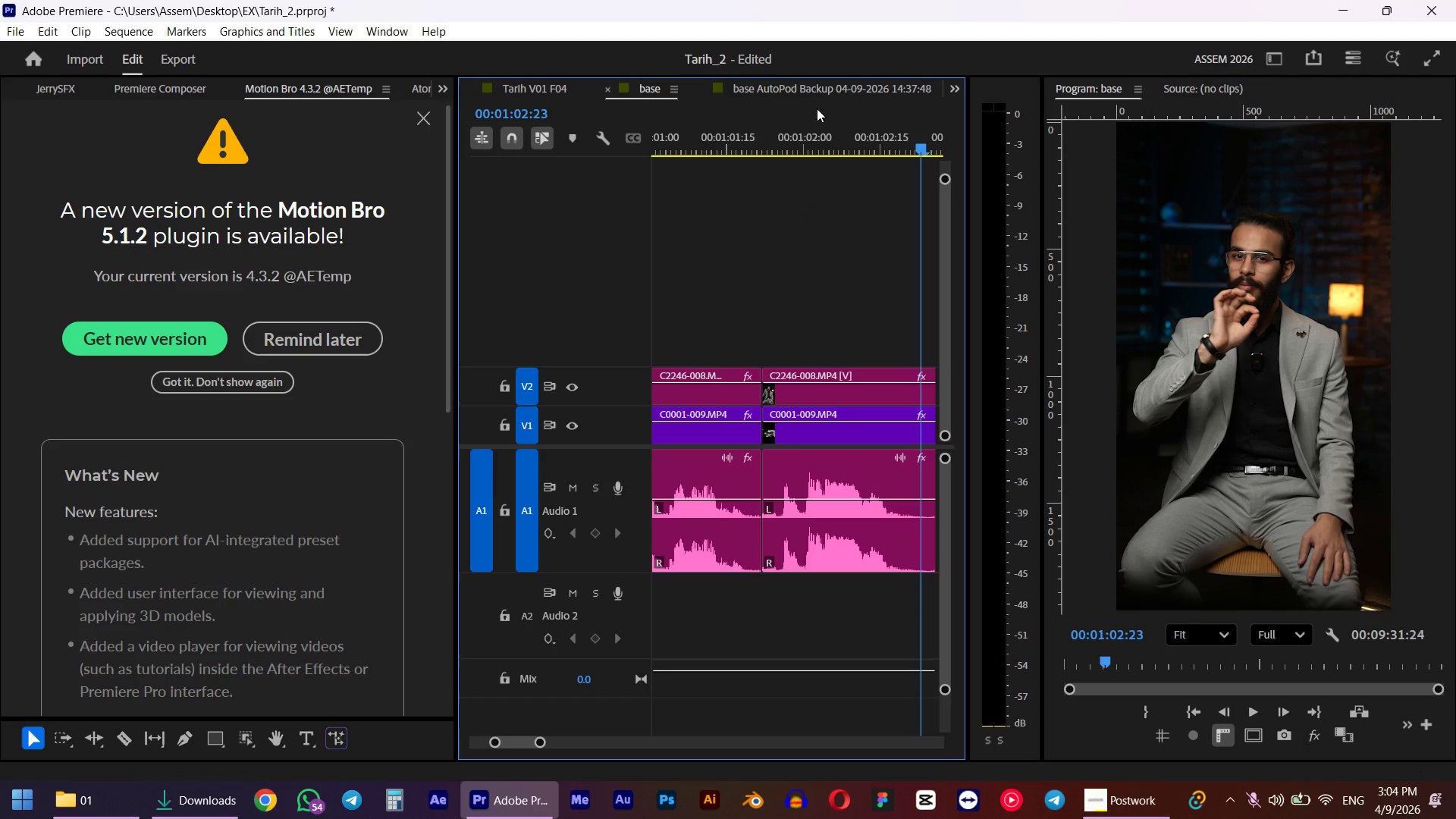 
left_click_drag(start_coordinate=[799, 127], to_coordinate=[721, 174])
 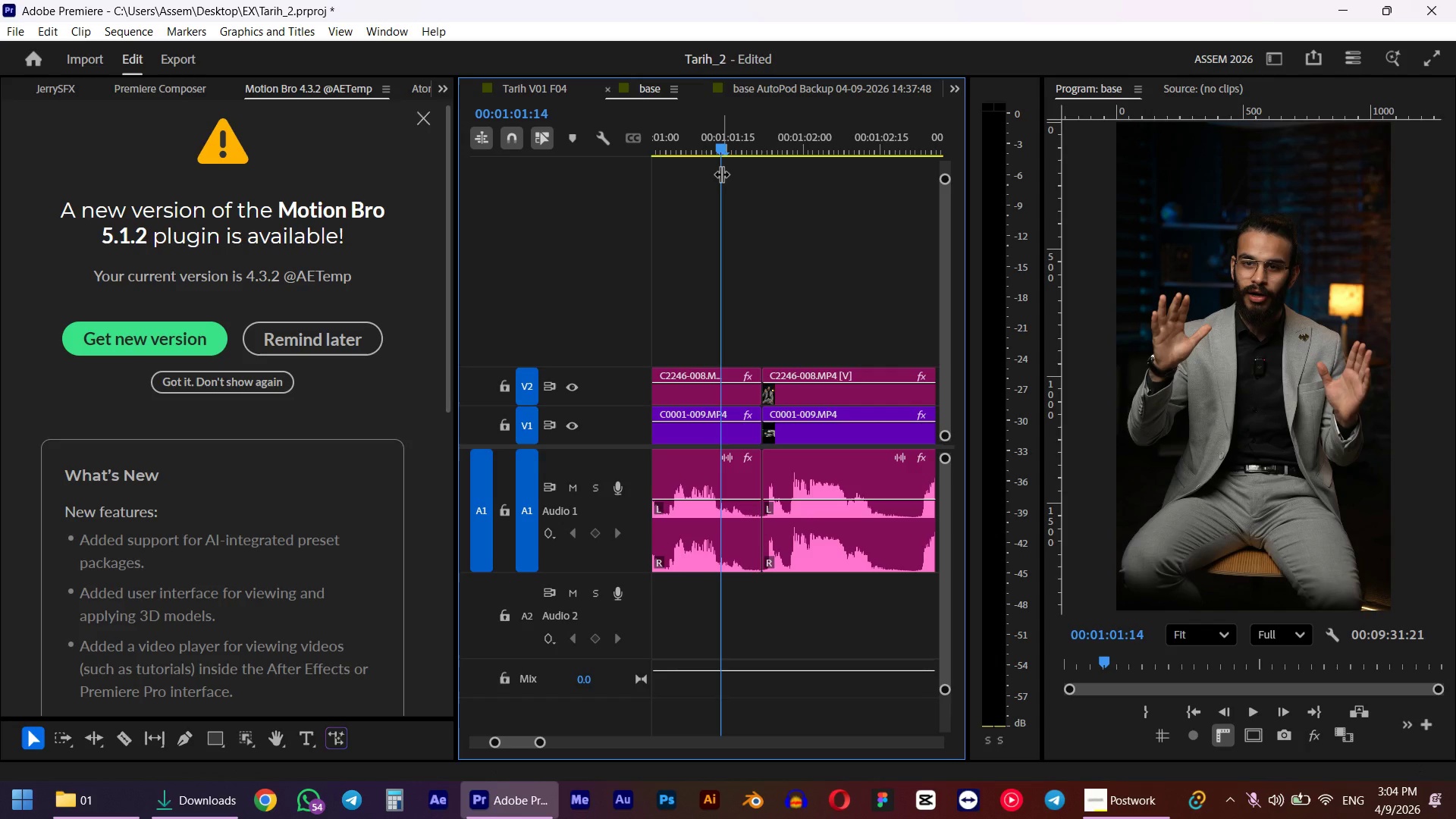 
key(Q)
 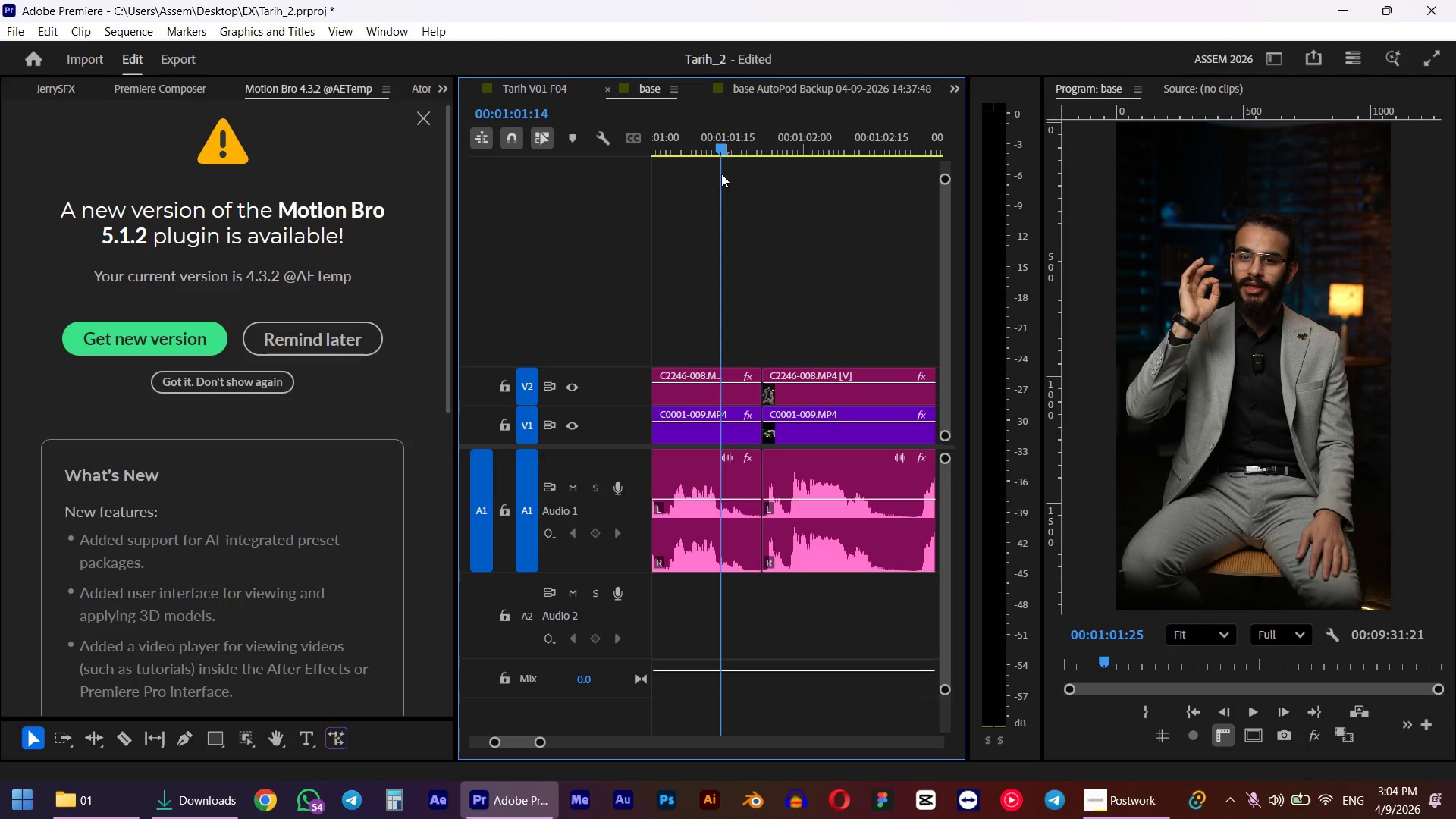 
key(Space)
 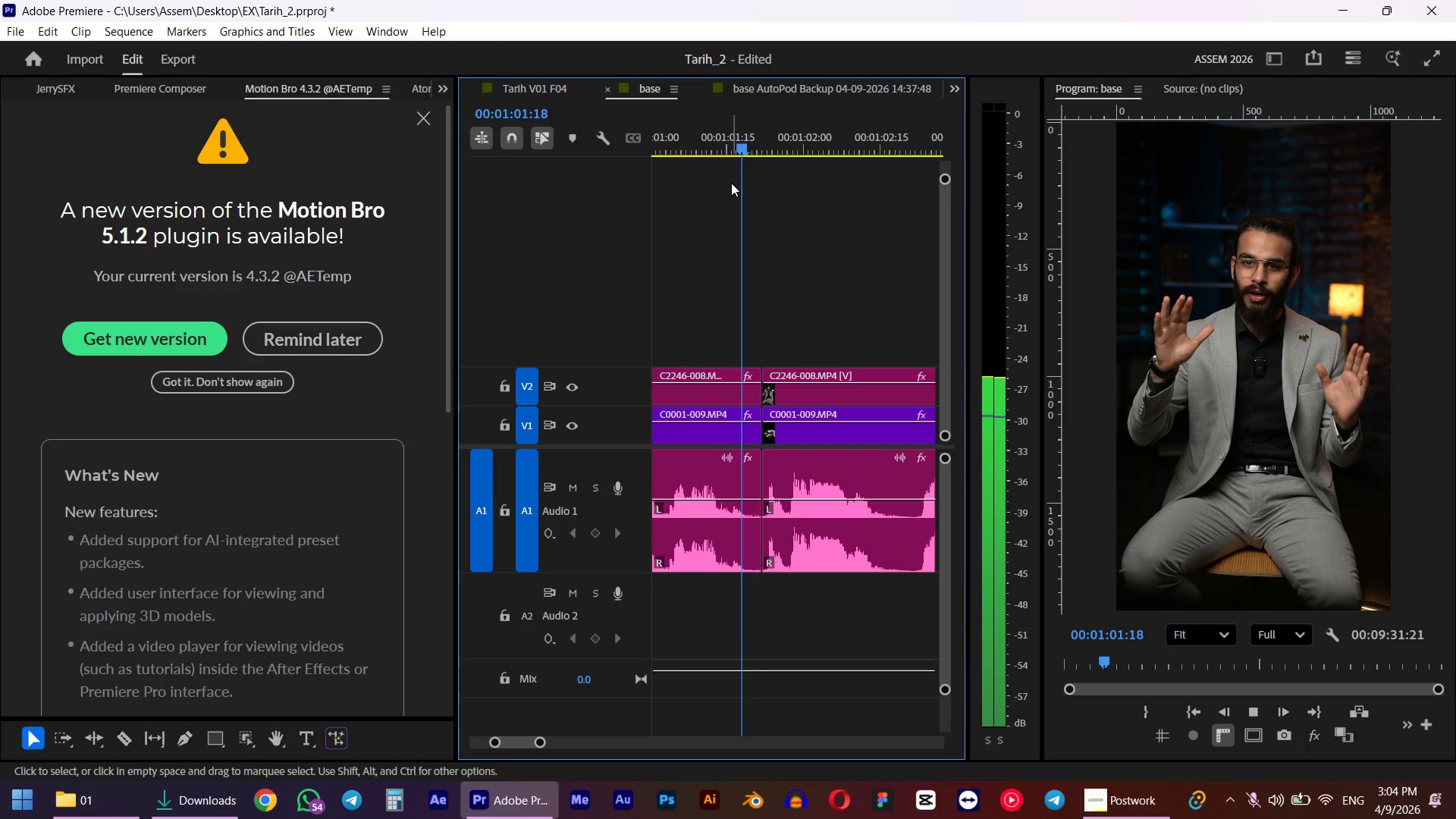 
key(Space)
 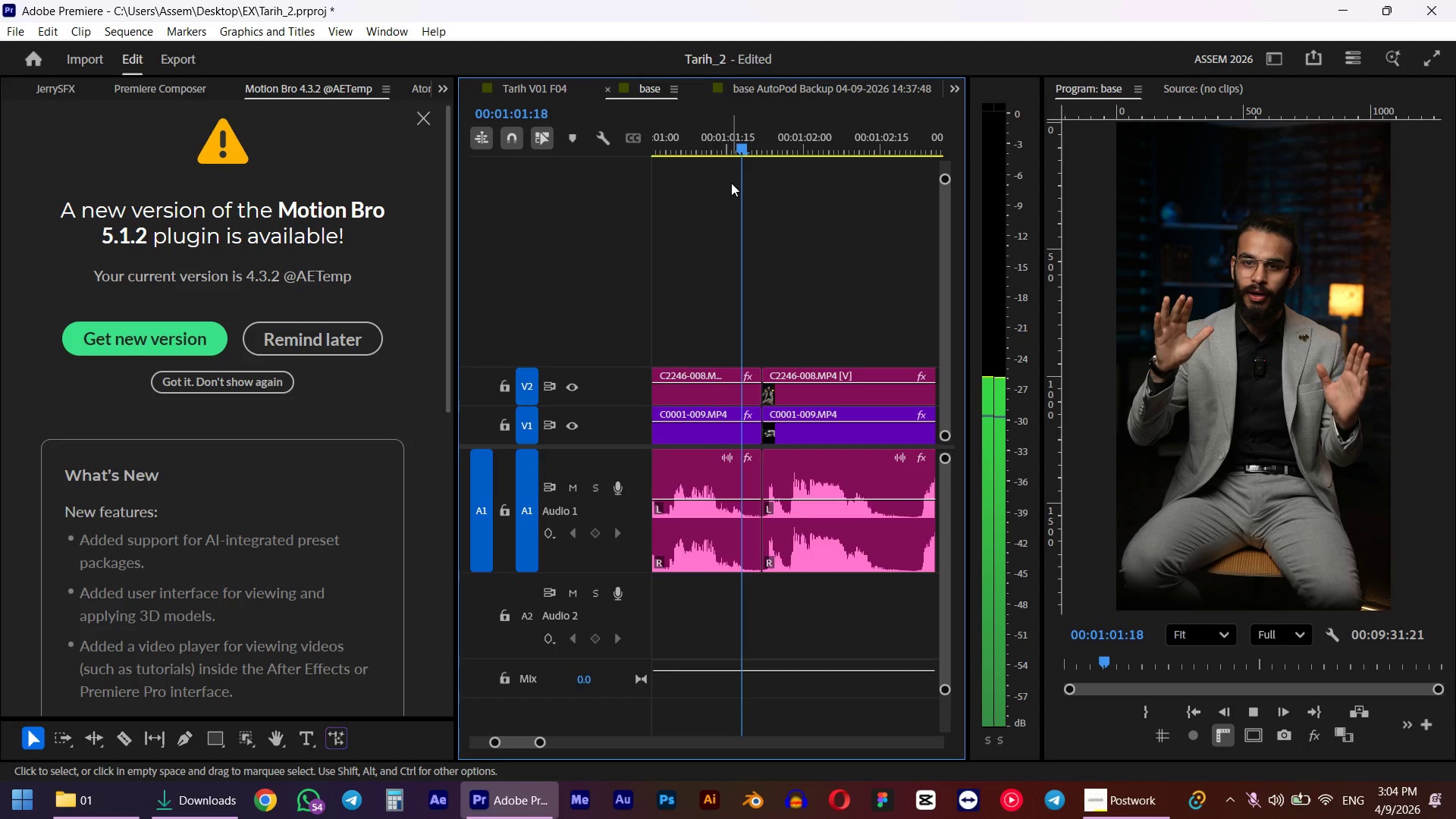 
key(Space)
 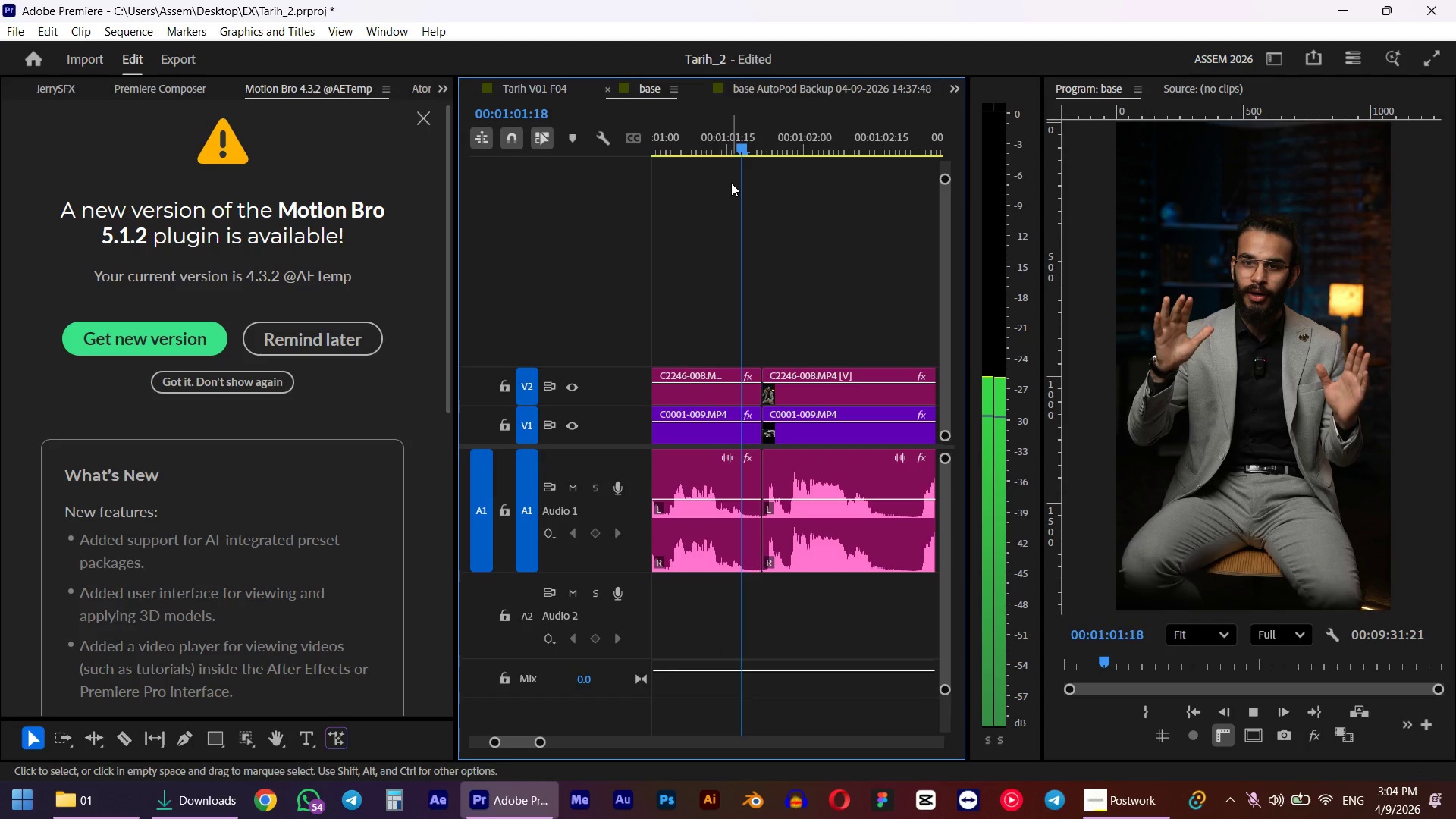 
key(Space)
 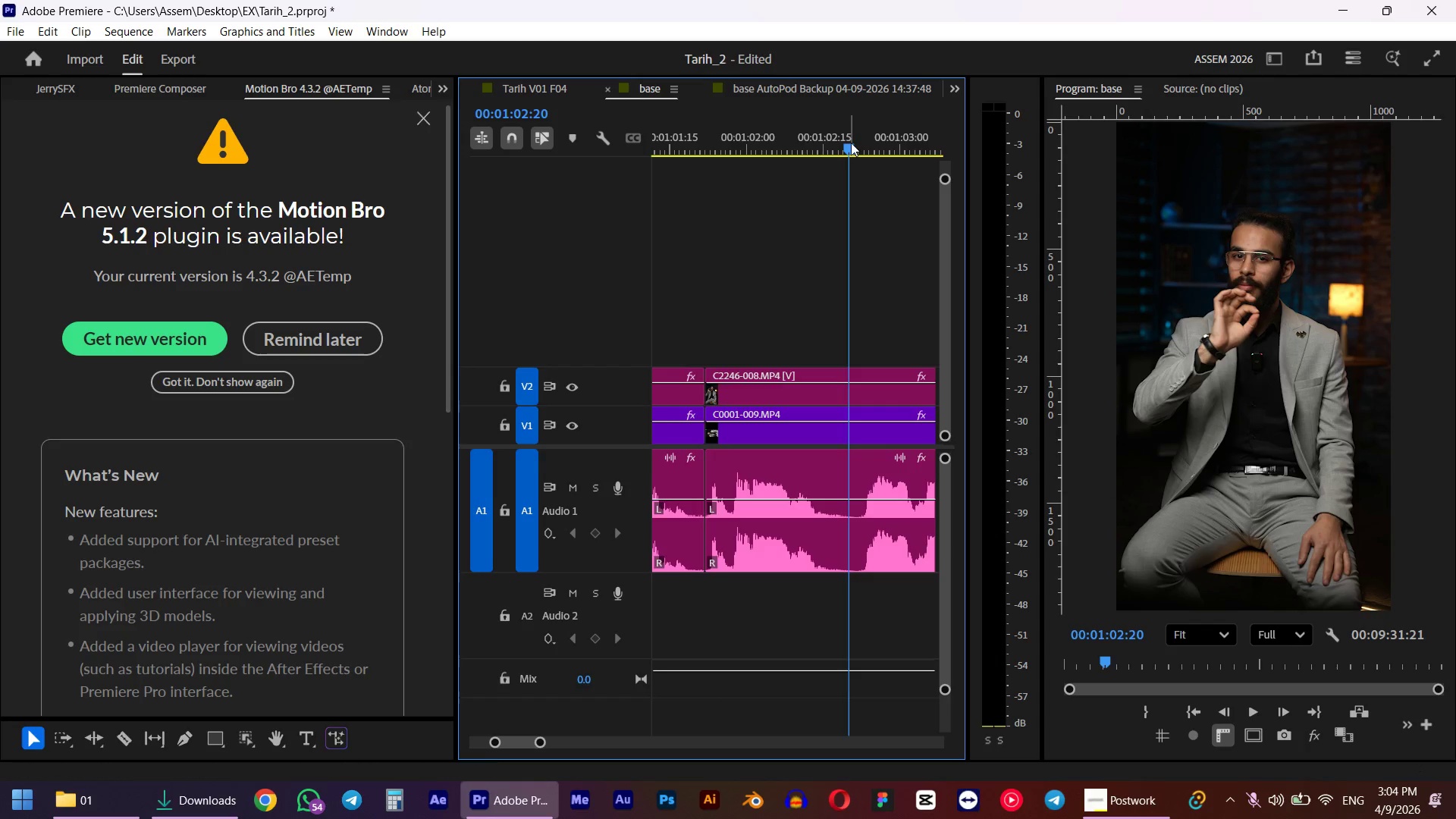 
scroll: coordinate [731, 183], scroll_direction: down, amount: 2.0
 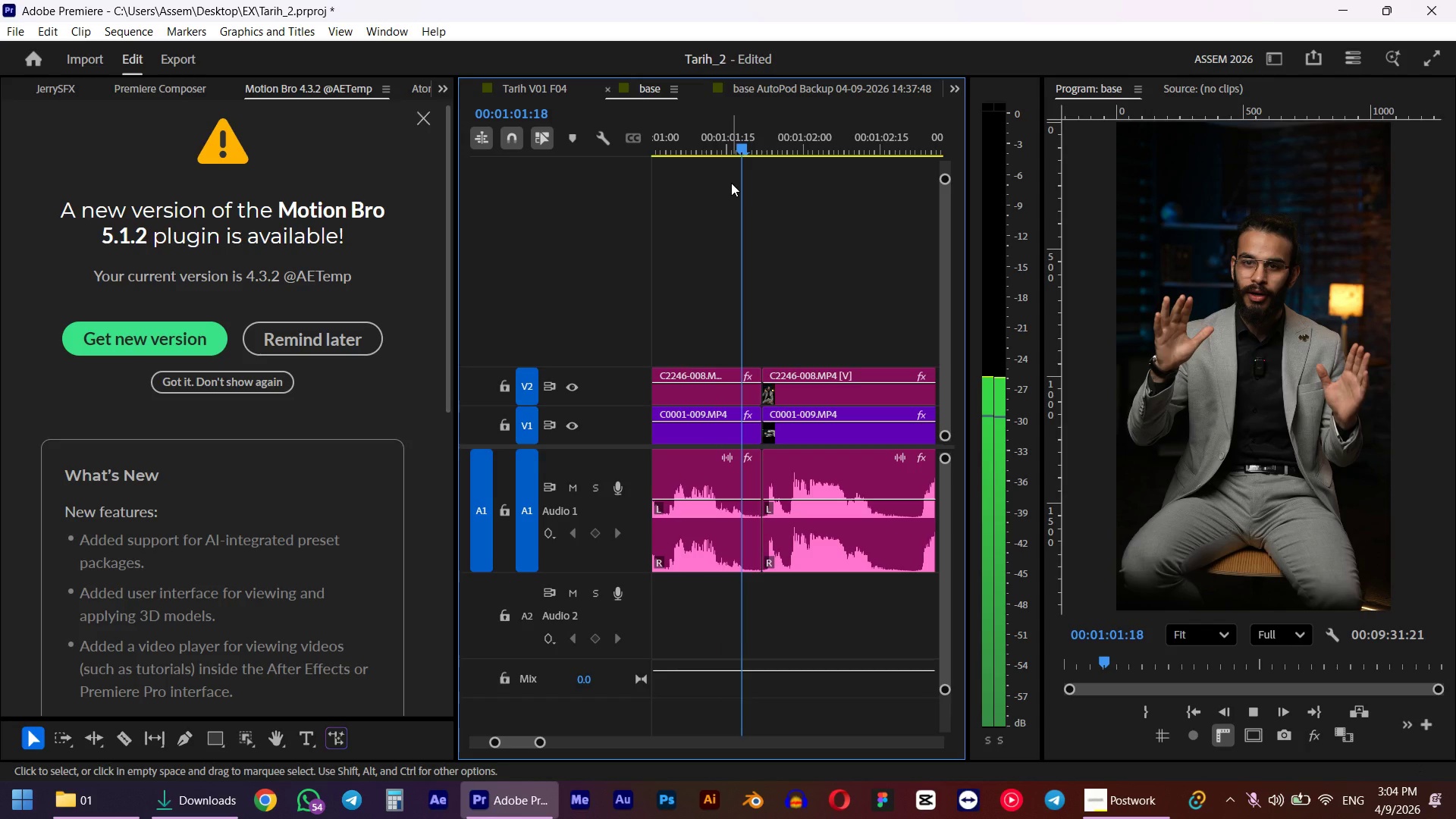 
left_click_drag(start_coordinate=[849, 143], to_coordinate=[724, 170])
 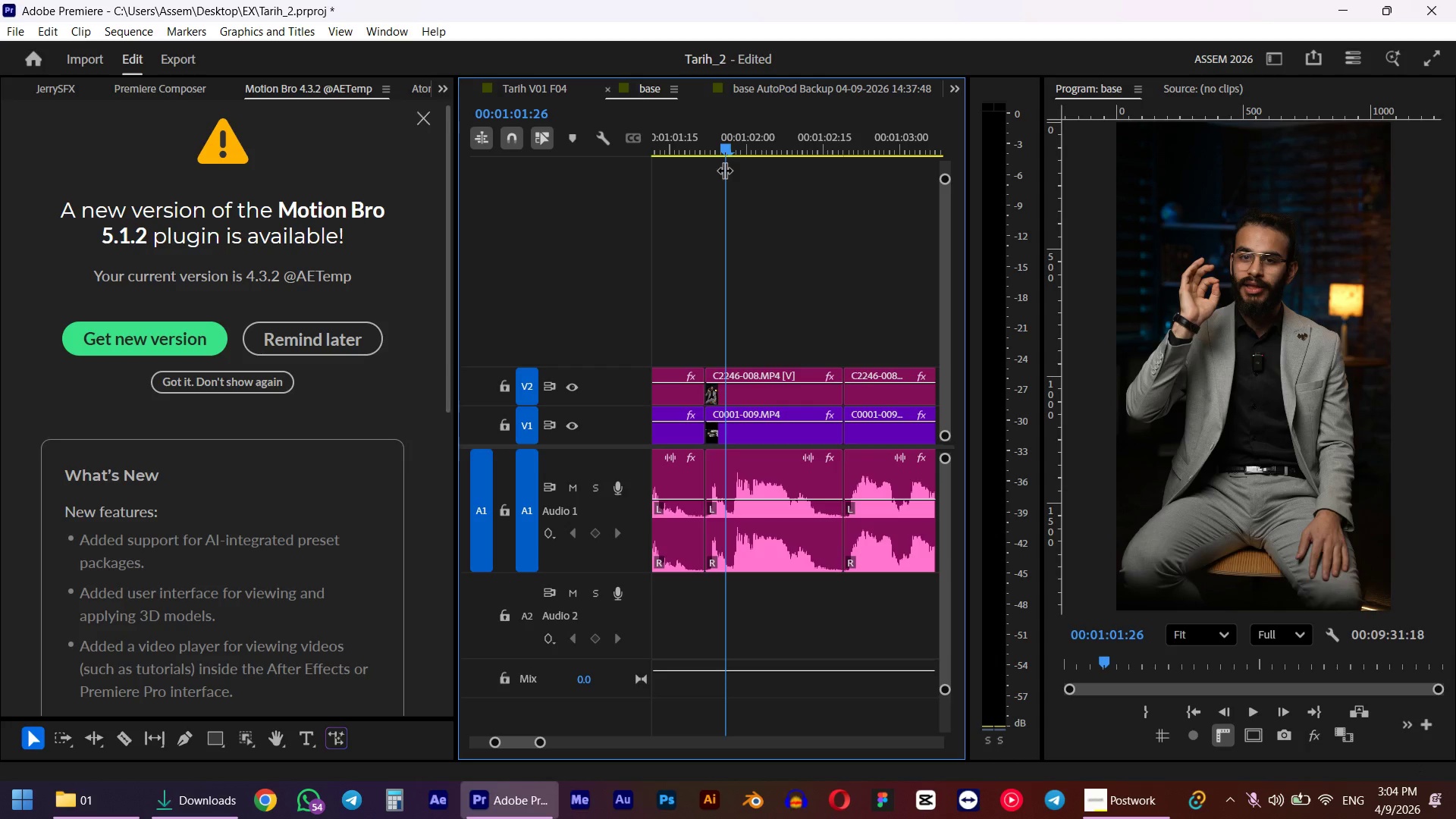 
type(wq)
 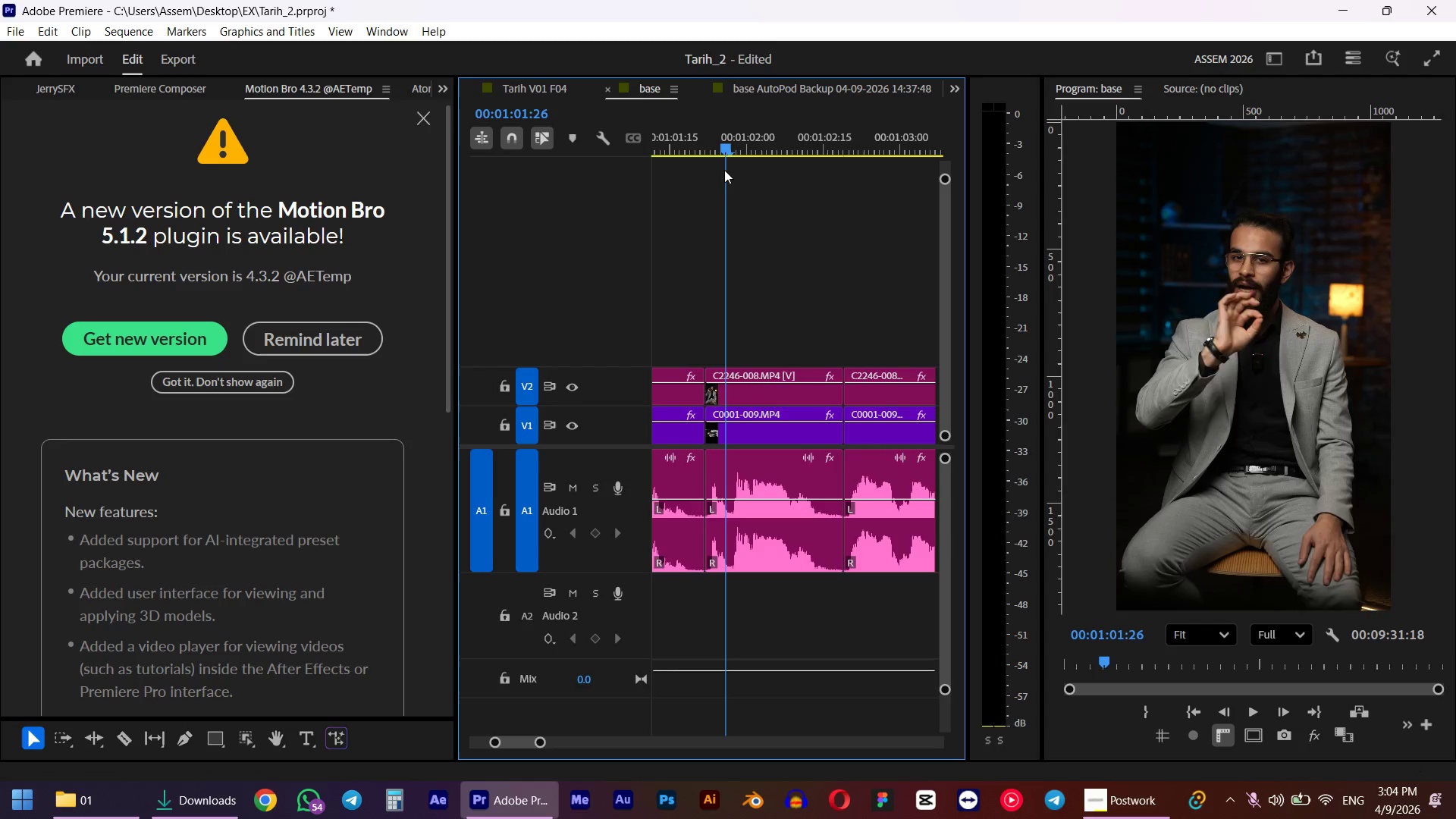 
key(Space)
 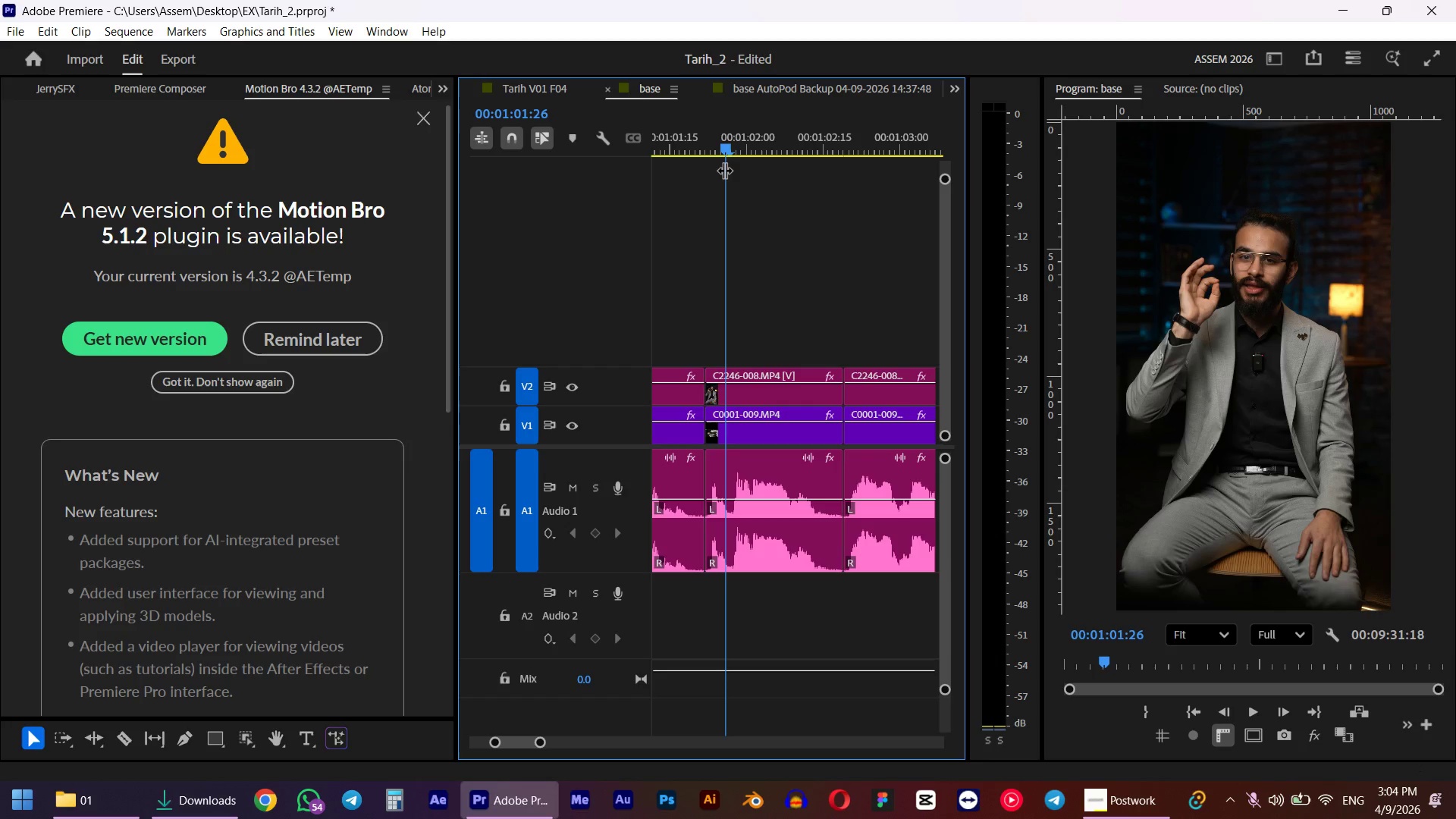 
hold_key(key=AltLeft, duration=0.52)
 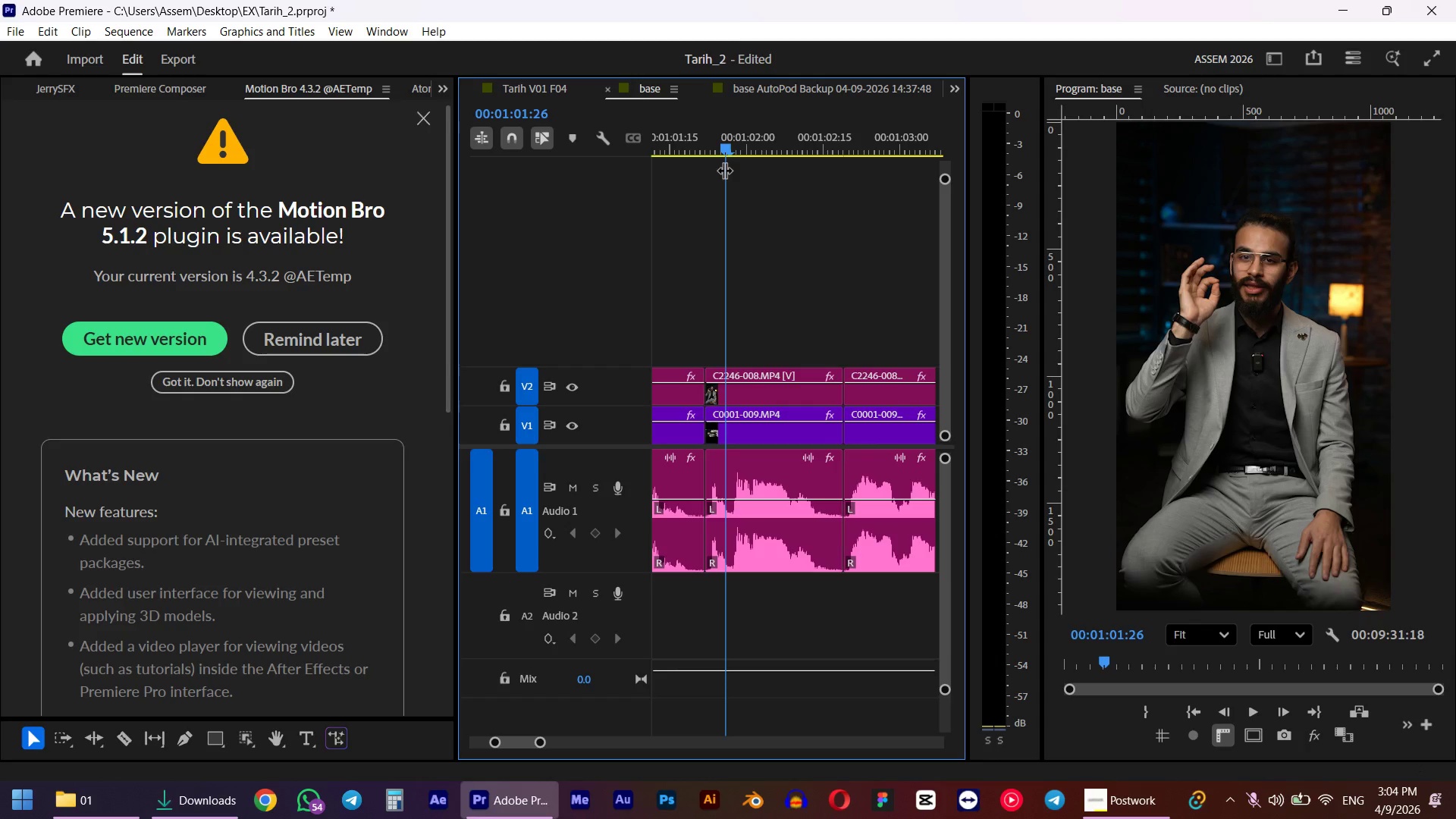 
key(Space)
 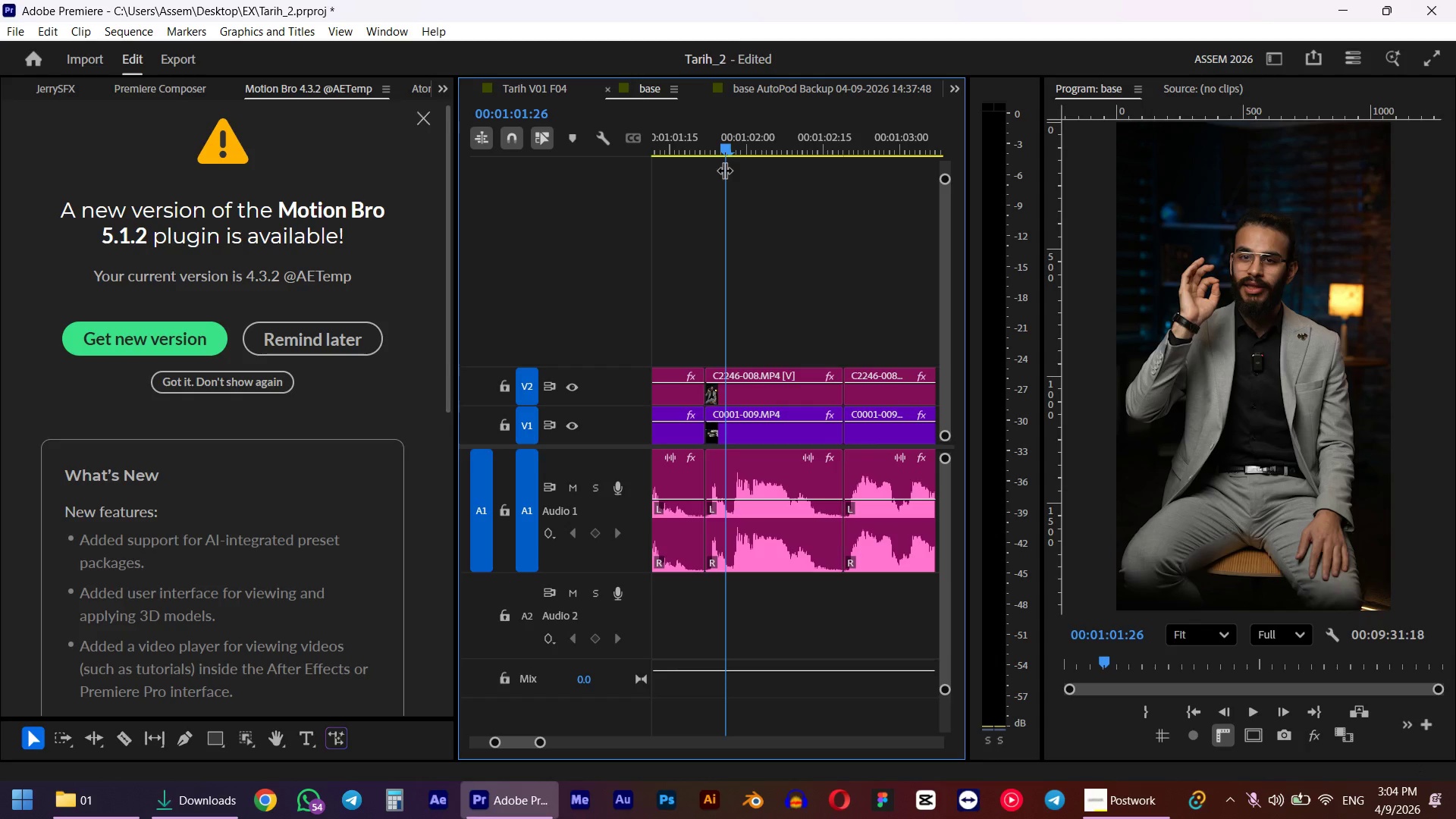 
key(Space)
 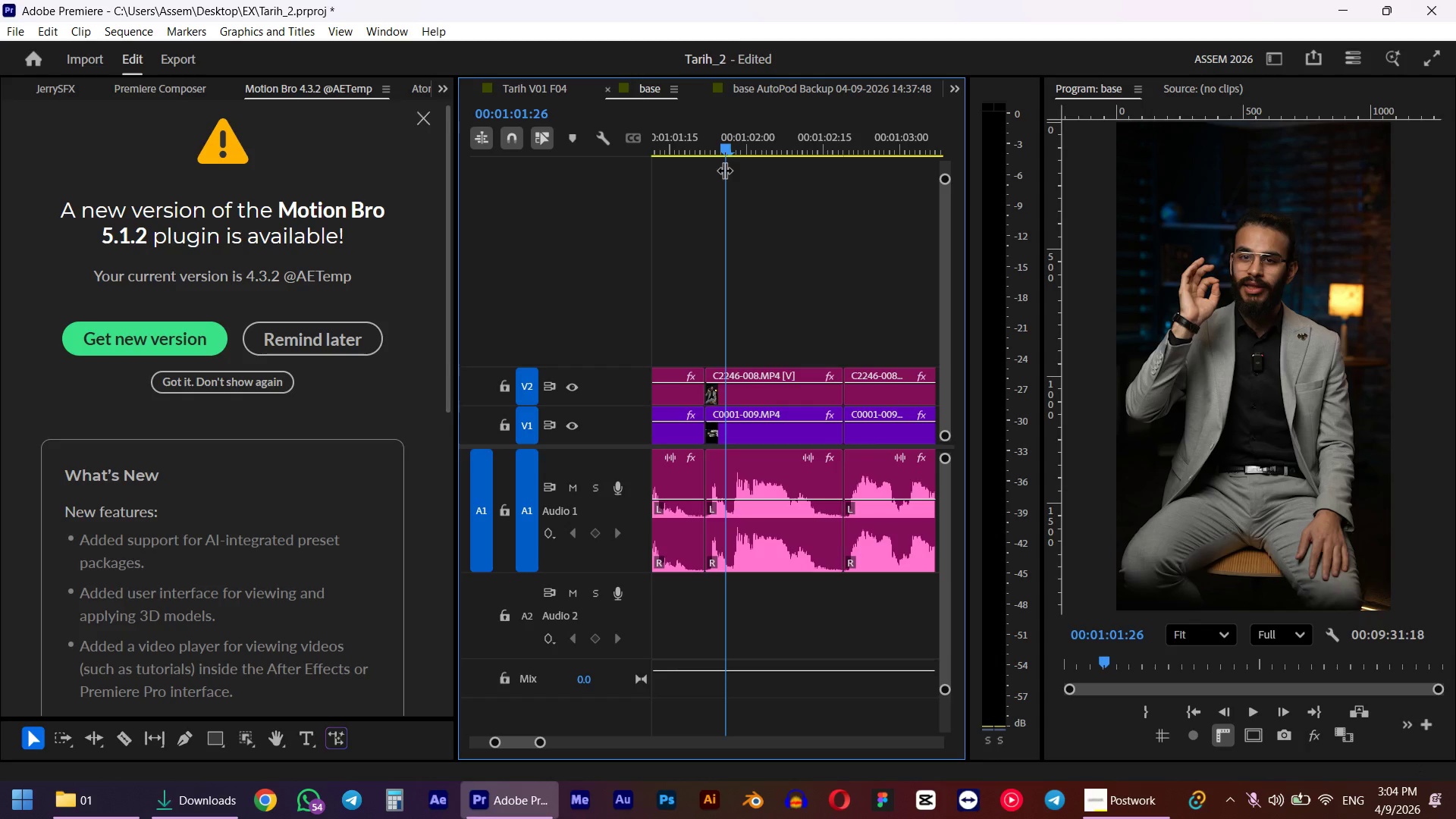 
scroll: coordinate [807, 331], scroll_direction: down, amount: 5.0
 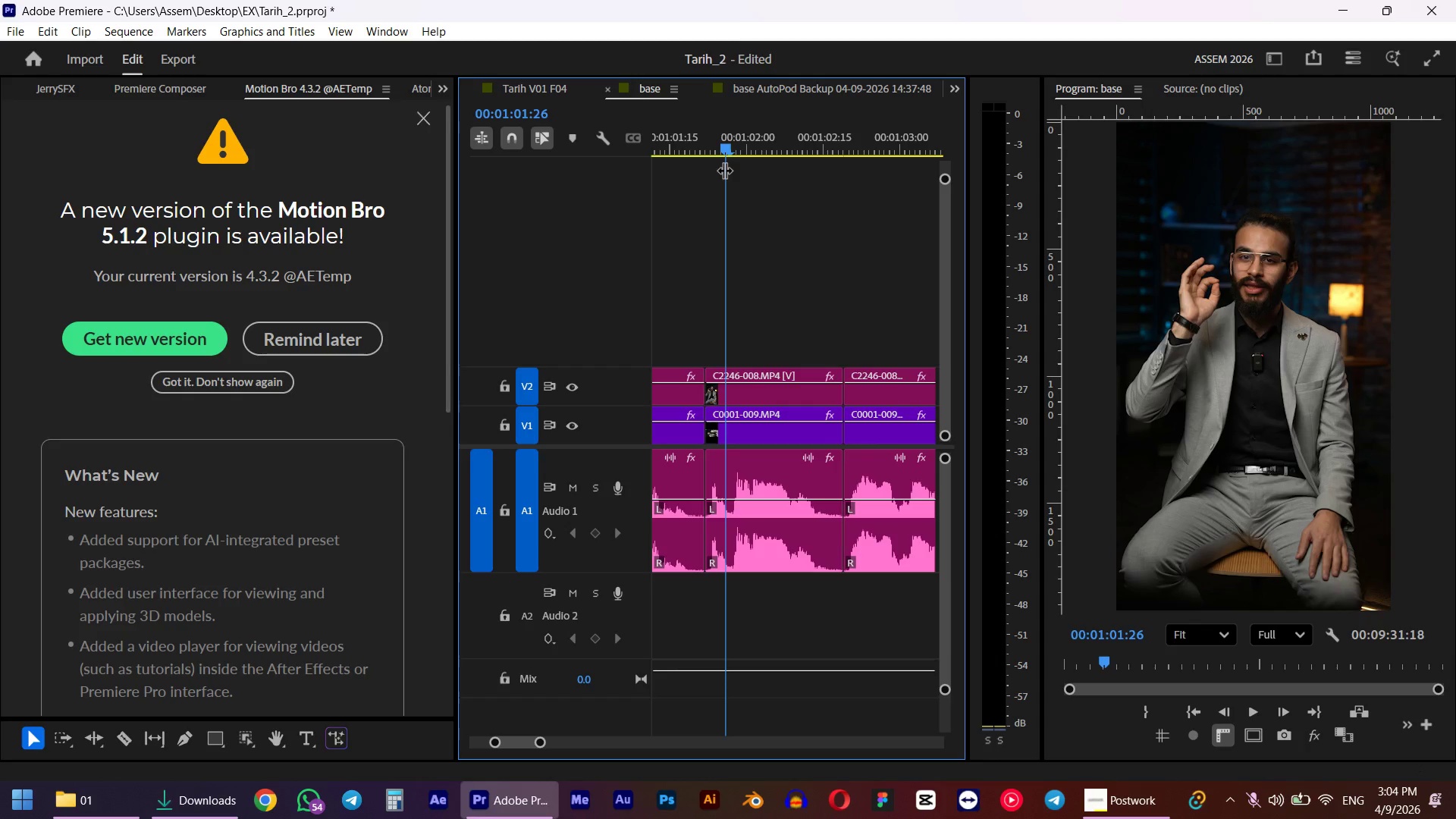 
hold_key(key=AltLeft, duration=0.59)
scroll: coordinate [807, 331], scroll_direction: down, amount: 9.0
 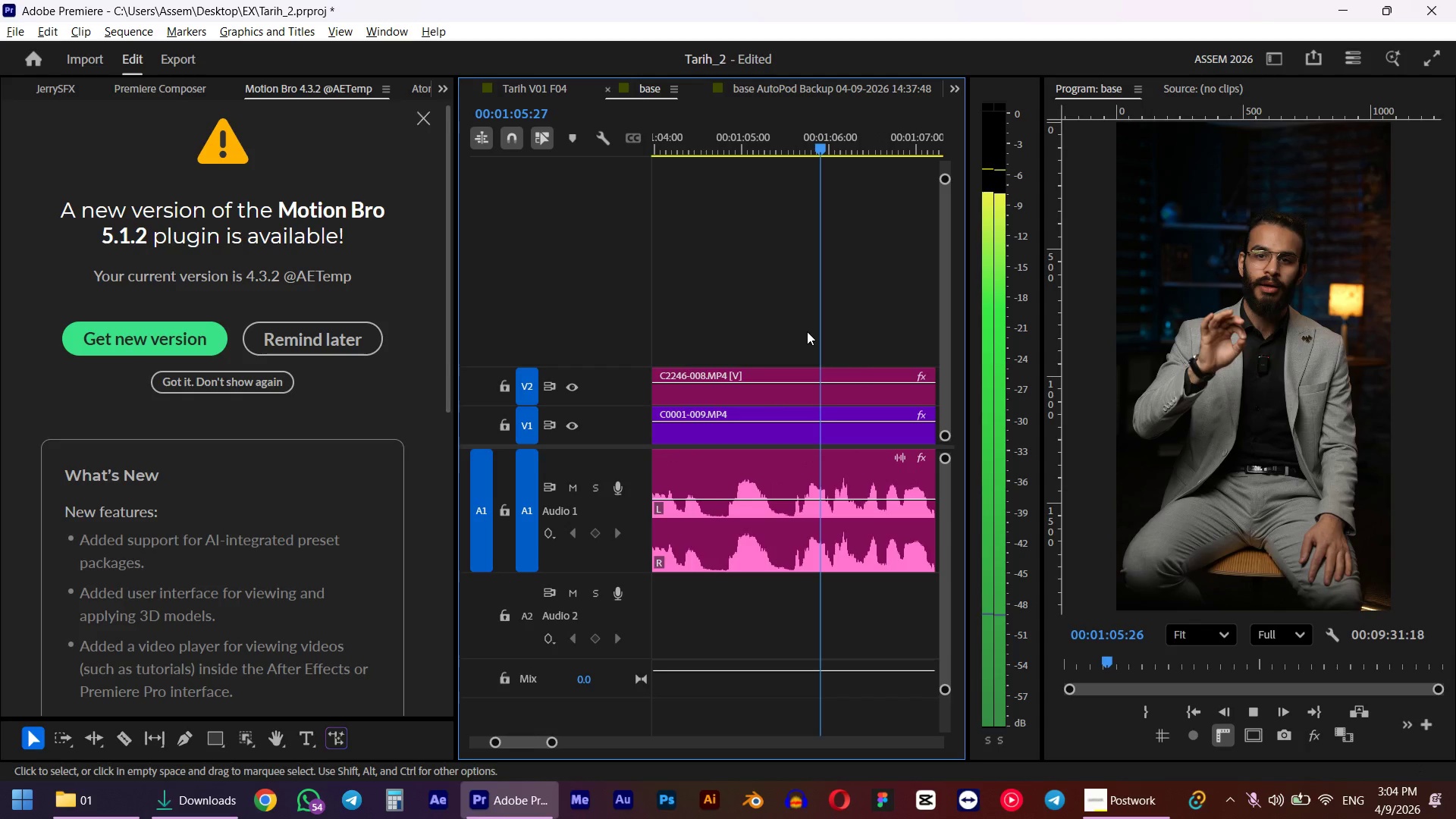 
key(Space)
 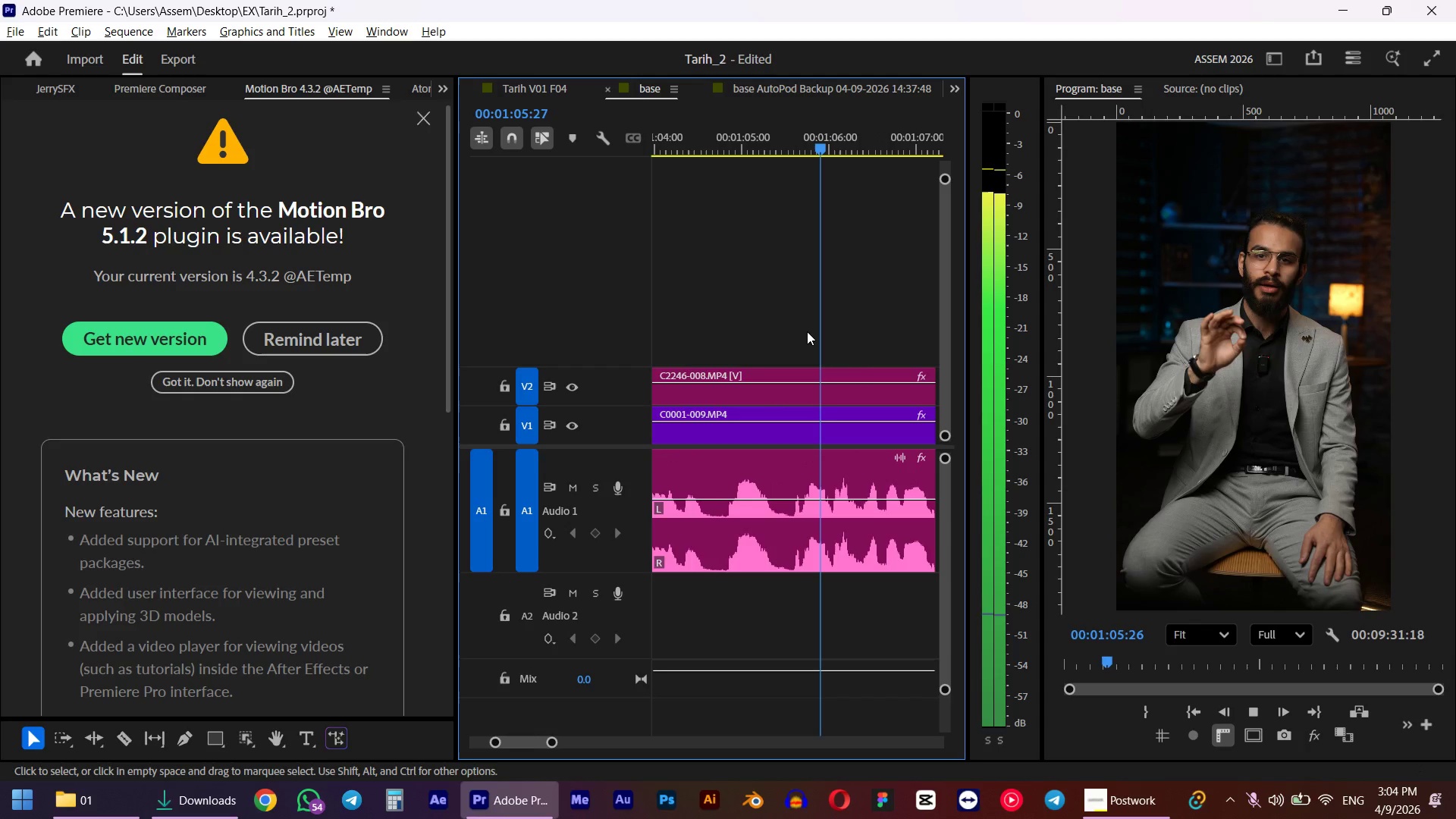 
scroll: coordinate [806, 331], scroll_direction: up, amount: 3.0
 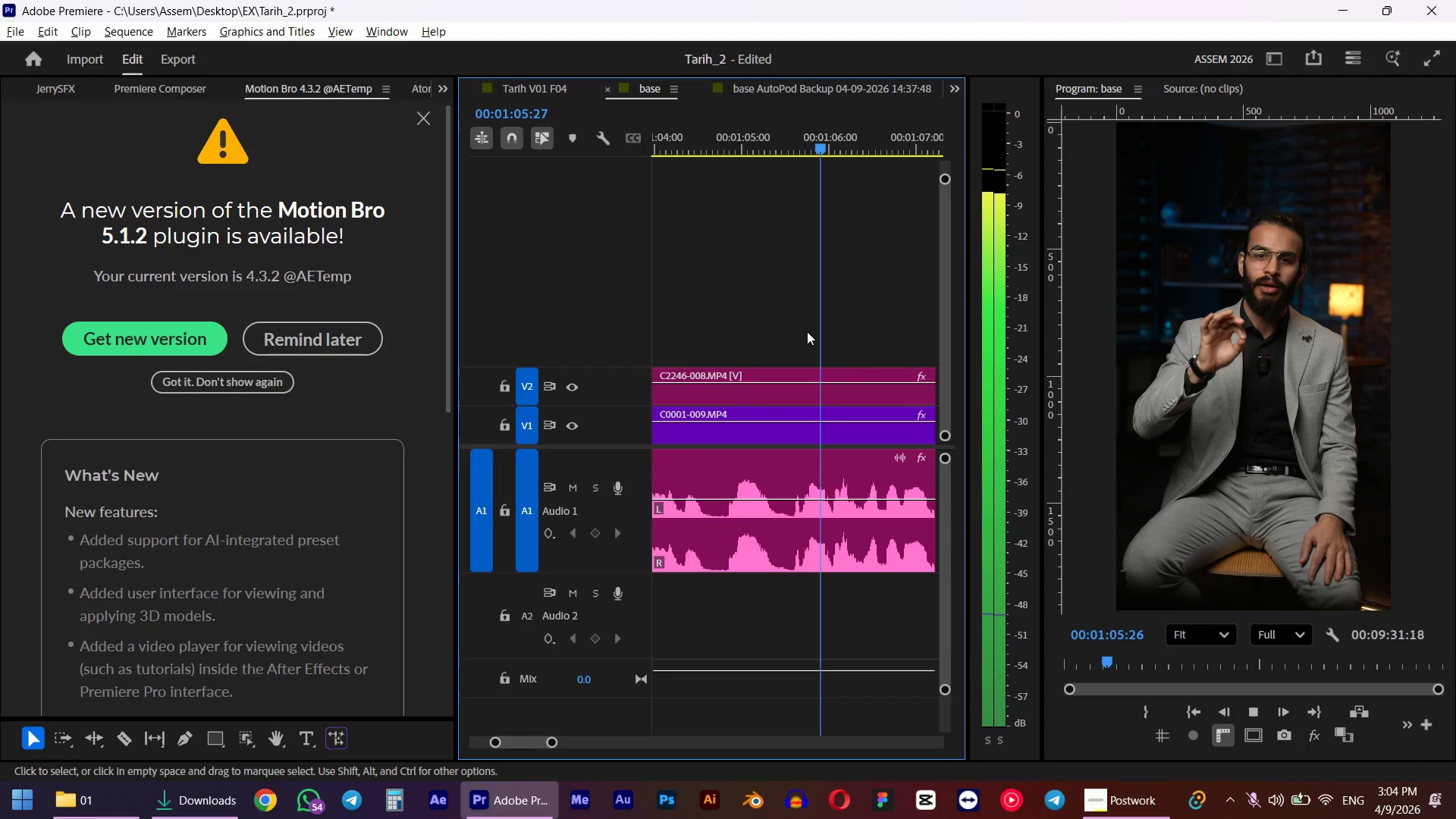 
left_click([698, 138])
 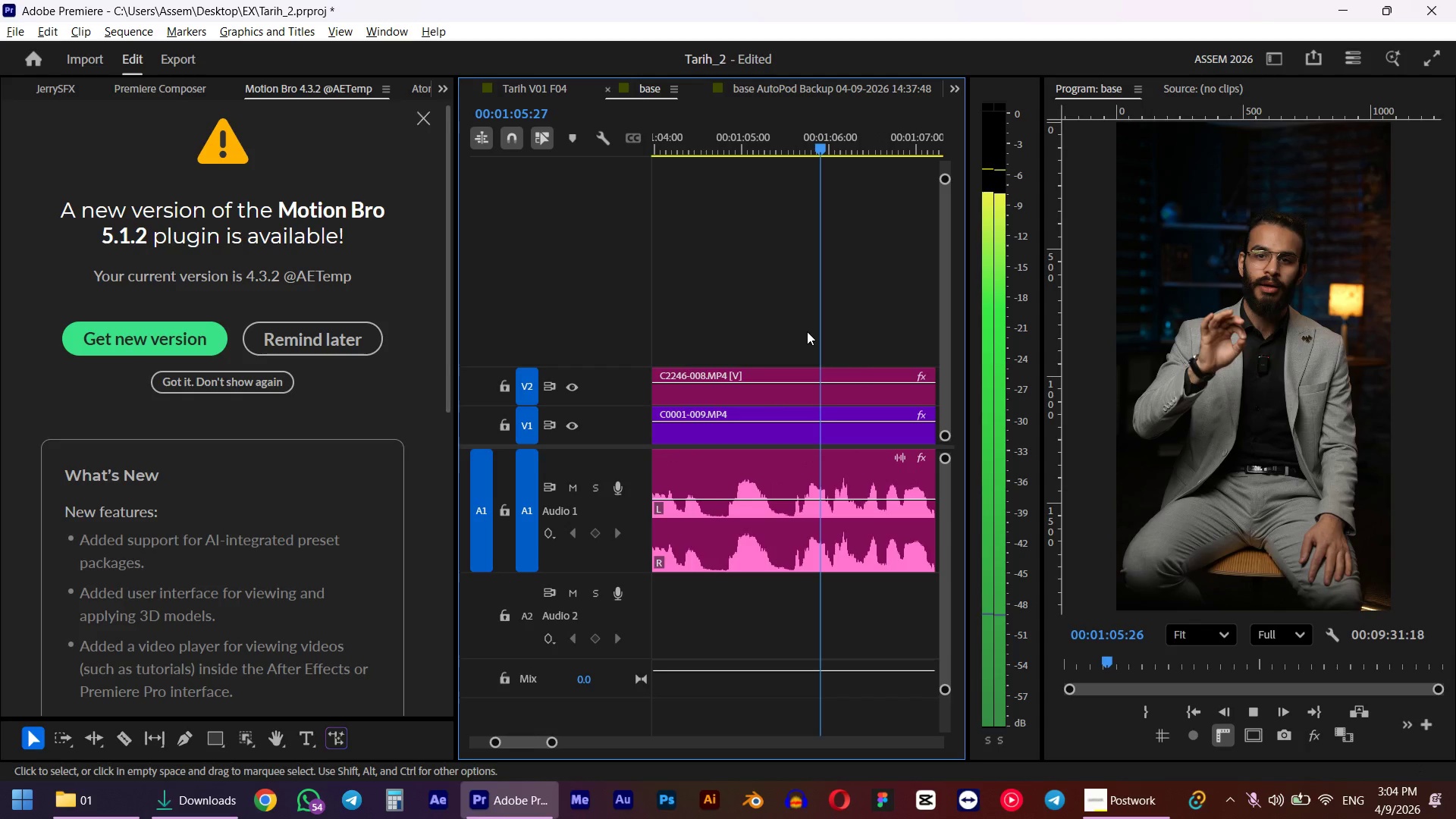 
key(Space)
 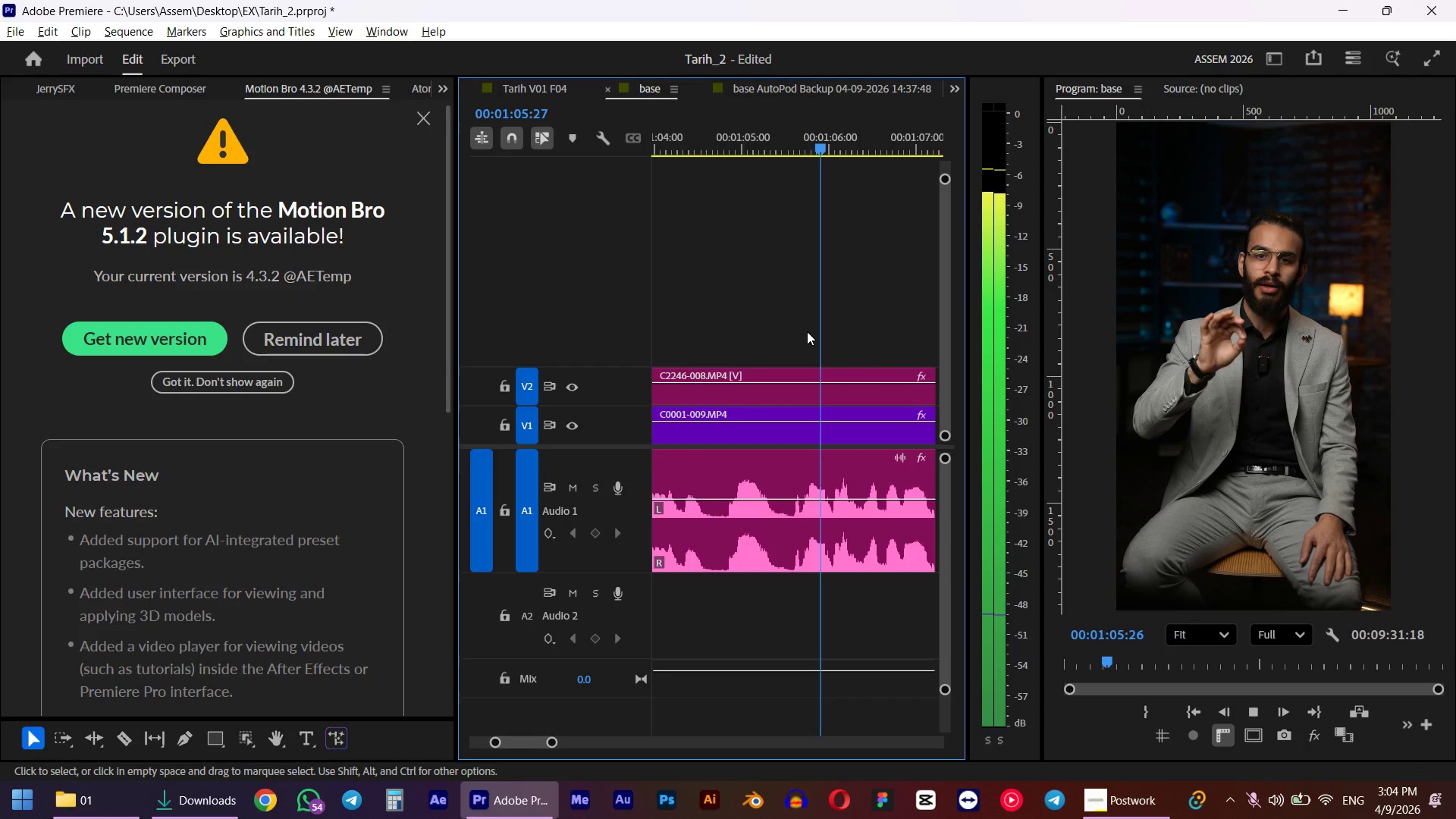 
hold_key(key=AltLeft, duration=0.44)
scroll: coordinate [739, 382], scroll_direction: up, amount: 5.0
 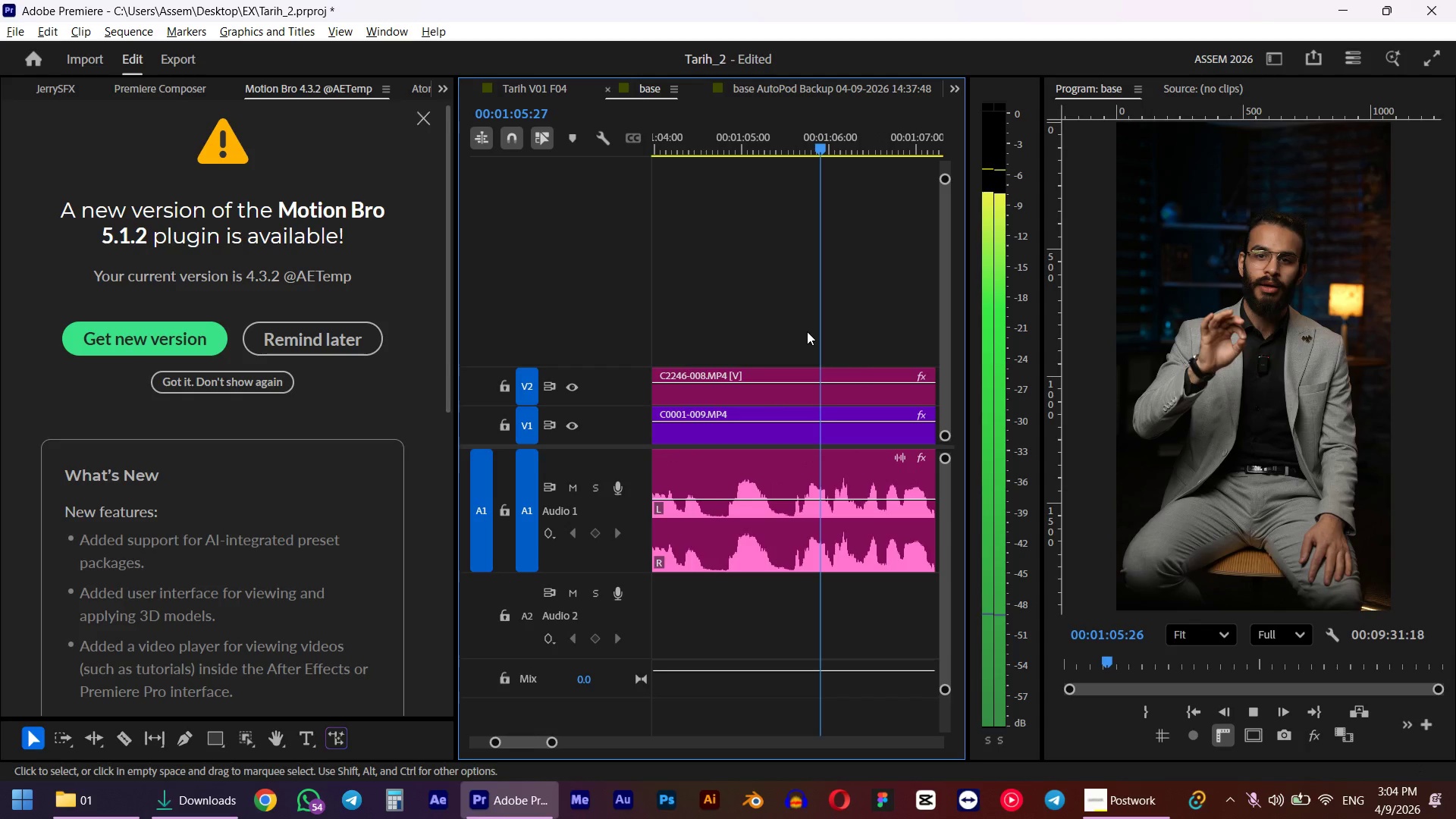 
scroll: coordinate [739, 382], scroll_direction: down, amount: 3.0
 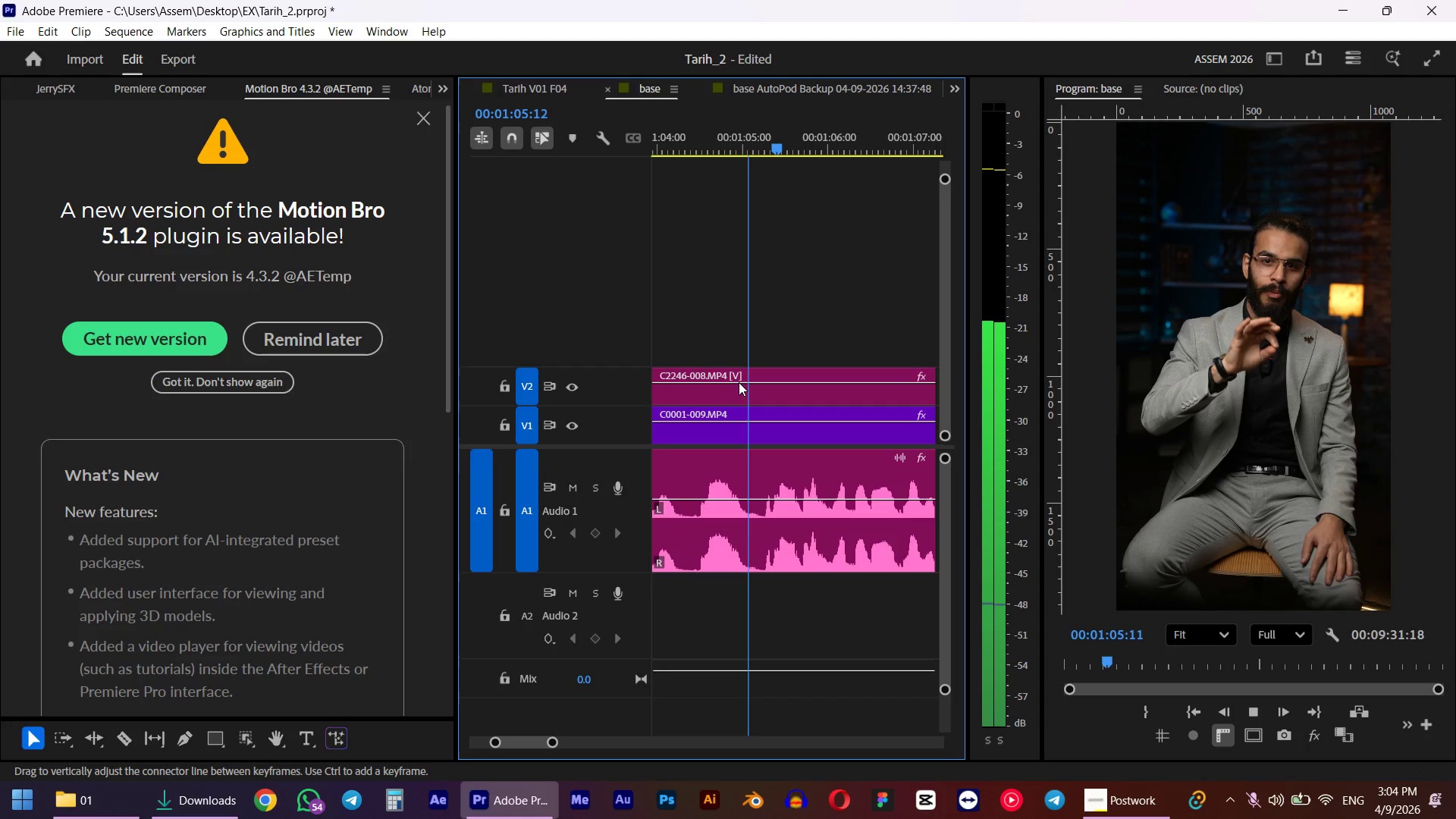 
key(Space)
 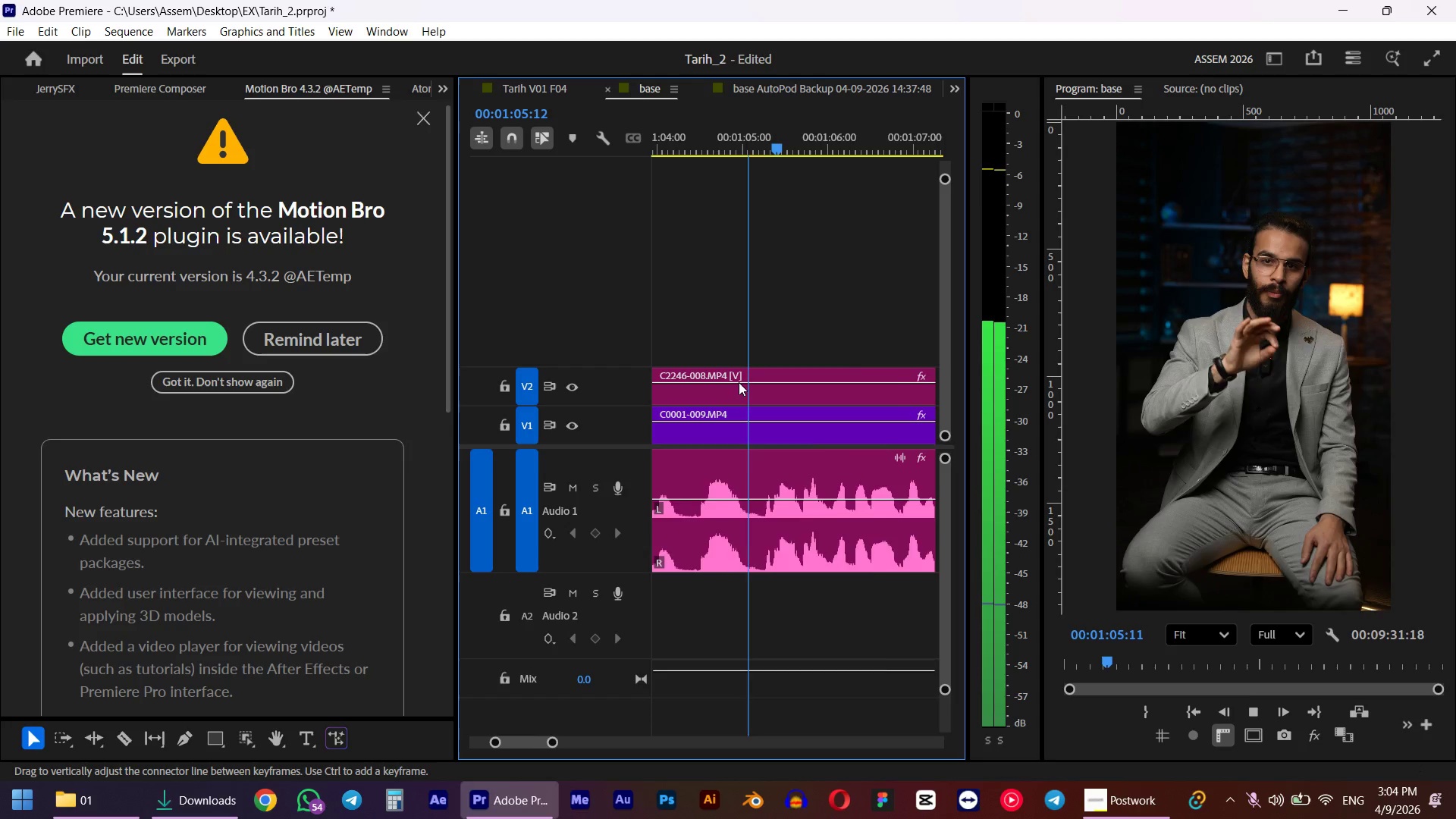 
scroll: coordinate [739, 382], scroll_direction: down, amount: 3.0
 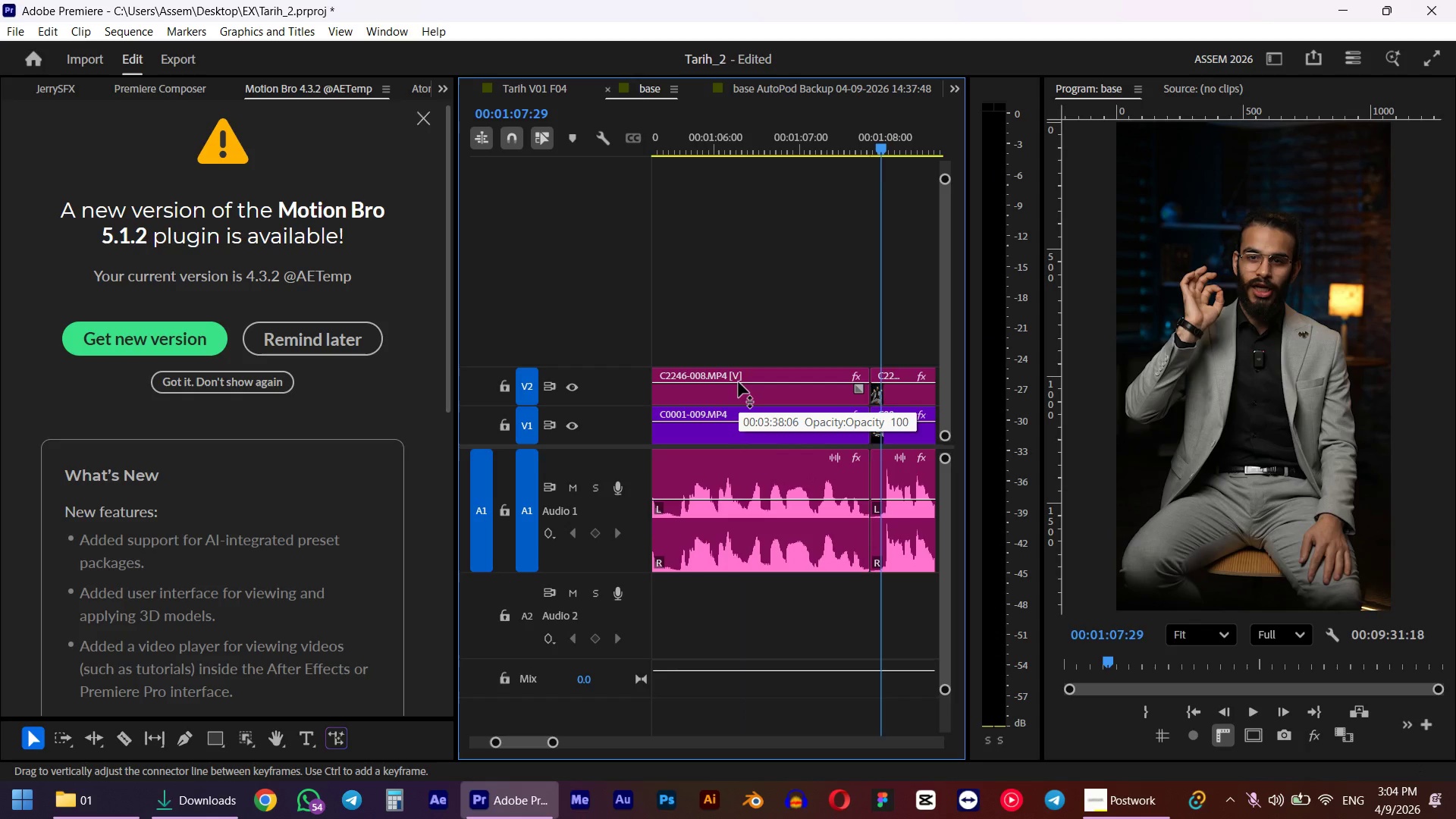 
key(A)
 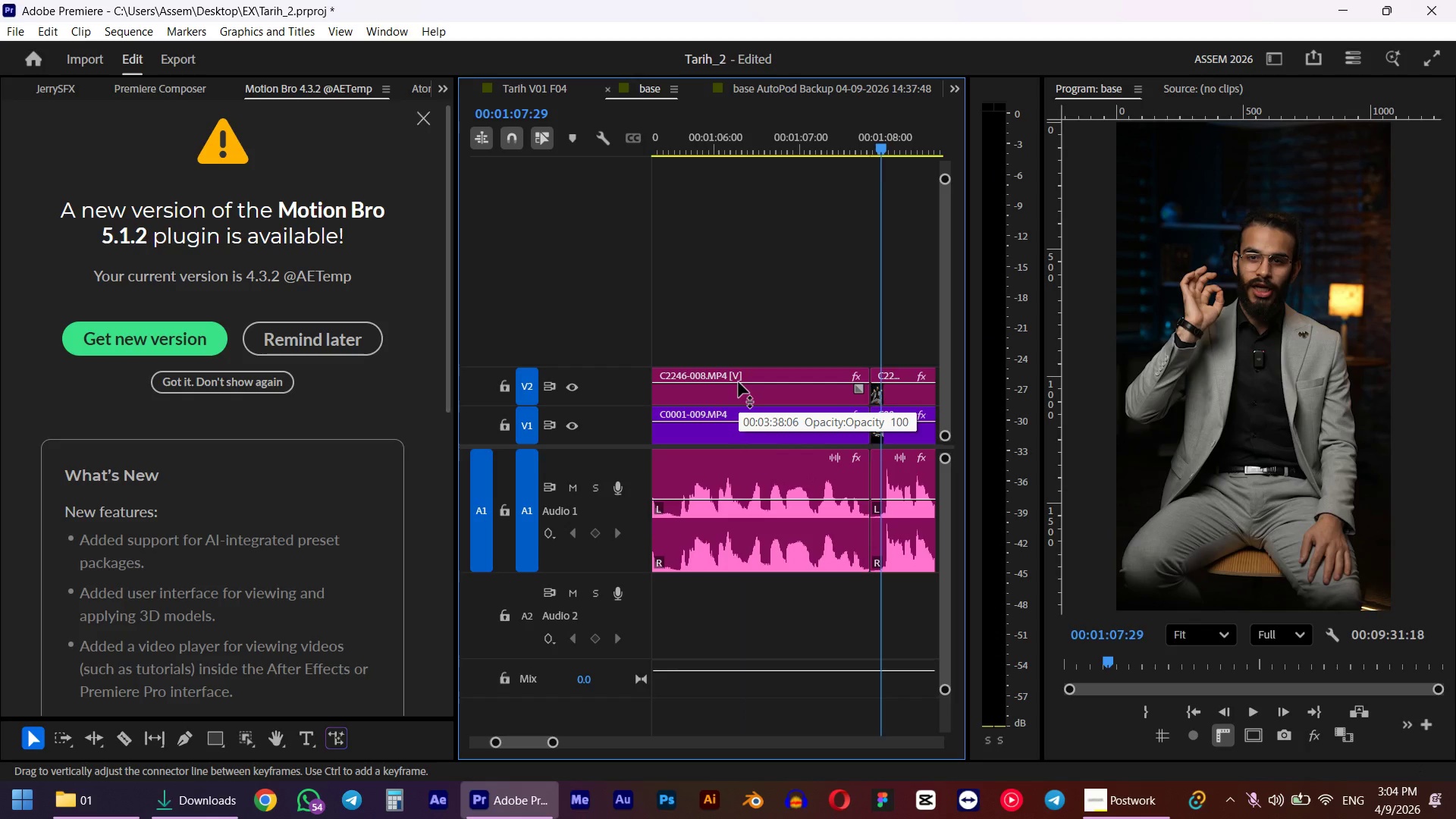 
hold_key(key=AltLeft, duration=0.69)
scroll: coordinate [845, 517], scroll_direction: up, amount: 9.0
 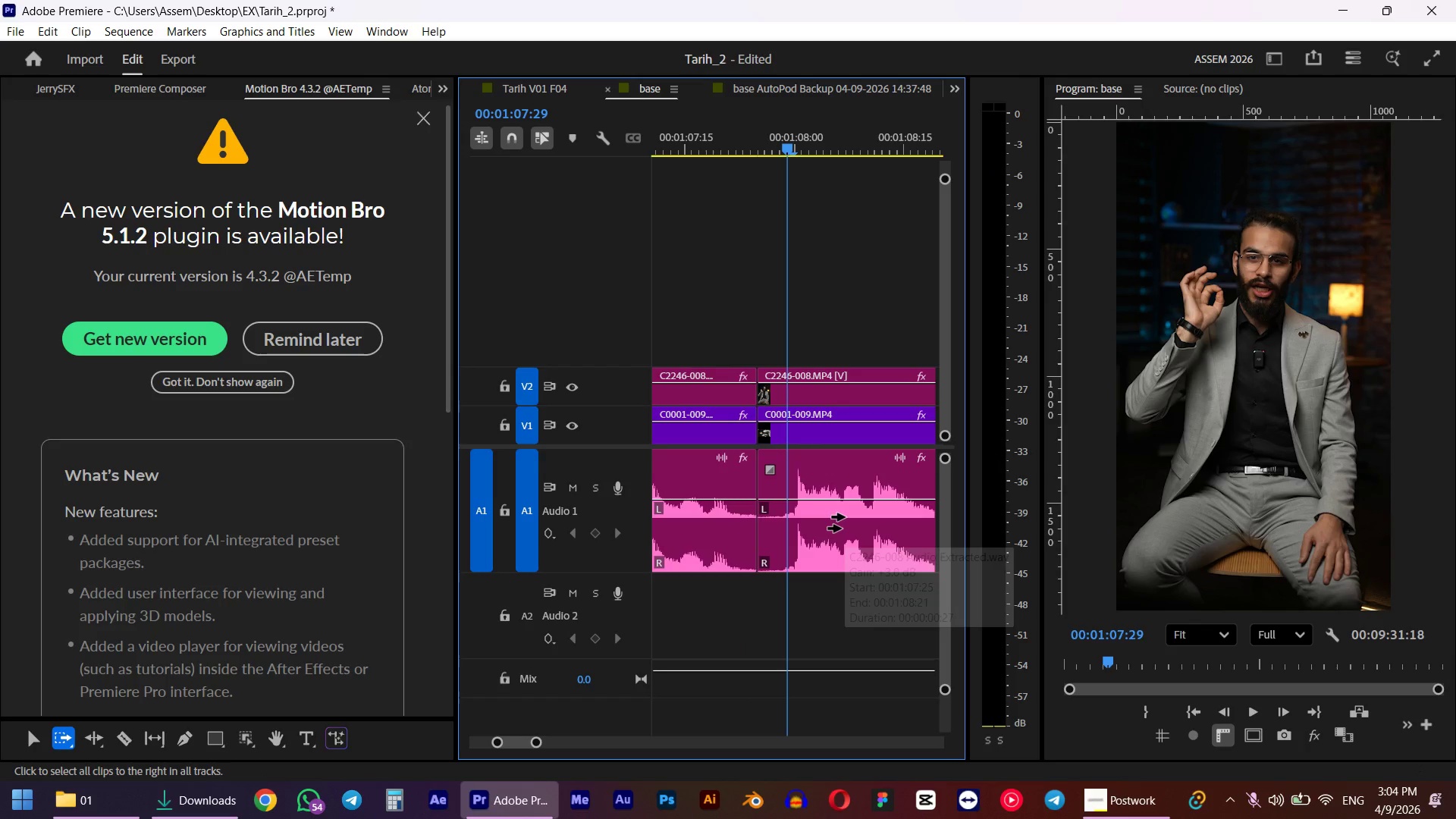 
key(ArrowLeft)
 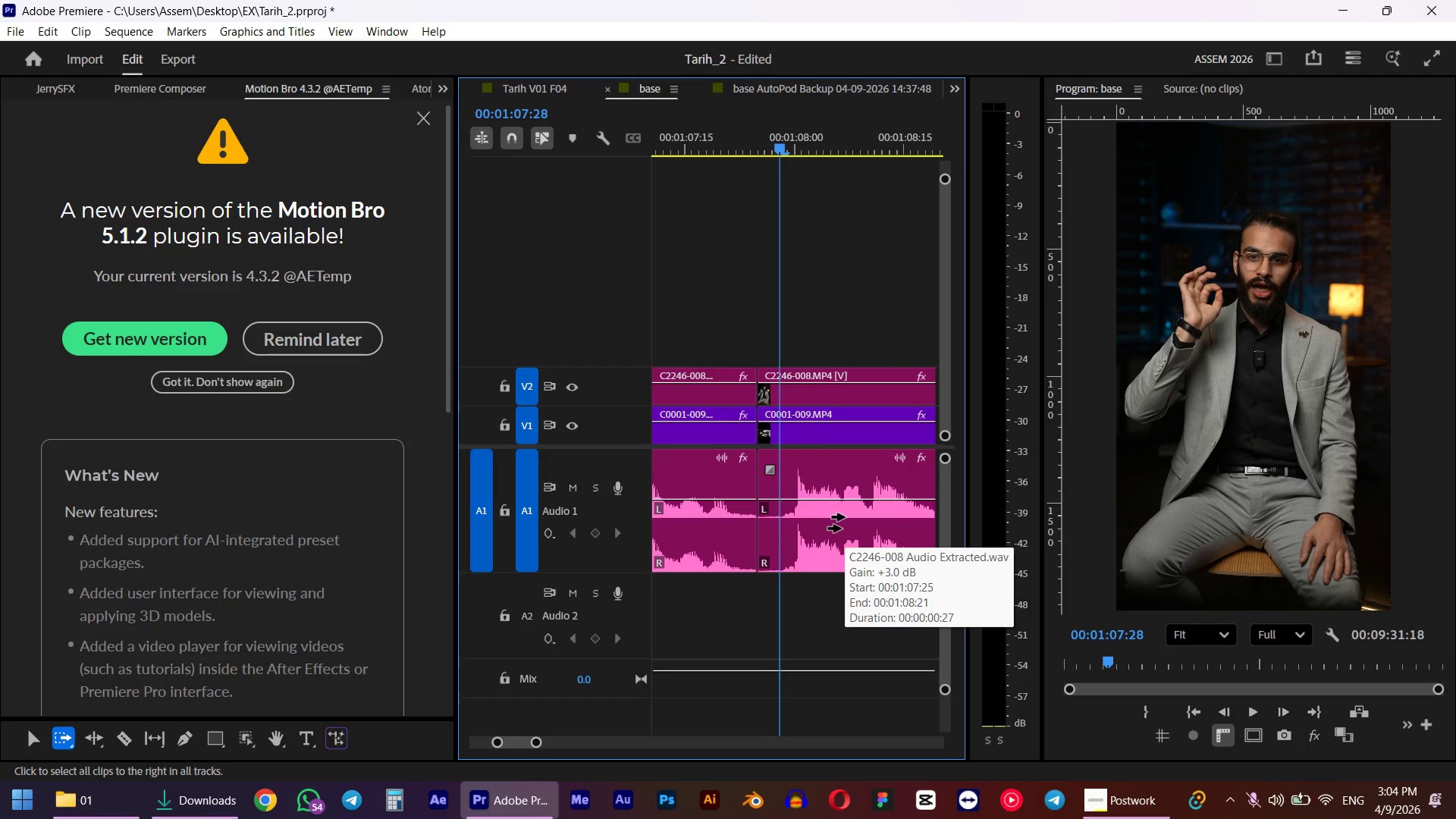 
key(ArrowLeft)
 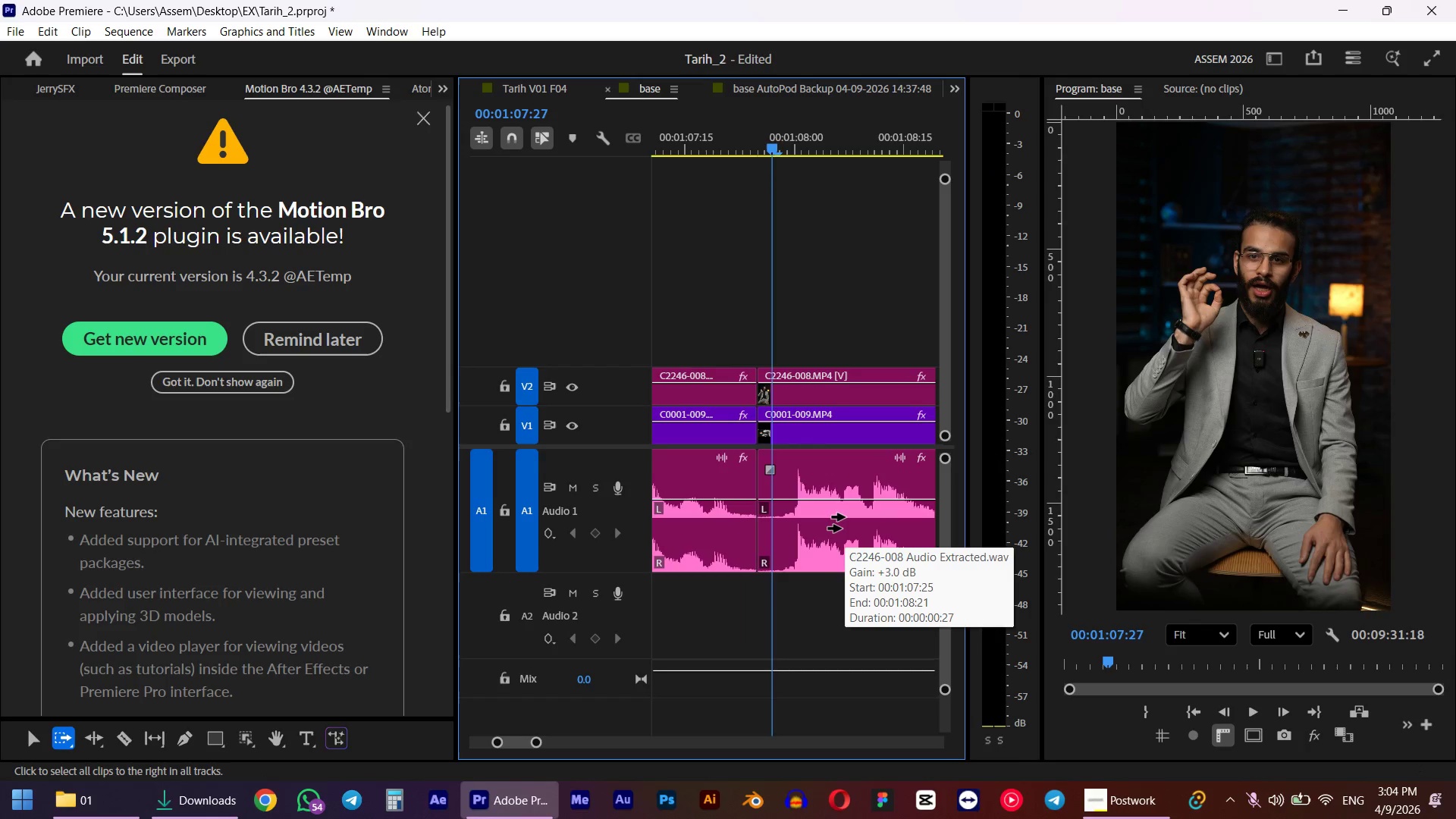 
key(ArrowRight)
 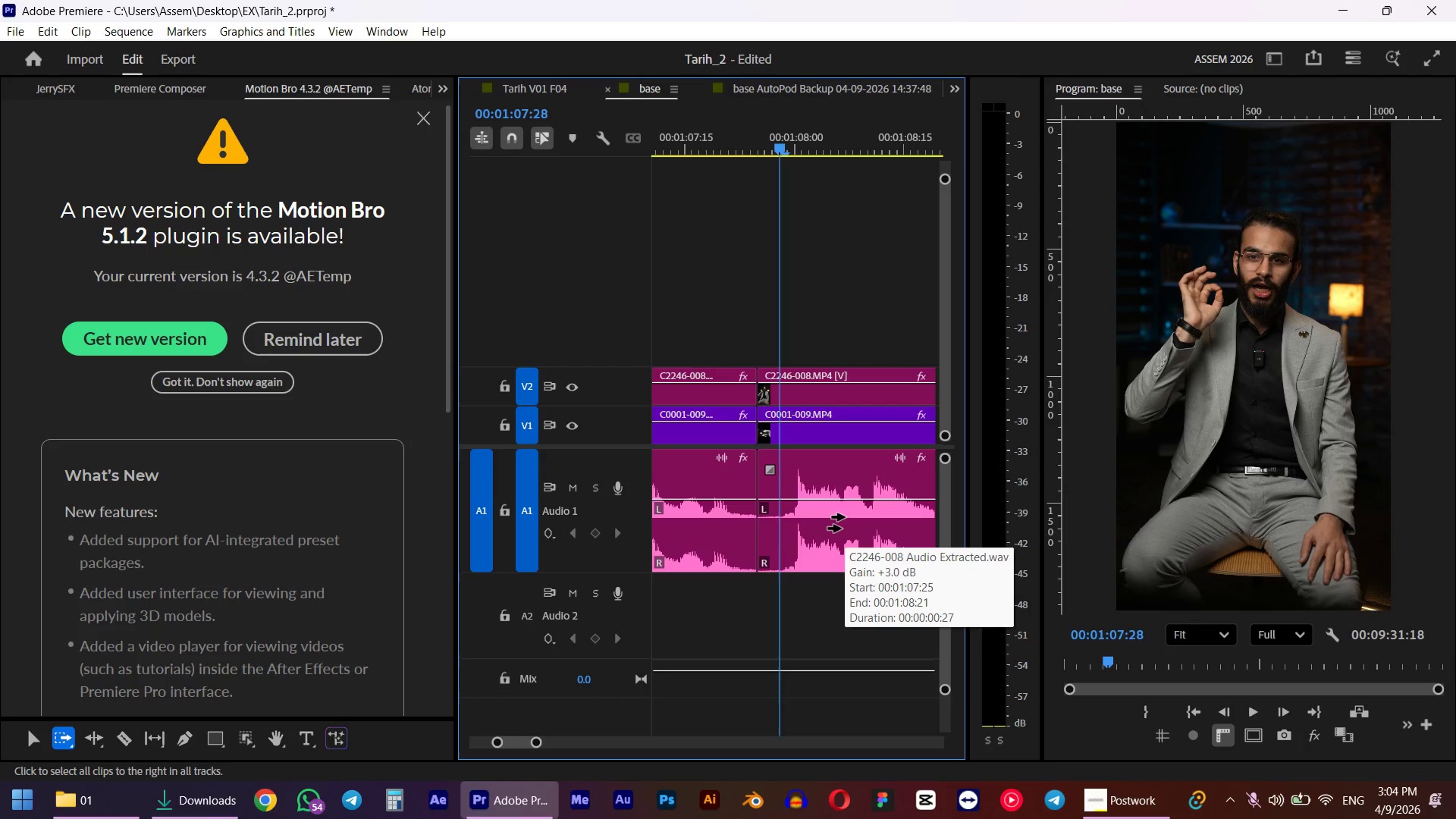 
key(Q)
 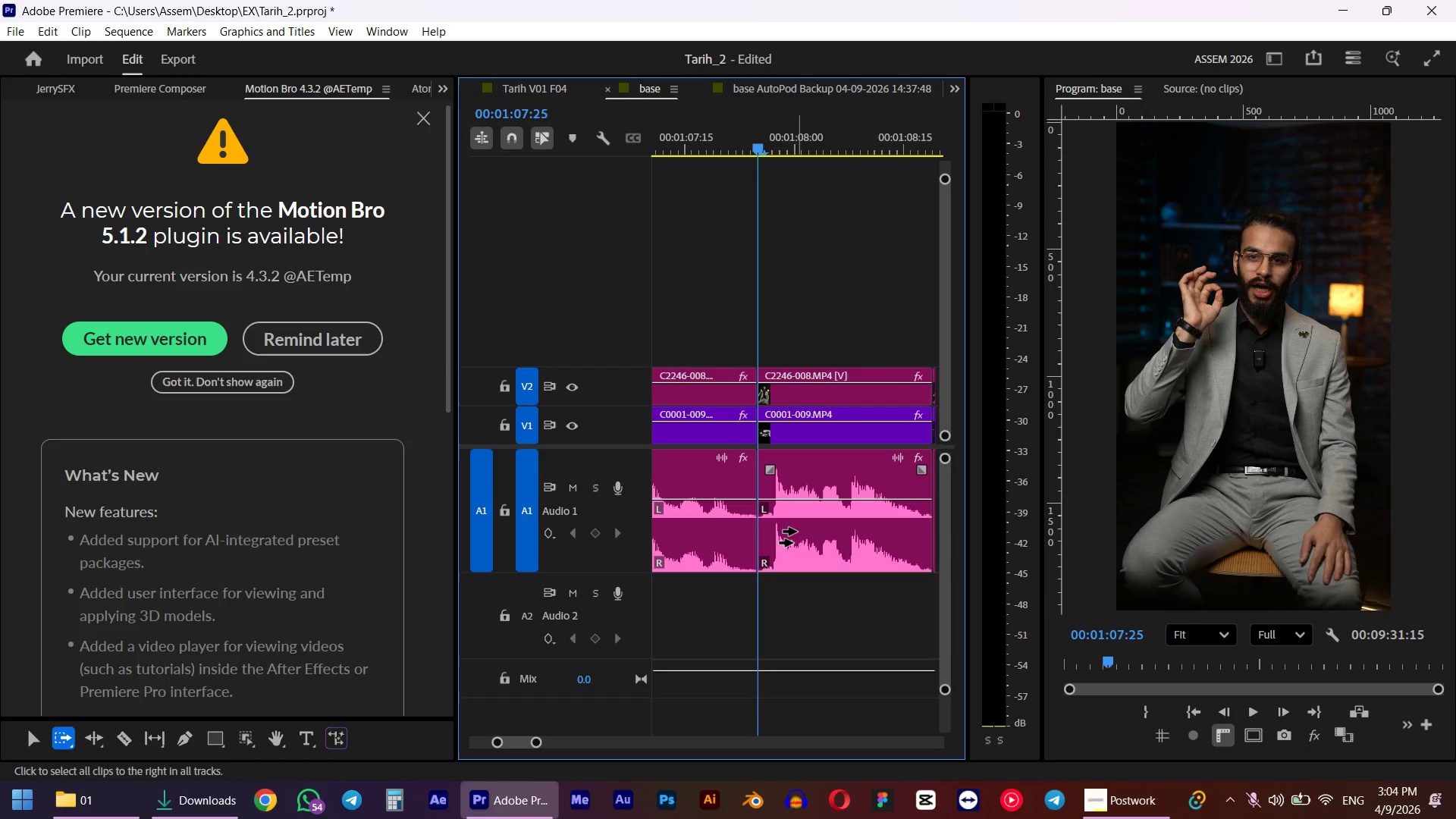 
left_click_drag(start_coordinate=[783, 532], to_coordinate=[814, 535])
 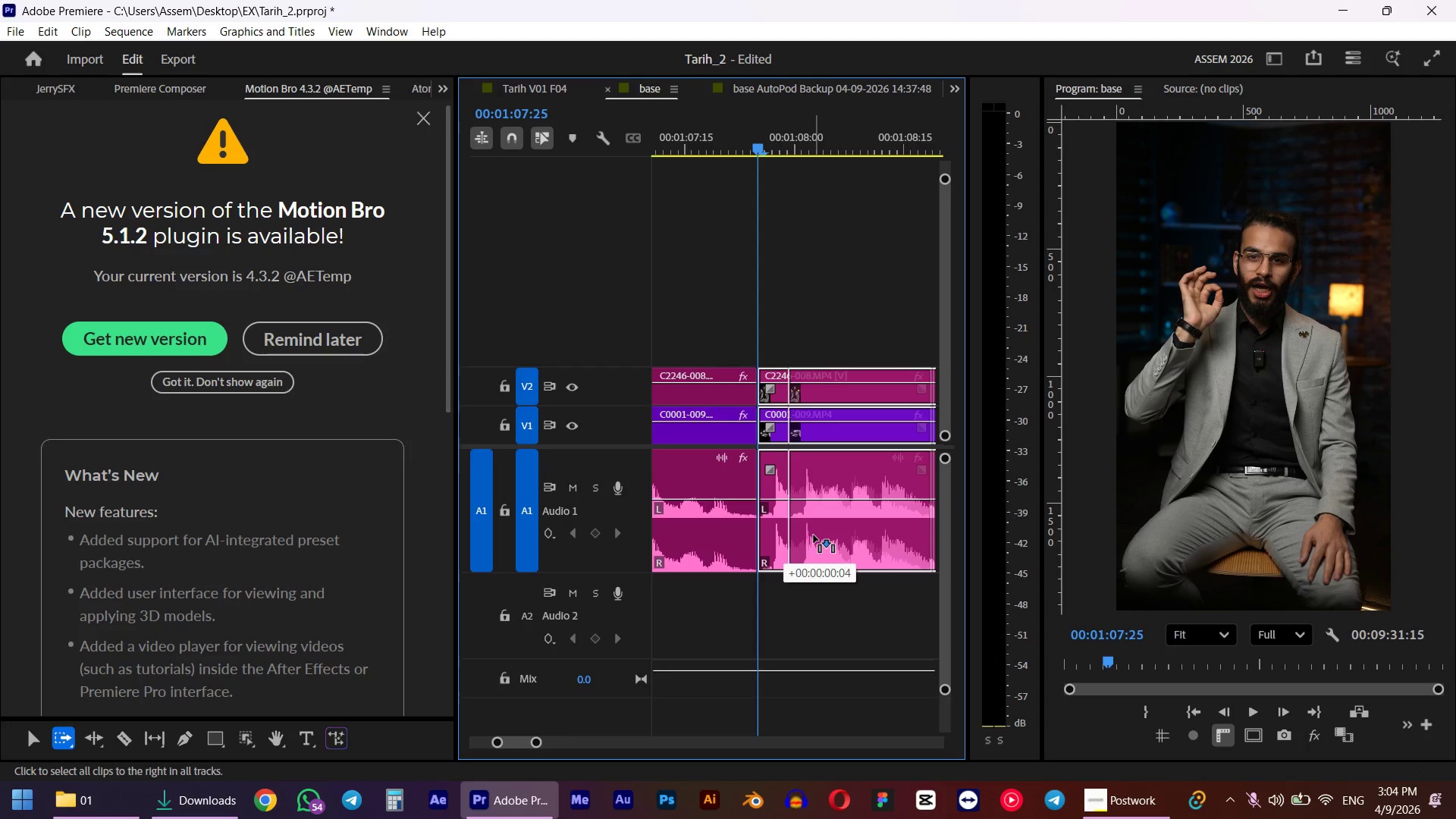 
key(V)
 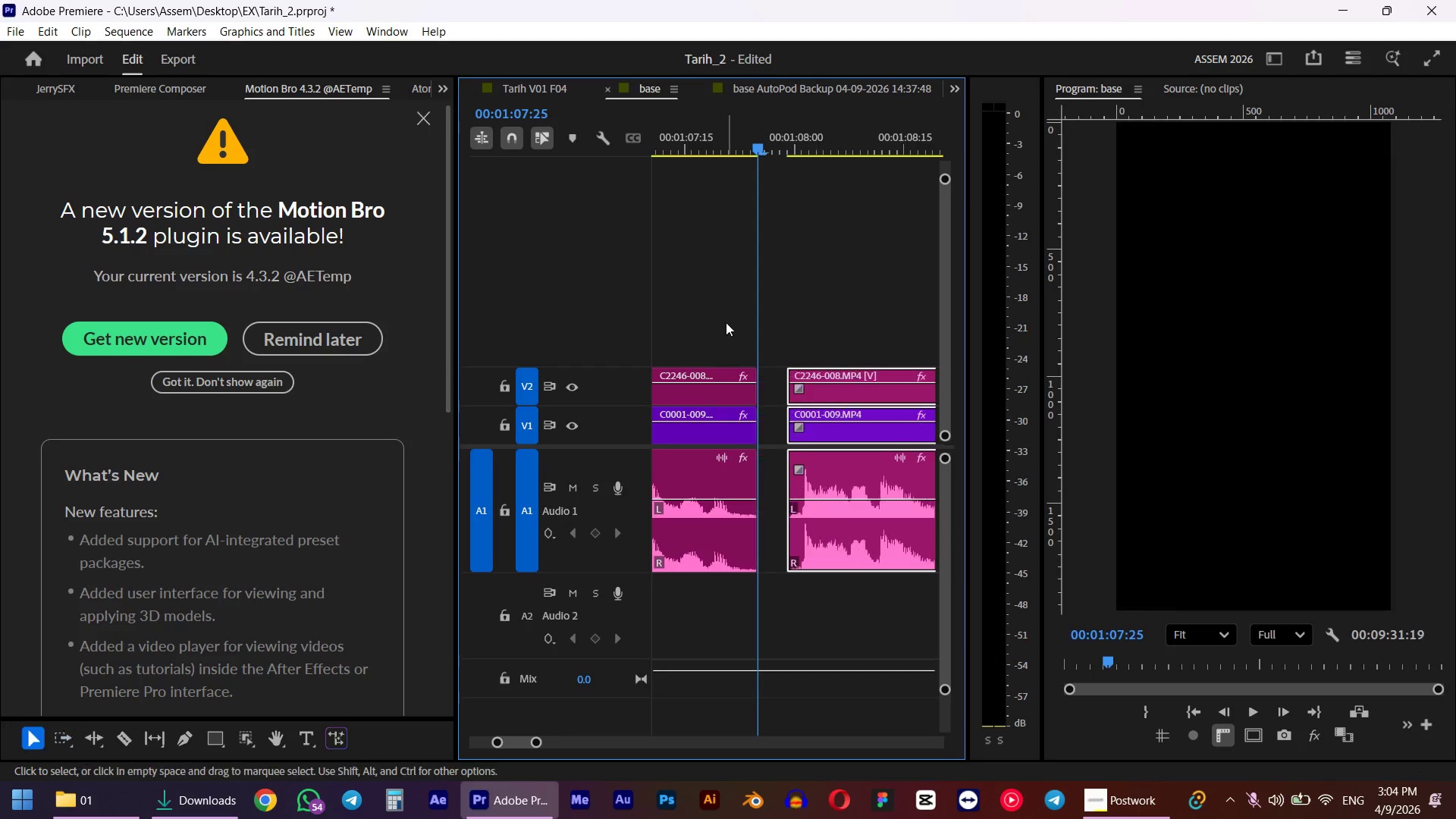 
left_click_drag(start_coordinate=[728, 328], to_coordinate=[733, 516])
 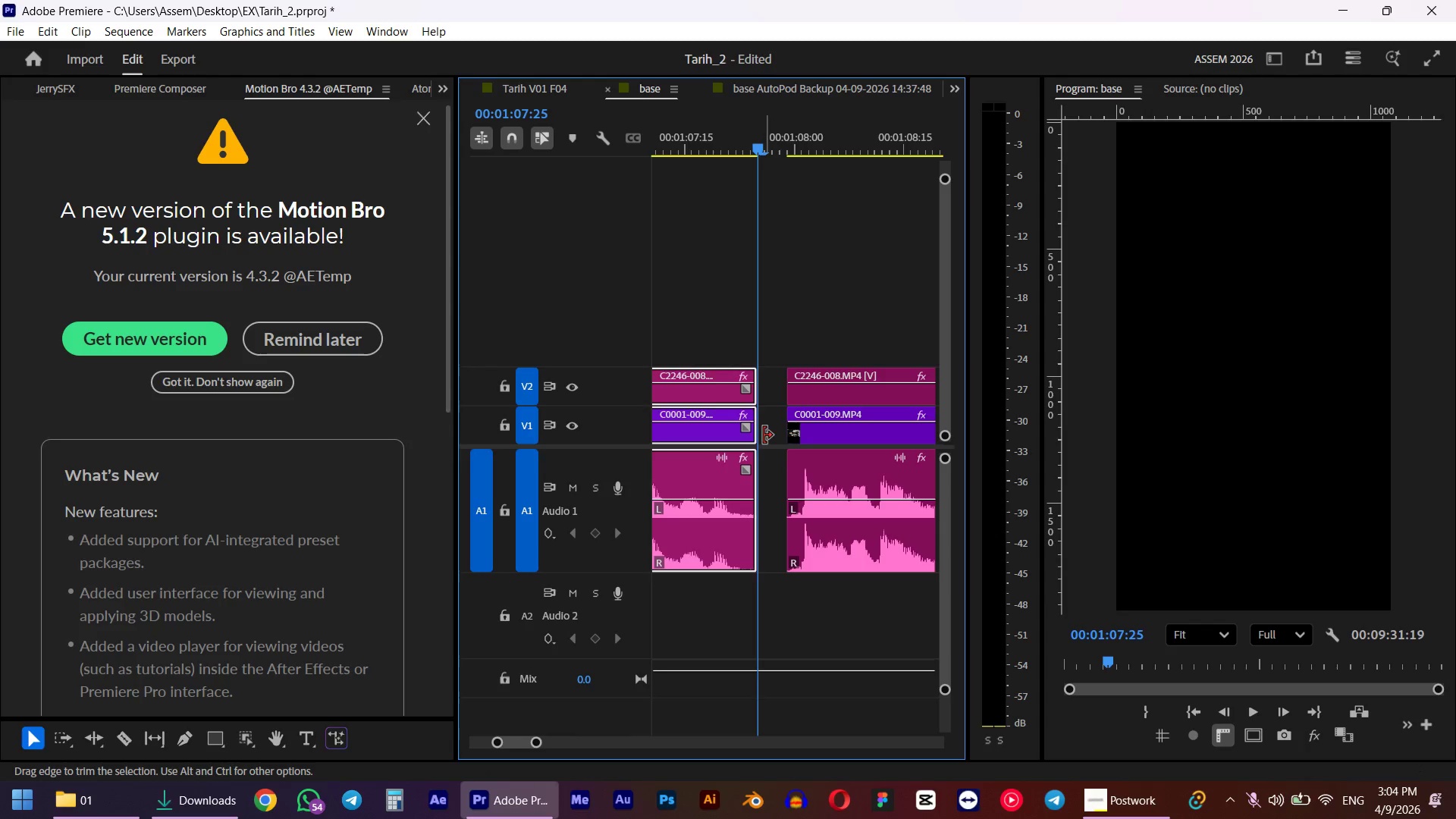 
left_click_drag(start_coordinate=[764, 435], to_coordinate=[788, 435])
 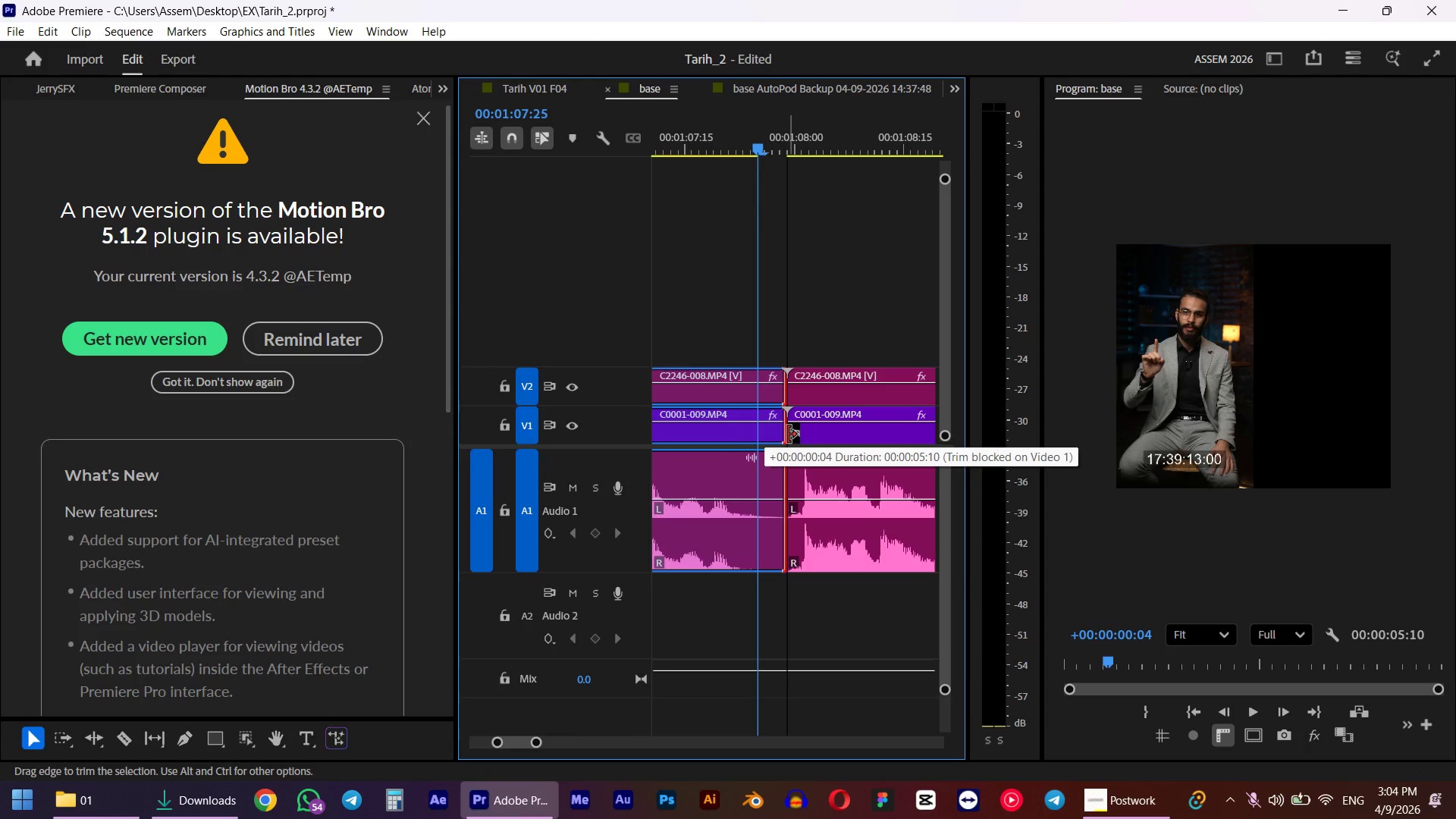 
left_click([719, 147])
 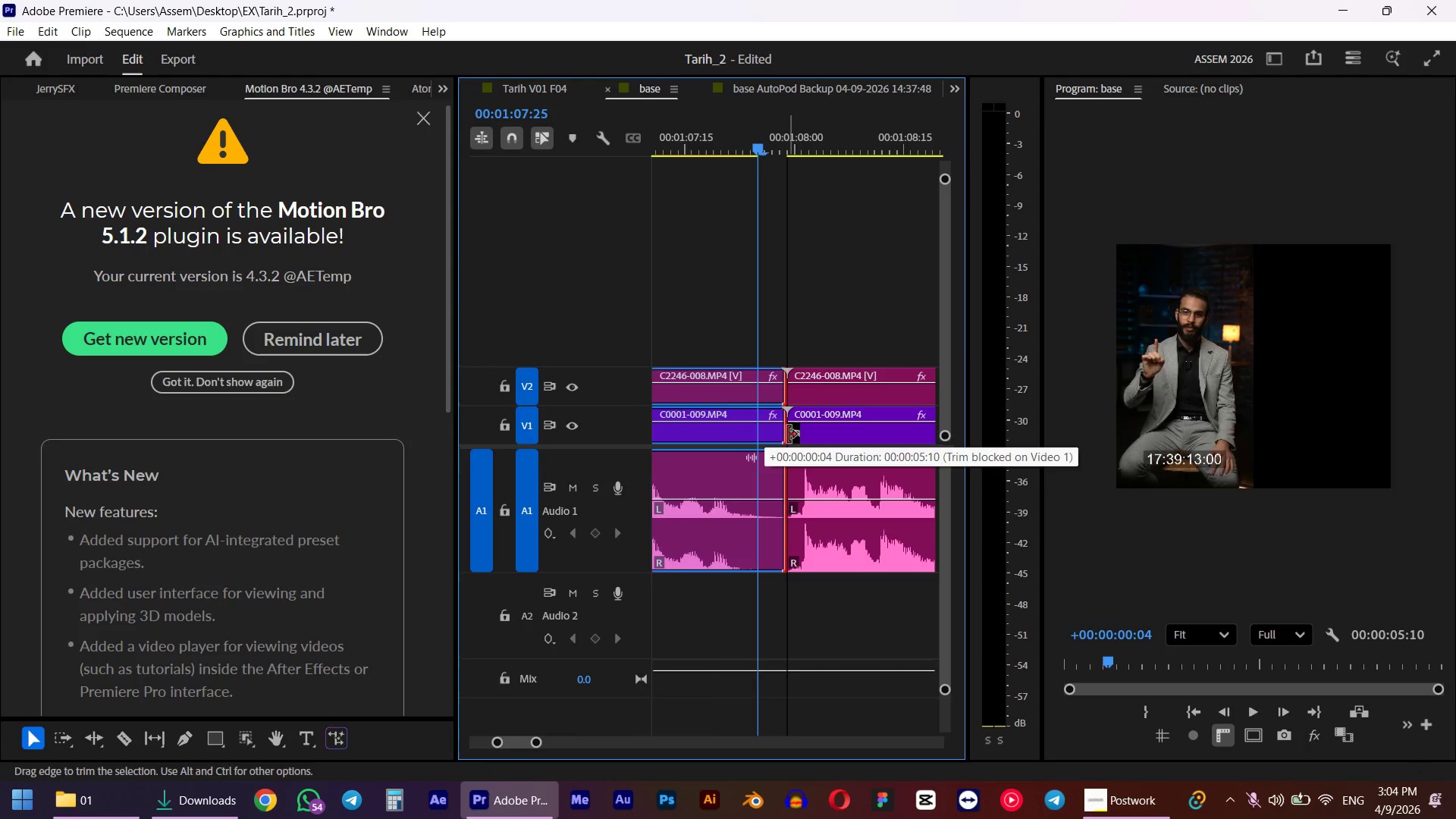 
key(Space)
 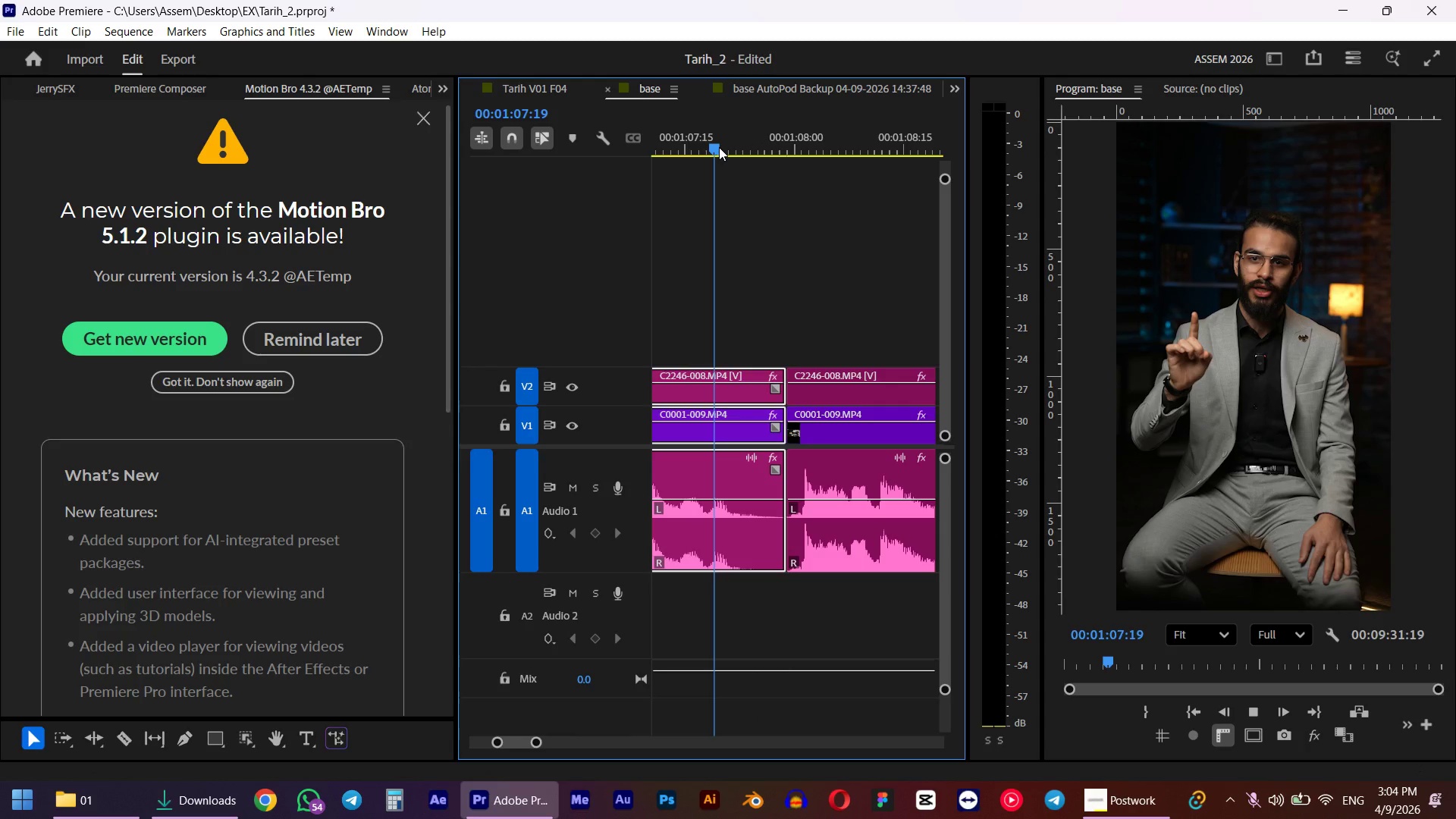 
key(Space)
 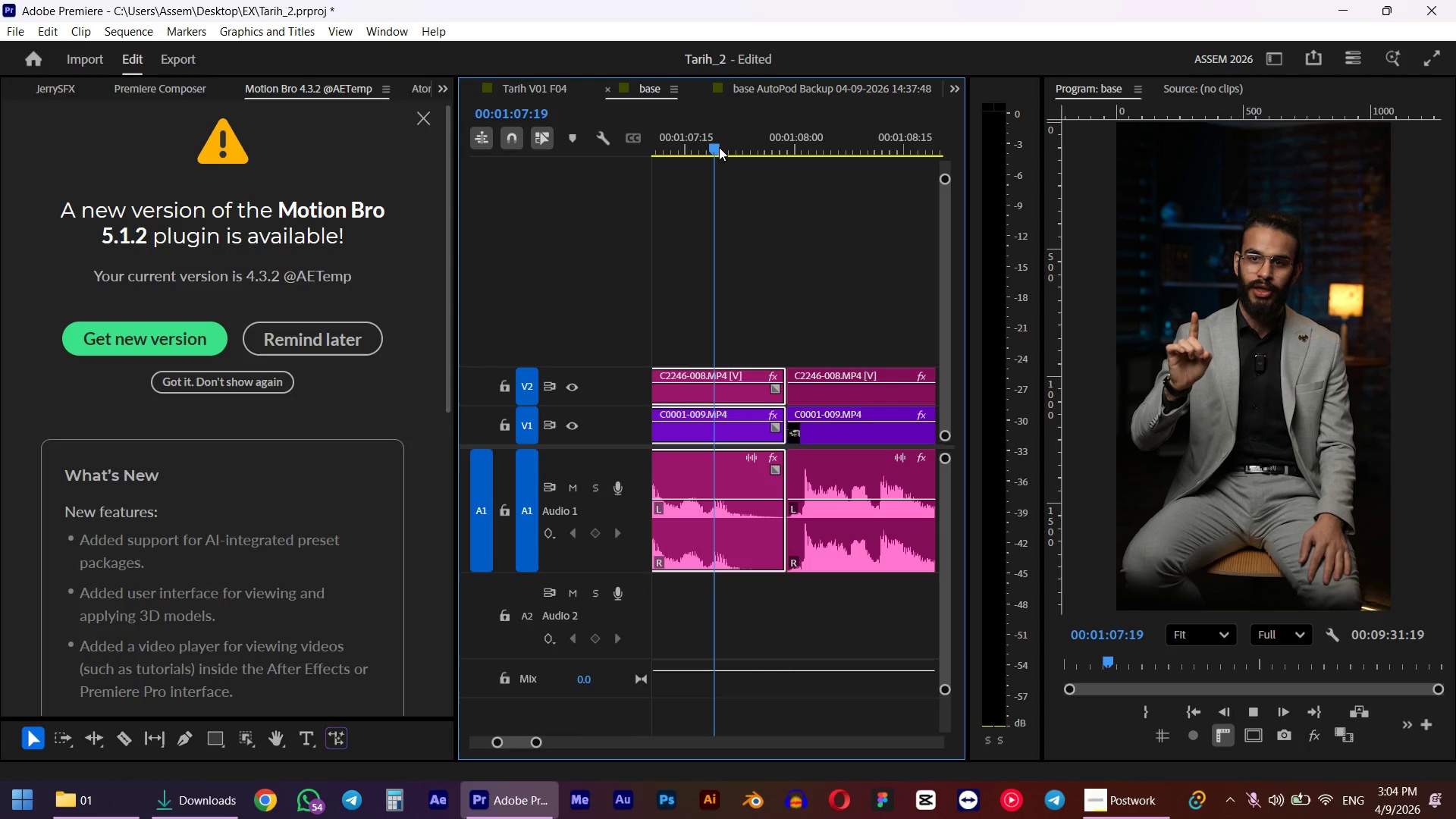 
left_click([719, 147])
 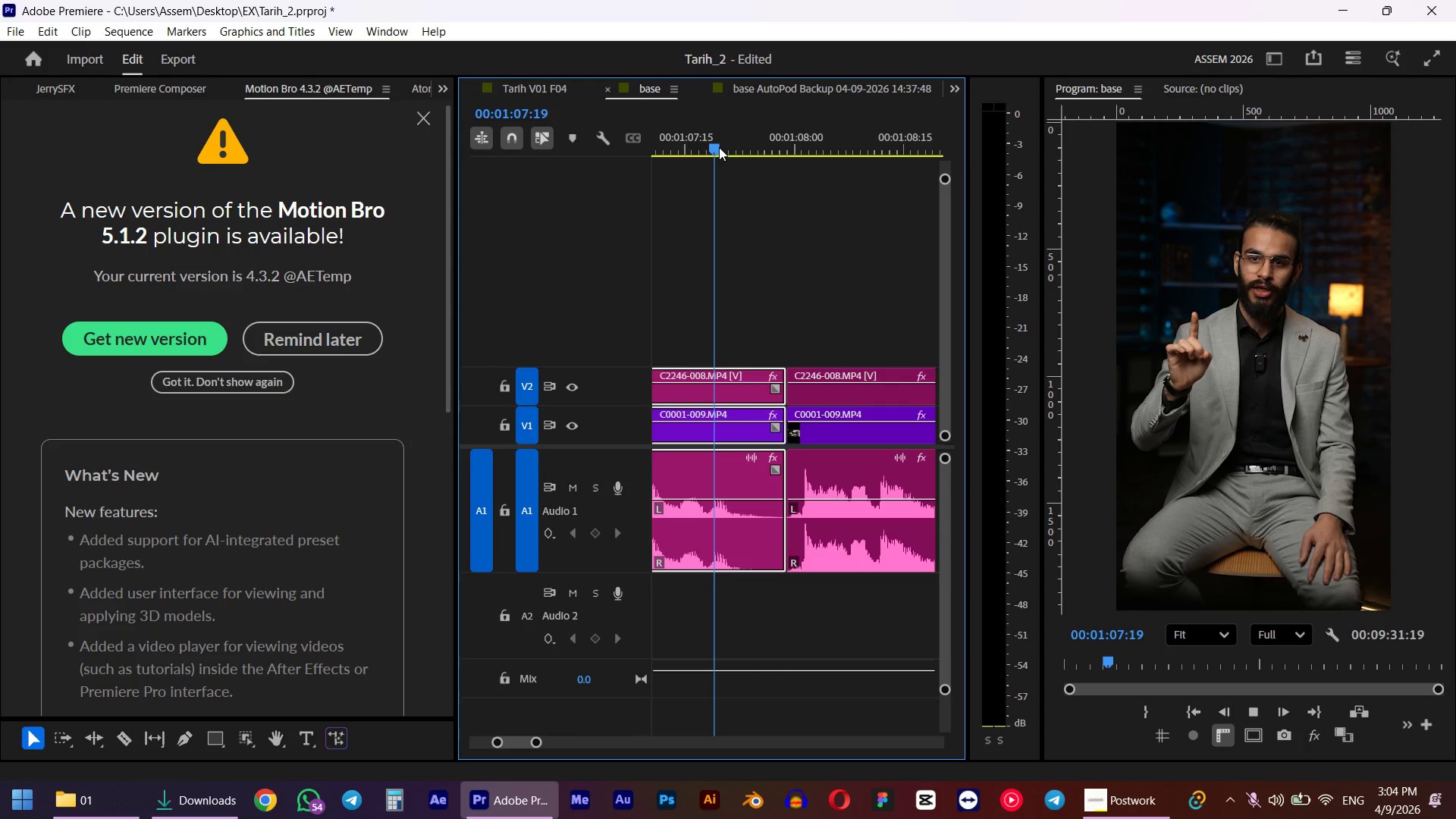 
key(Space)
 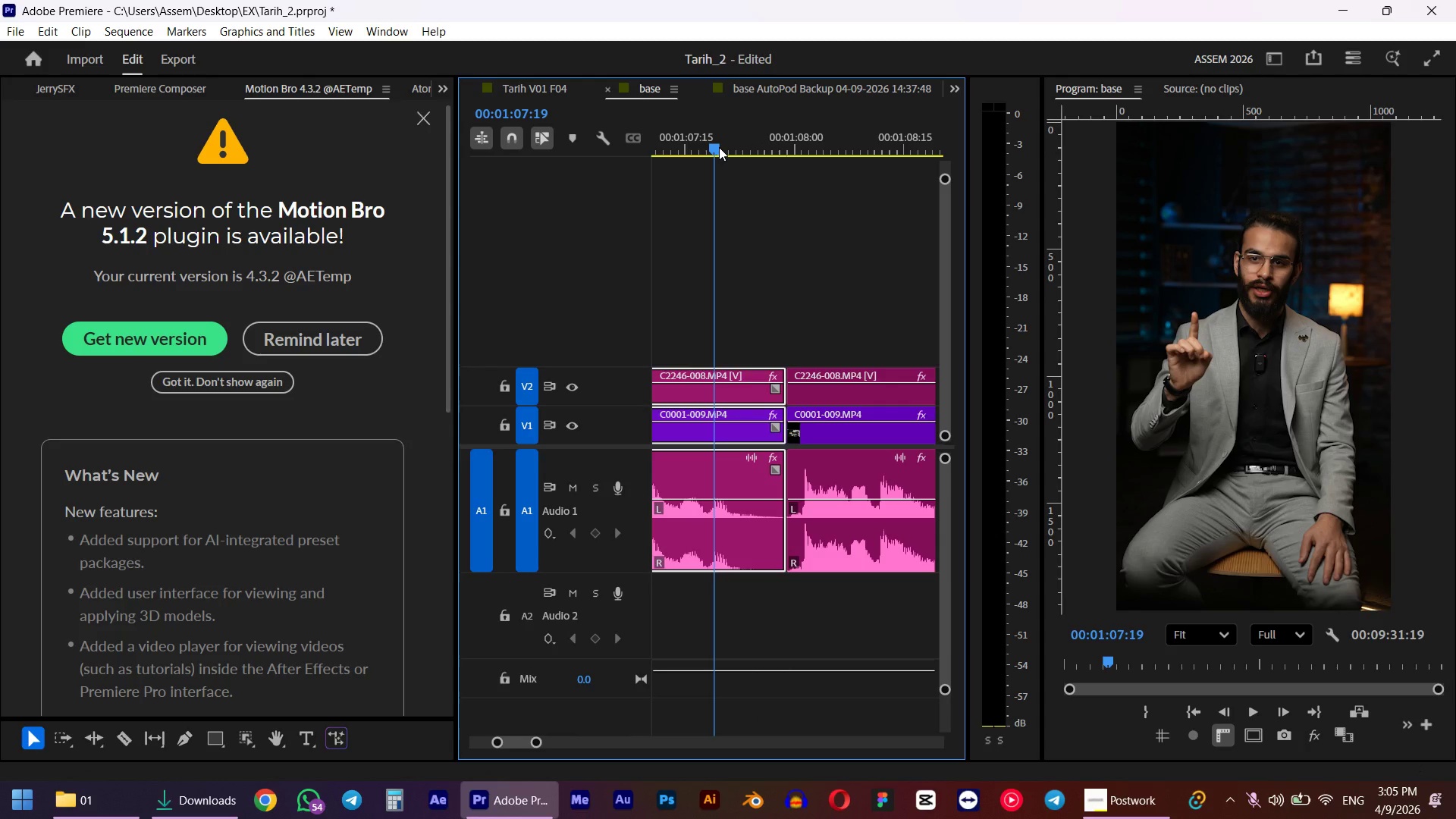 
hold_key(key=AltLeft, duration=0.98)
scroll: coordinate [836, 331], scroll_direction: down, amount: 9.0
 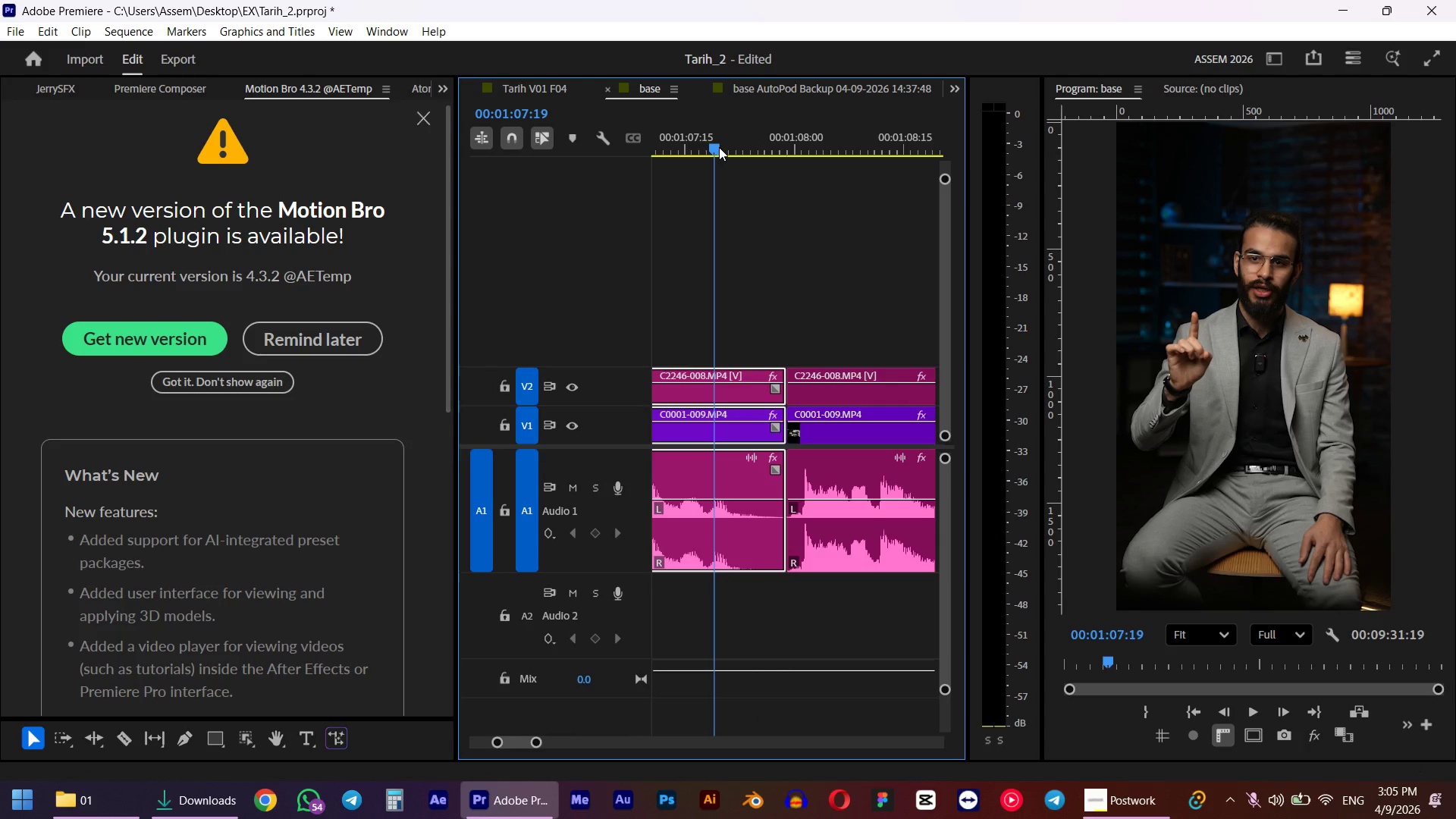 
key(Space)
 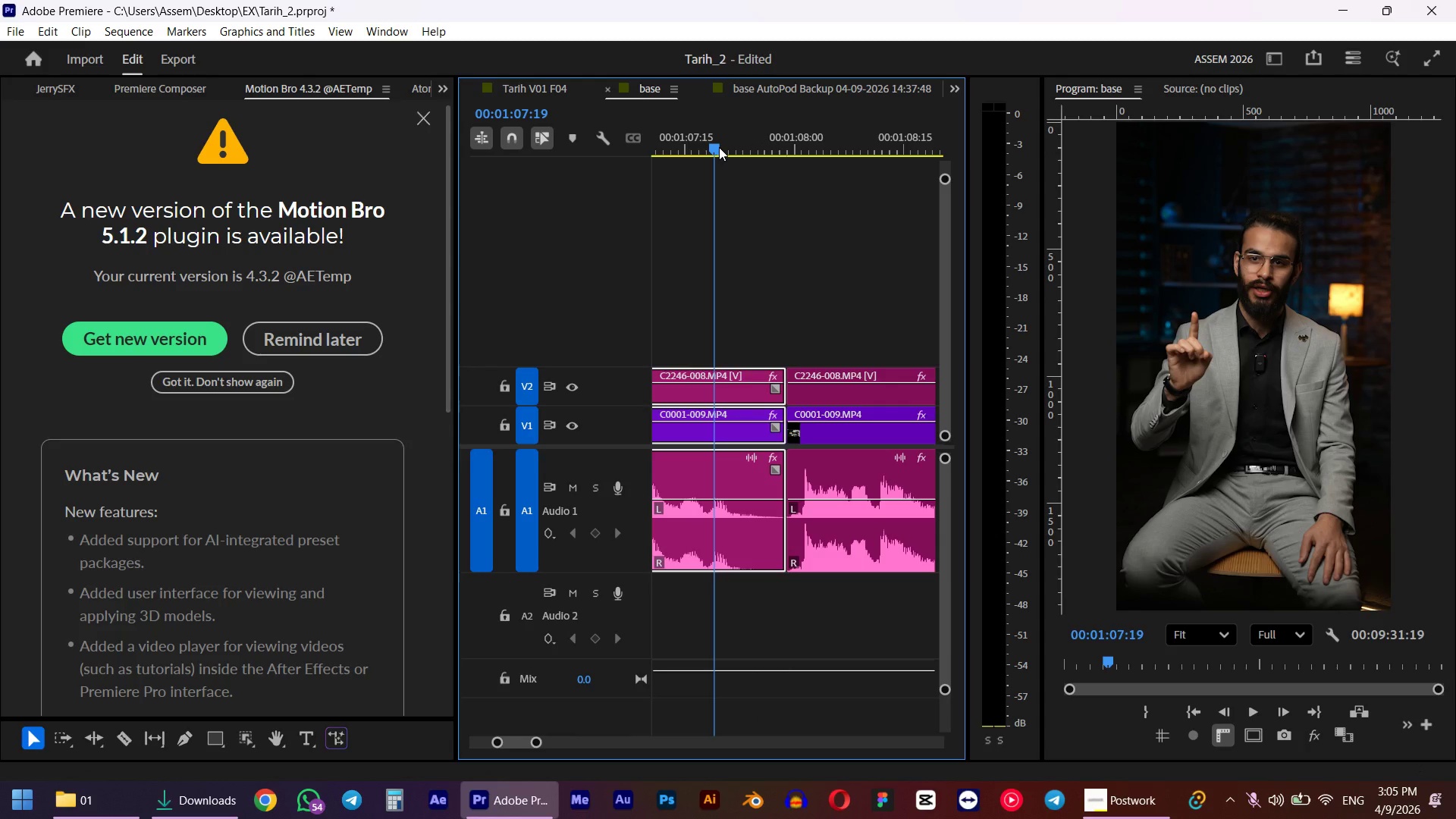 
left_click_drag(start_coordinate=[800, 316], to_coordinate=[771, 538])
 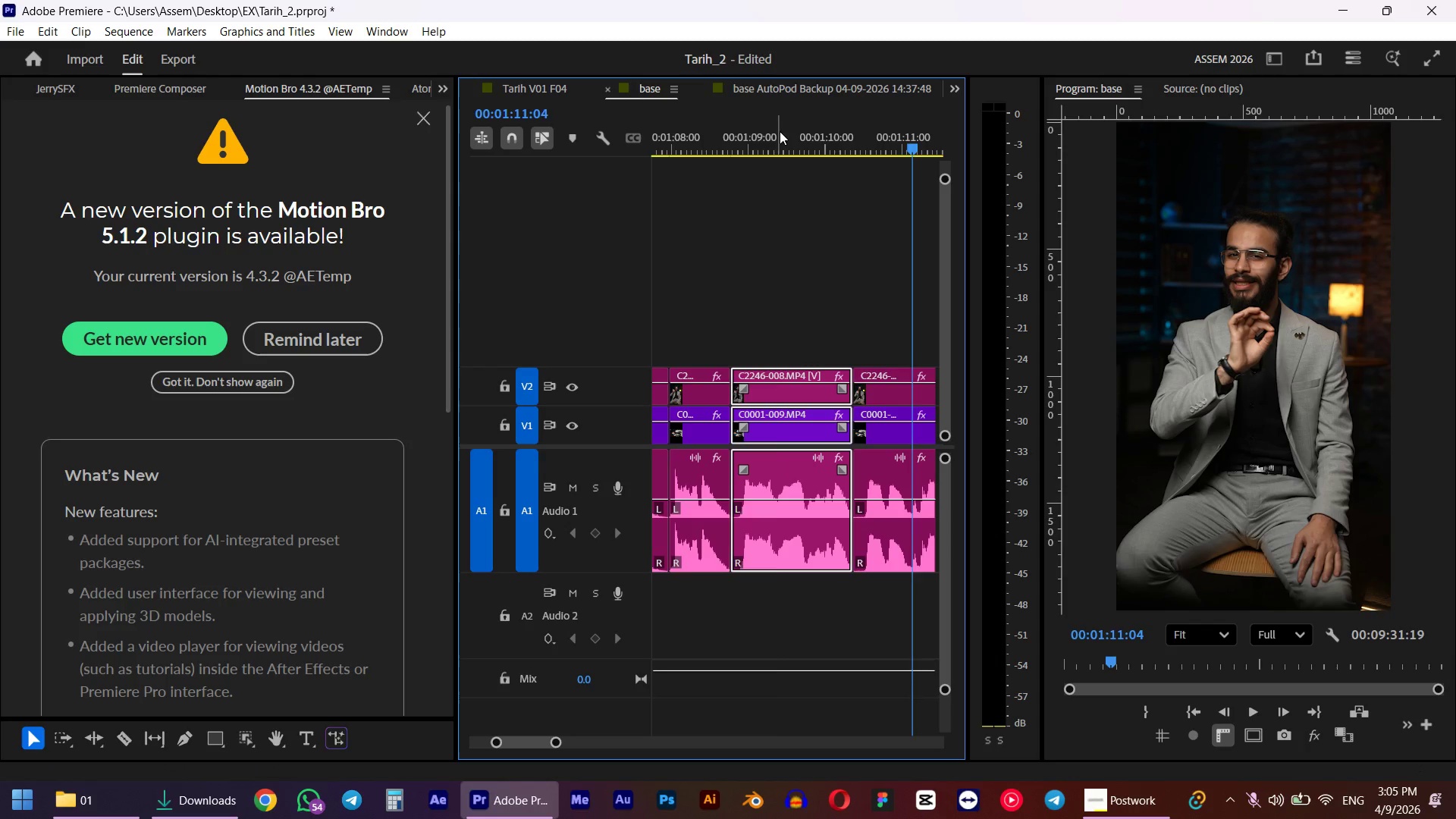 
scroll: coordinate [830, 428], scroll_direction: down, amount: 2.0
 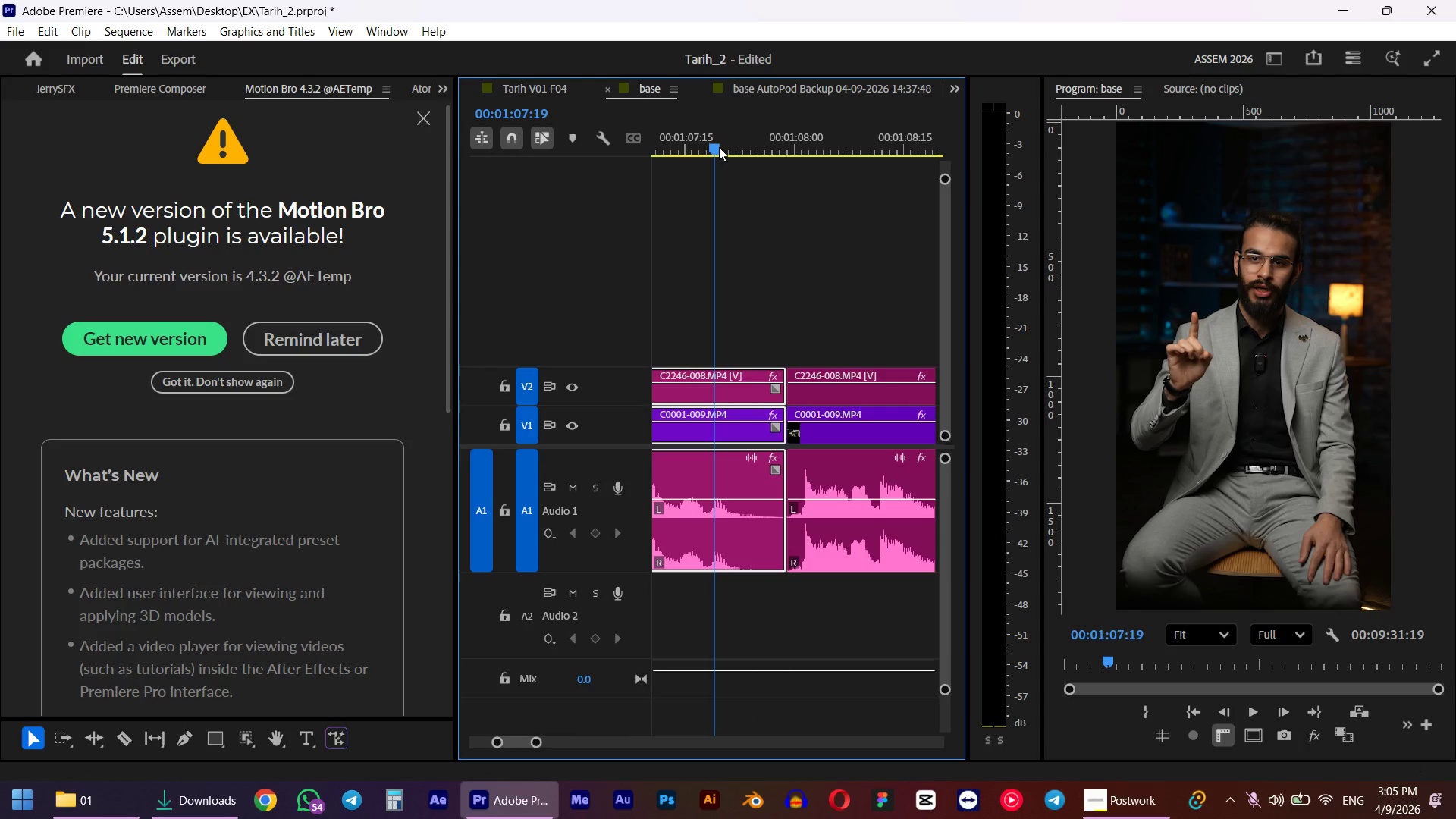 
left_click_drag(start_coordinate=[780, 131], to_coordinate=[742, 157])
 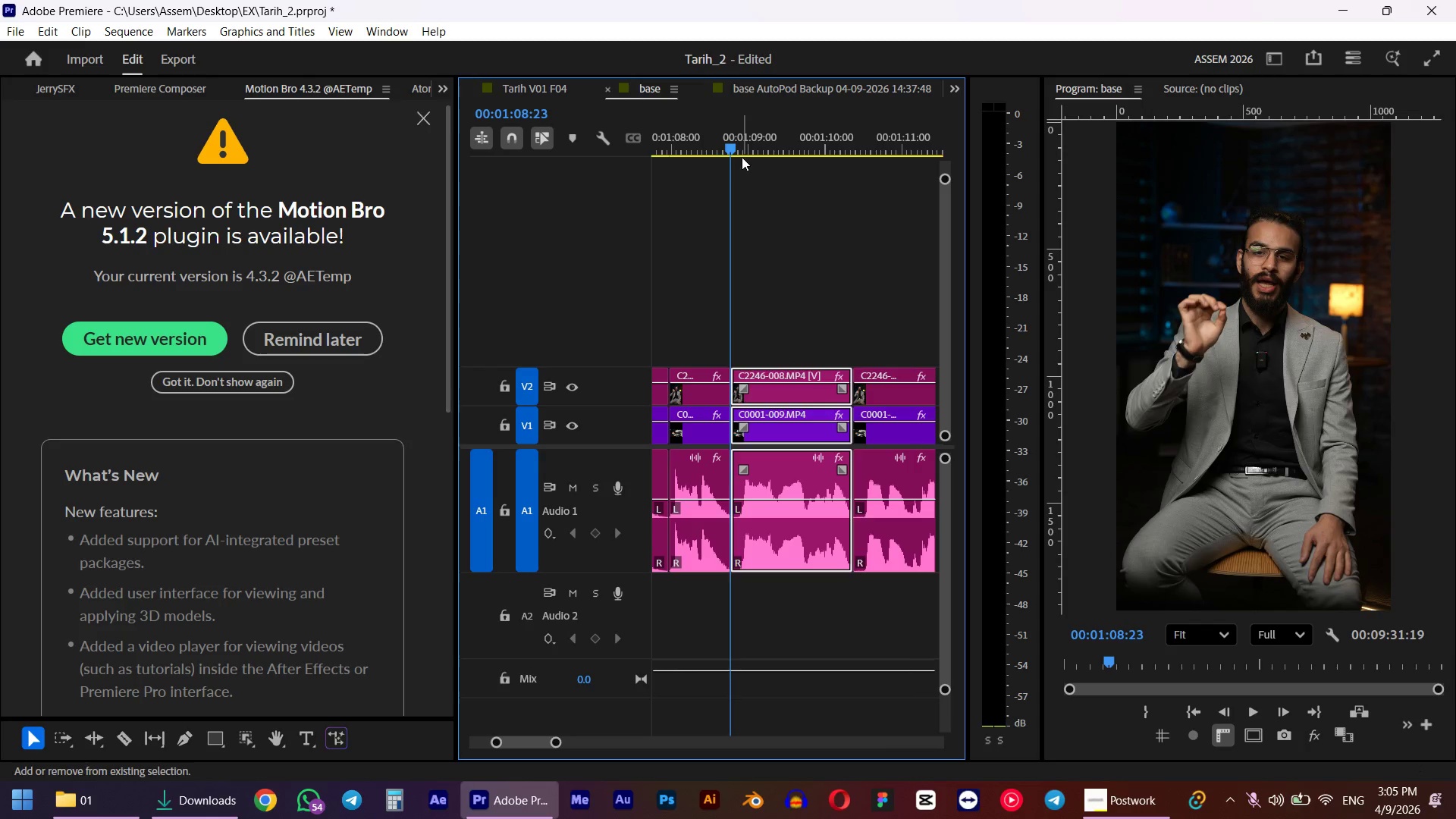 
hold_key(key=ShiftLeft, duration=0.38)
 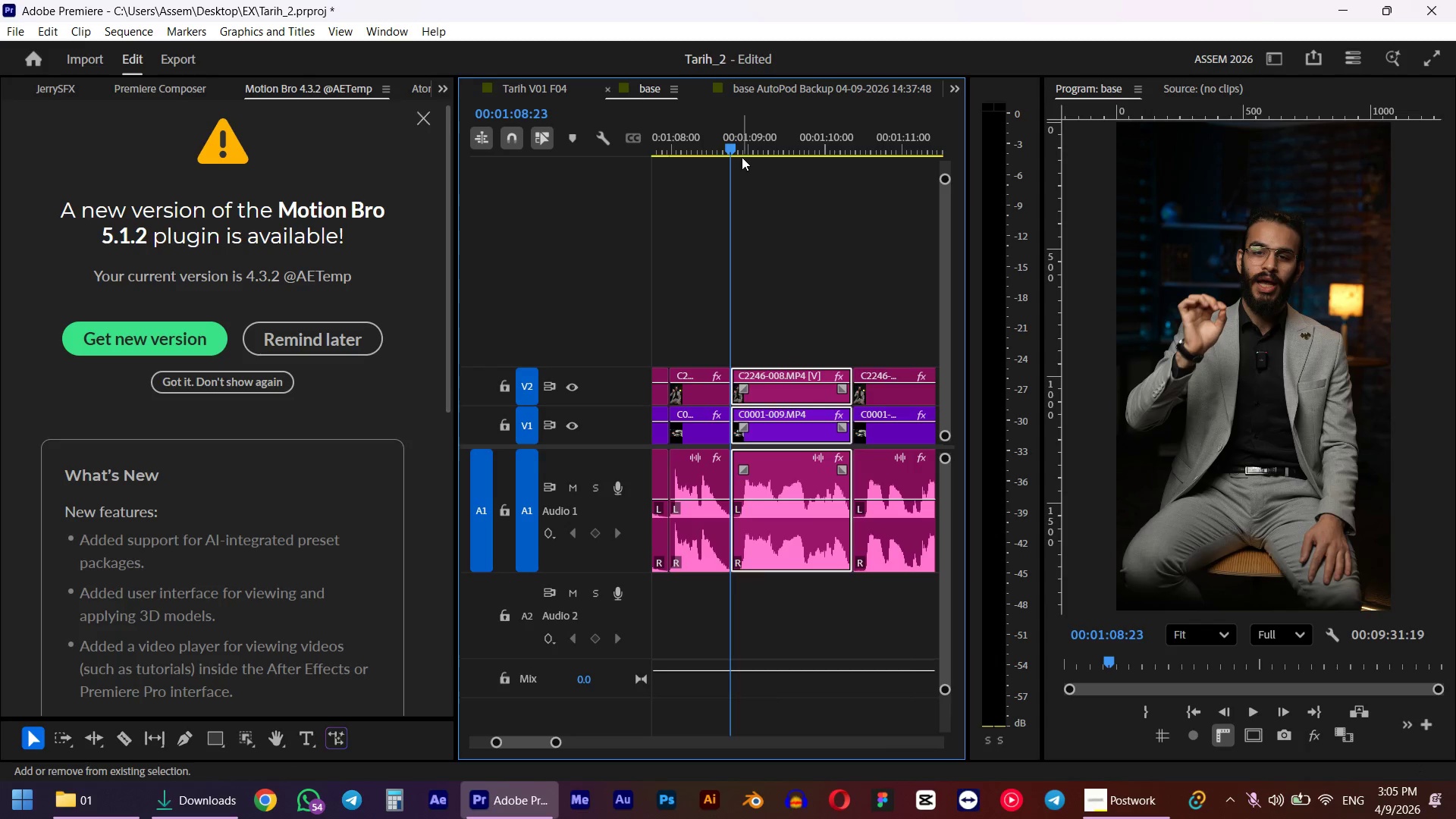 
key(Space)
 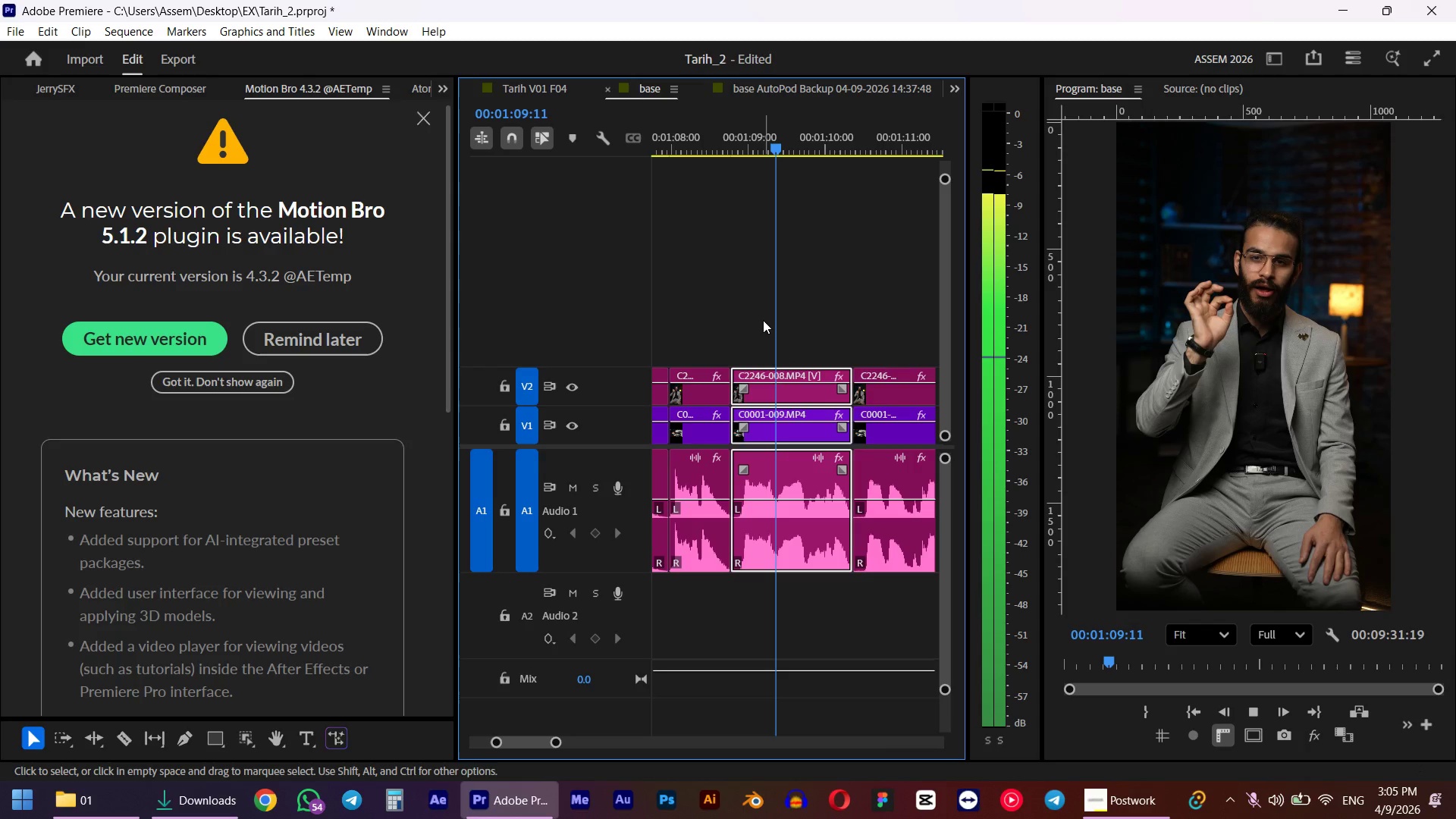 
hold_key(key=AltLeft, duration=0.41)
scroll: coordinate [781, 325], scroll_direction: down, amount: 4.0
 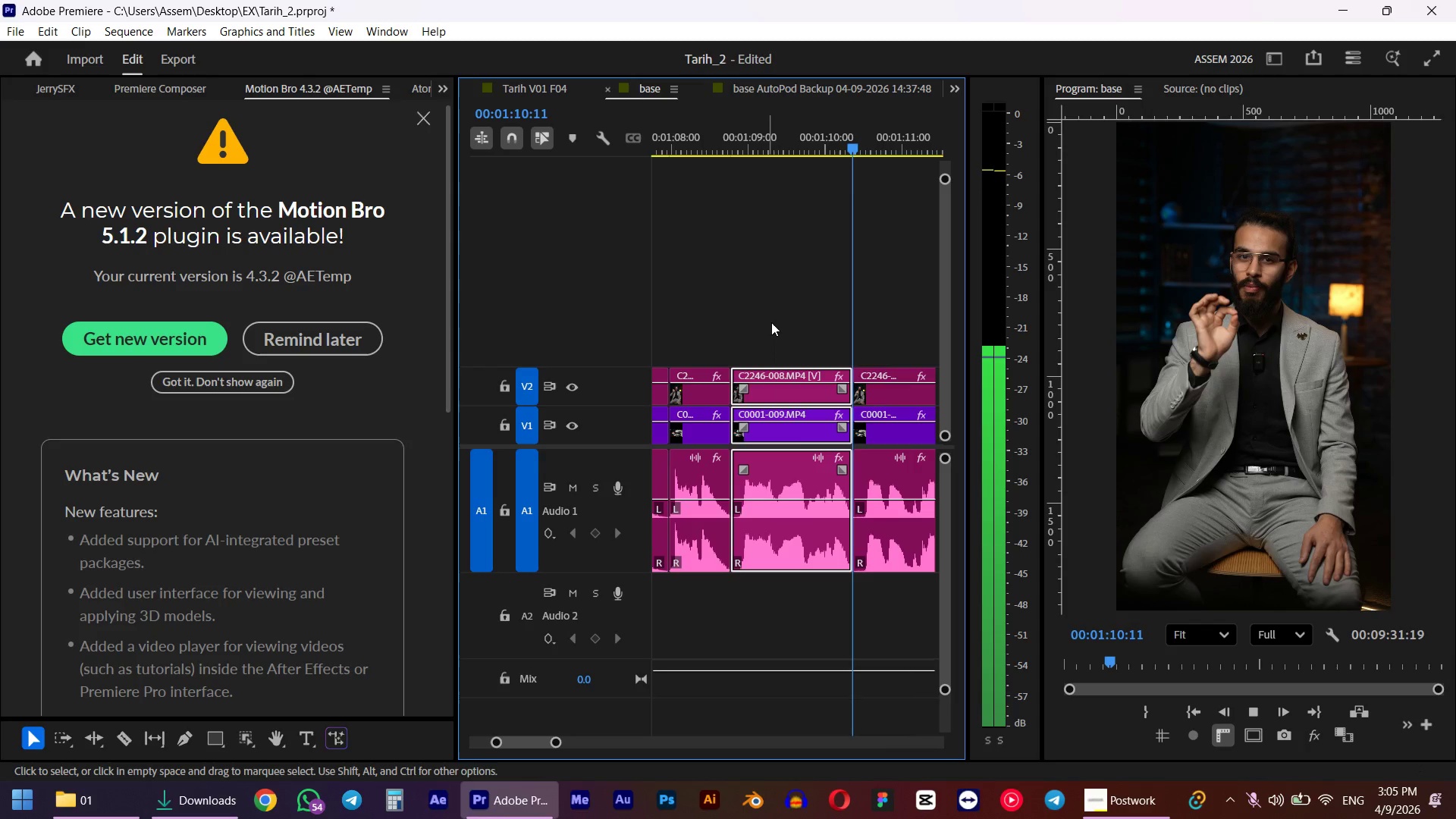 
hold_key(key=AltLeft, duration=0.53)
scroll: coordinate [833, 390], scroll_direction: down, amount: 9.0
 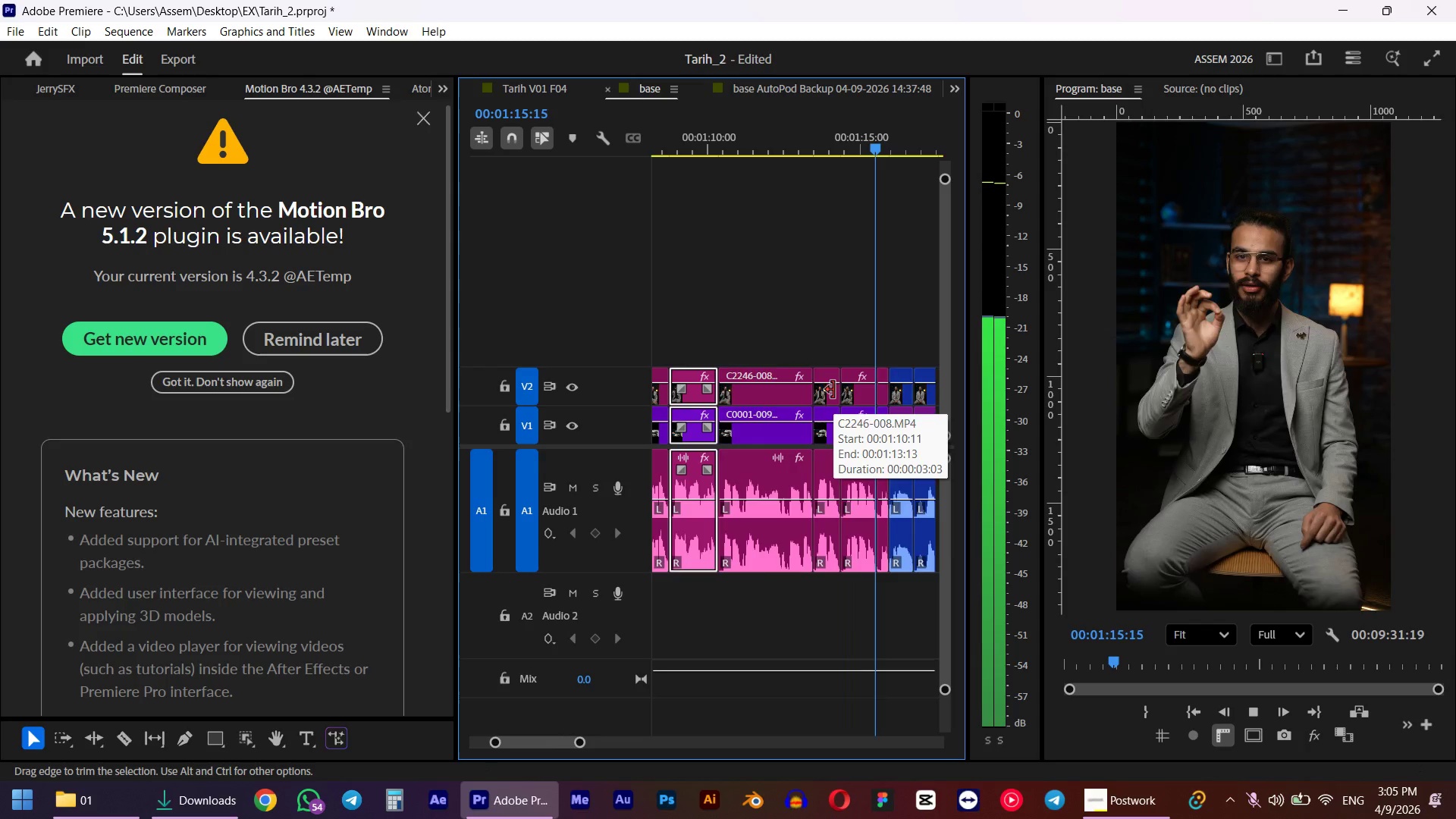 
key(Space)
 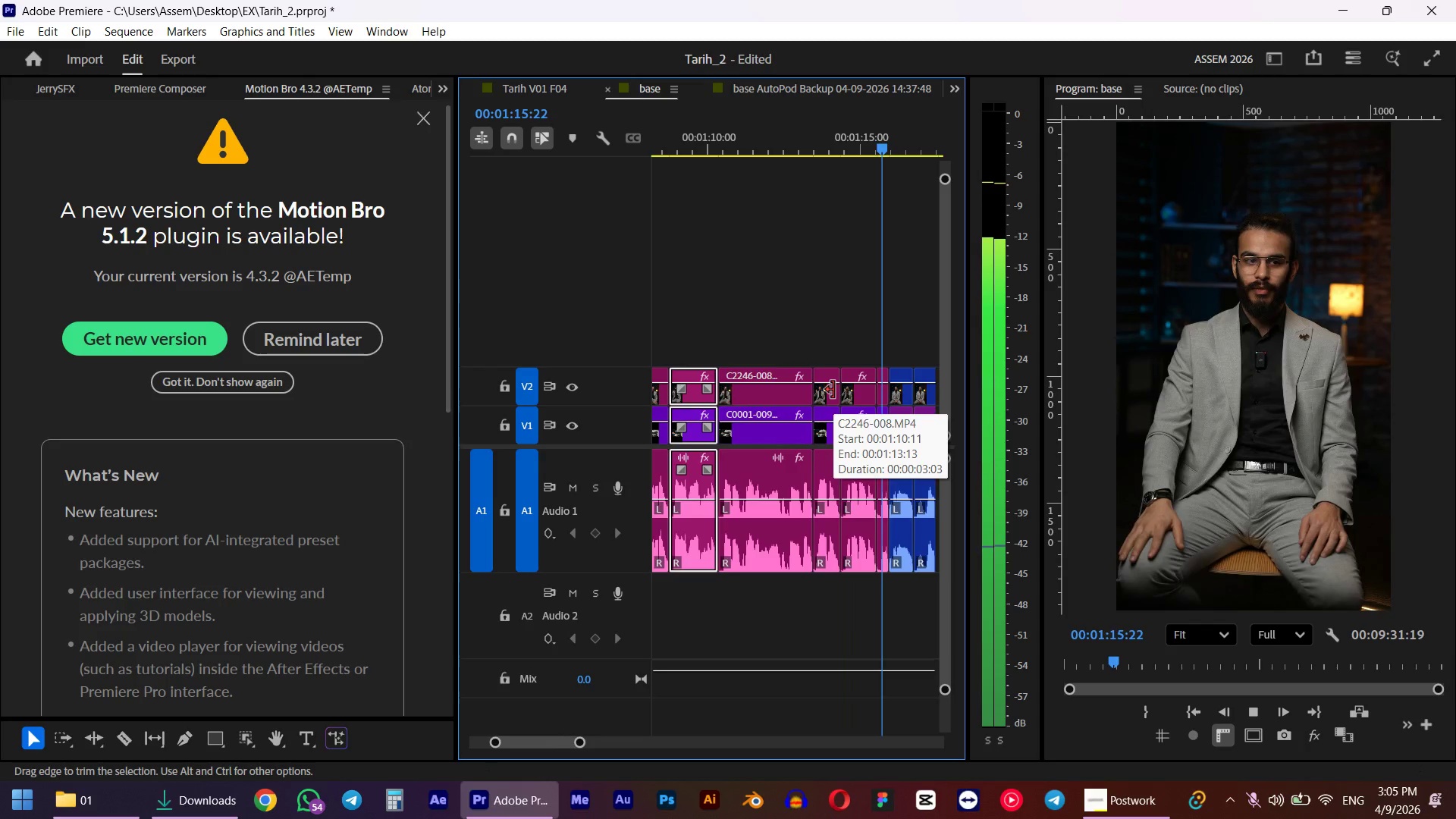 
hold_key(key=AltLeft, duration=1.3)
scroll: coordinate [735, 403], scroll_direction: up, amount: 15.0
 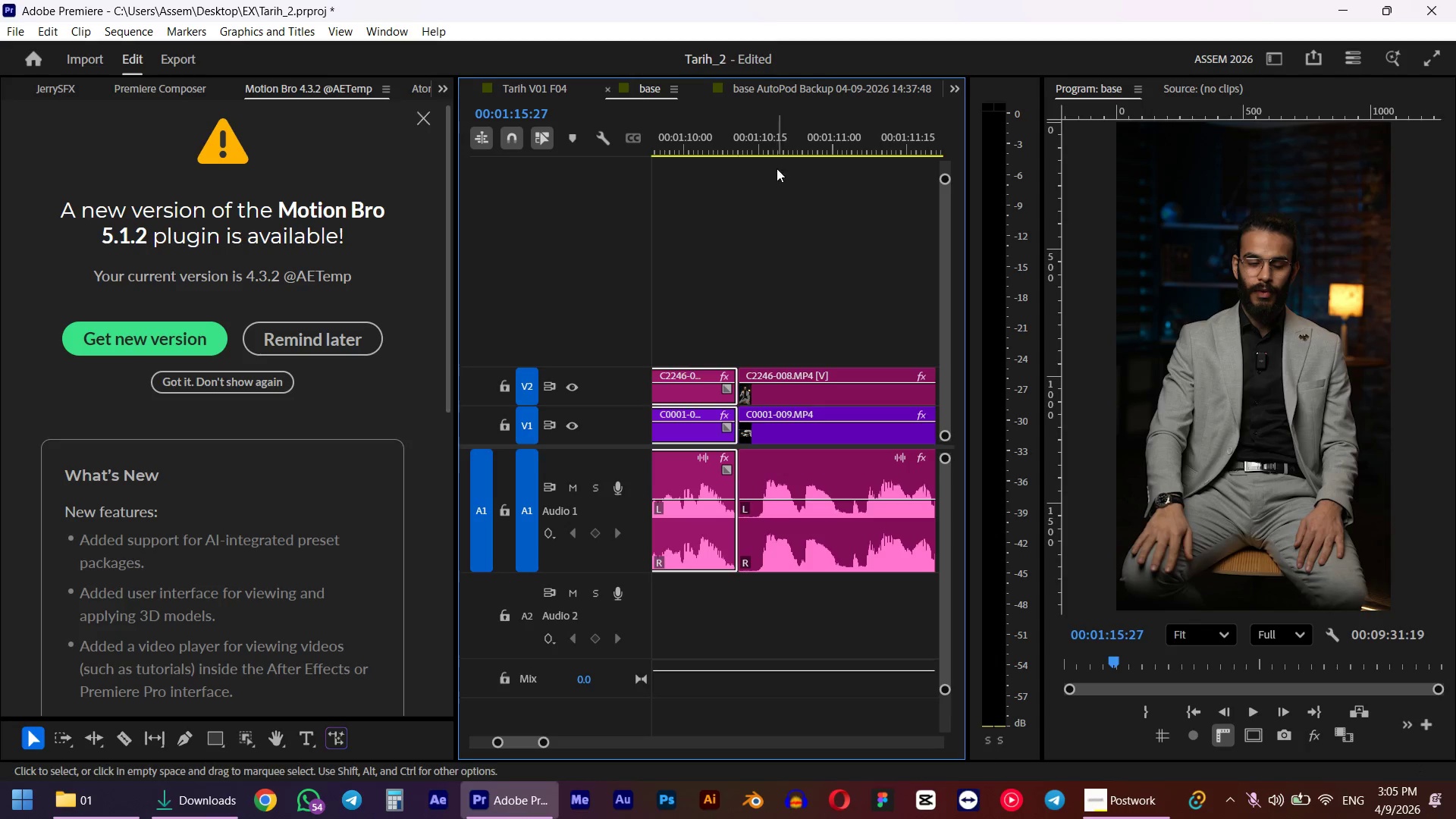 
left_click_drag(start_coordinate=[777, 131], to_coordinate=[758, 148])
 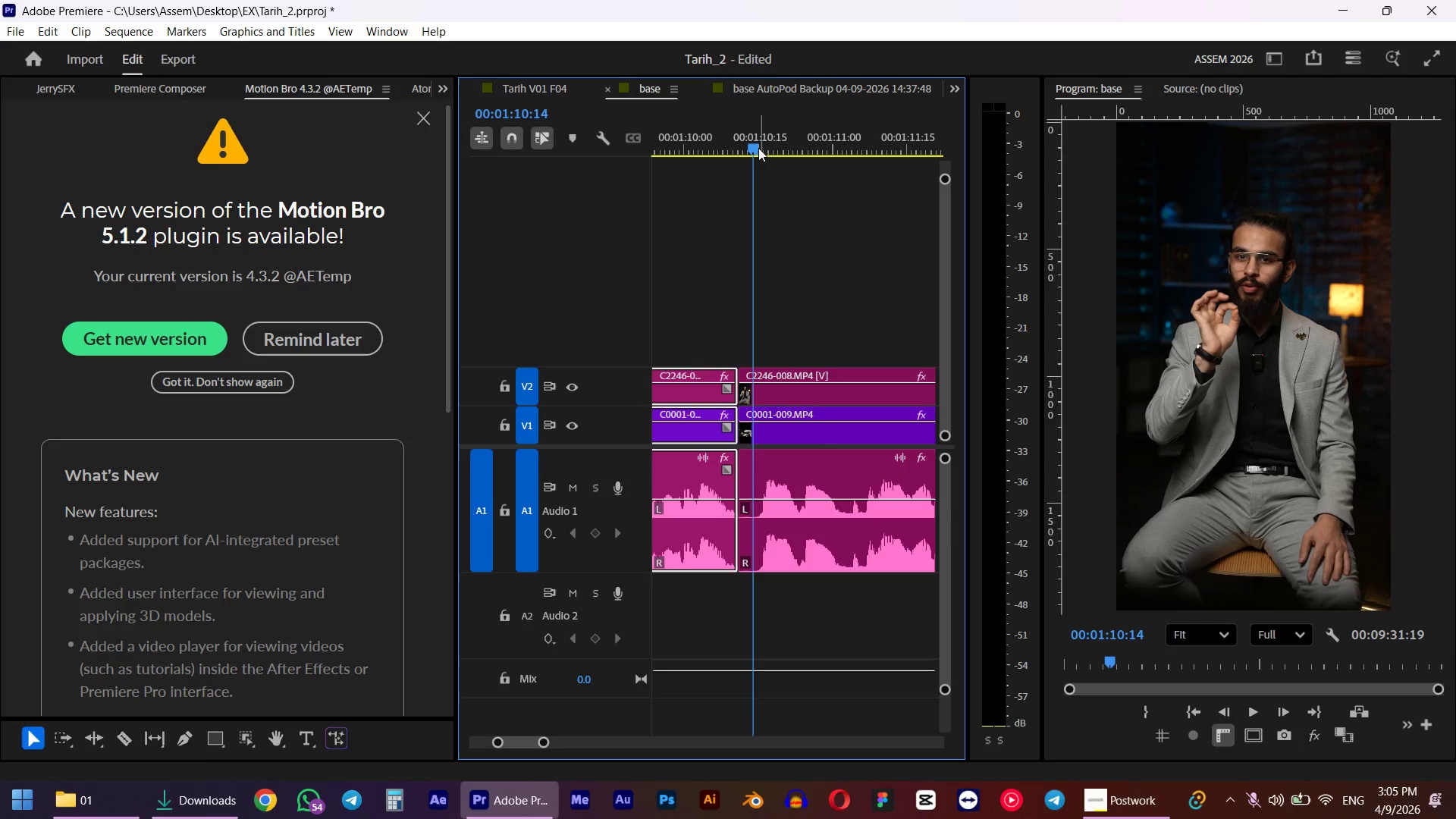 
key(Q)
 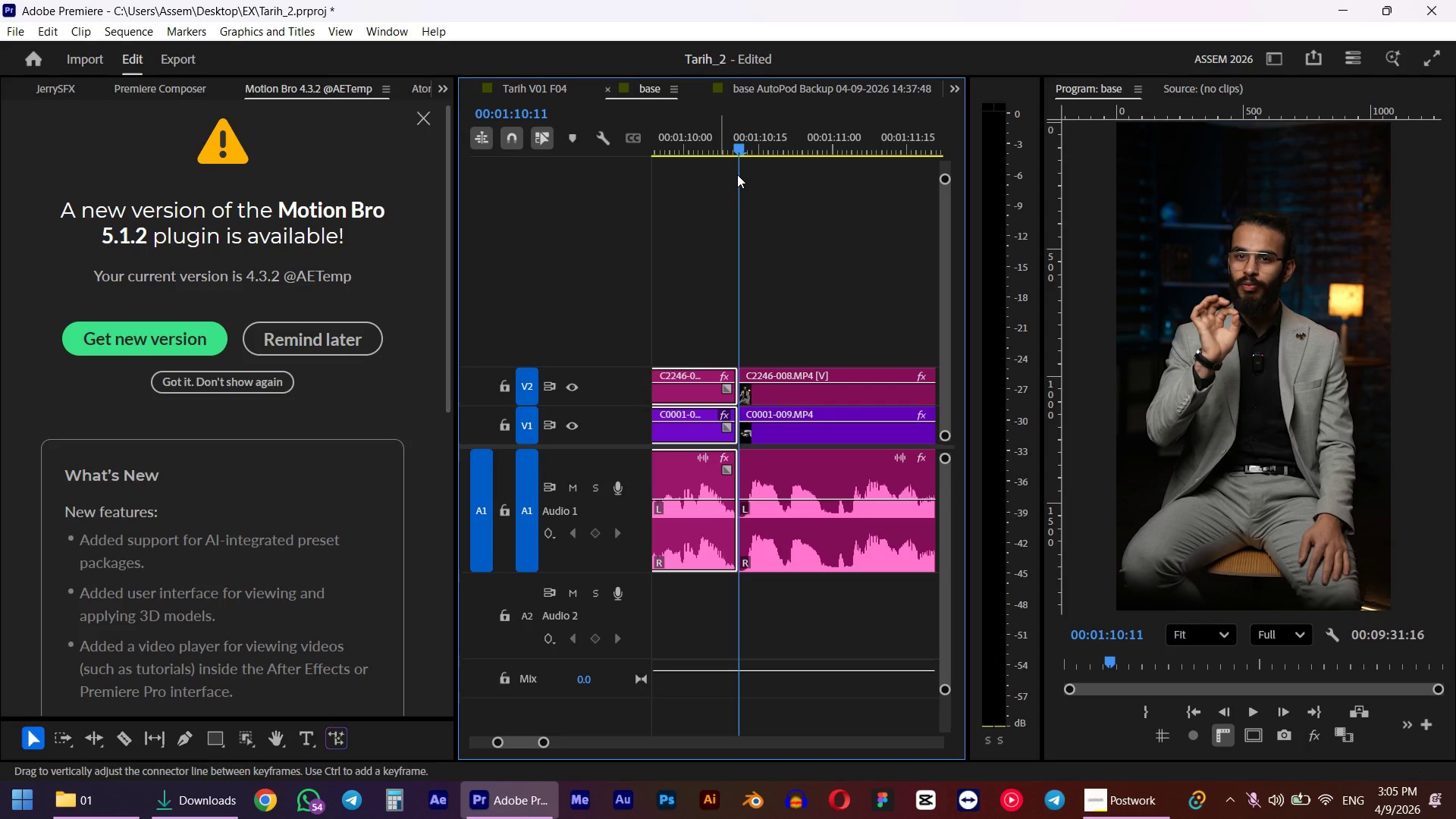 
key(Space)
 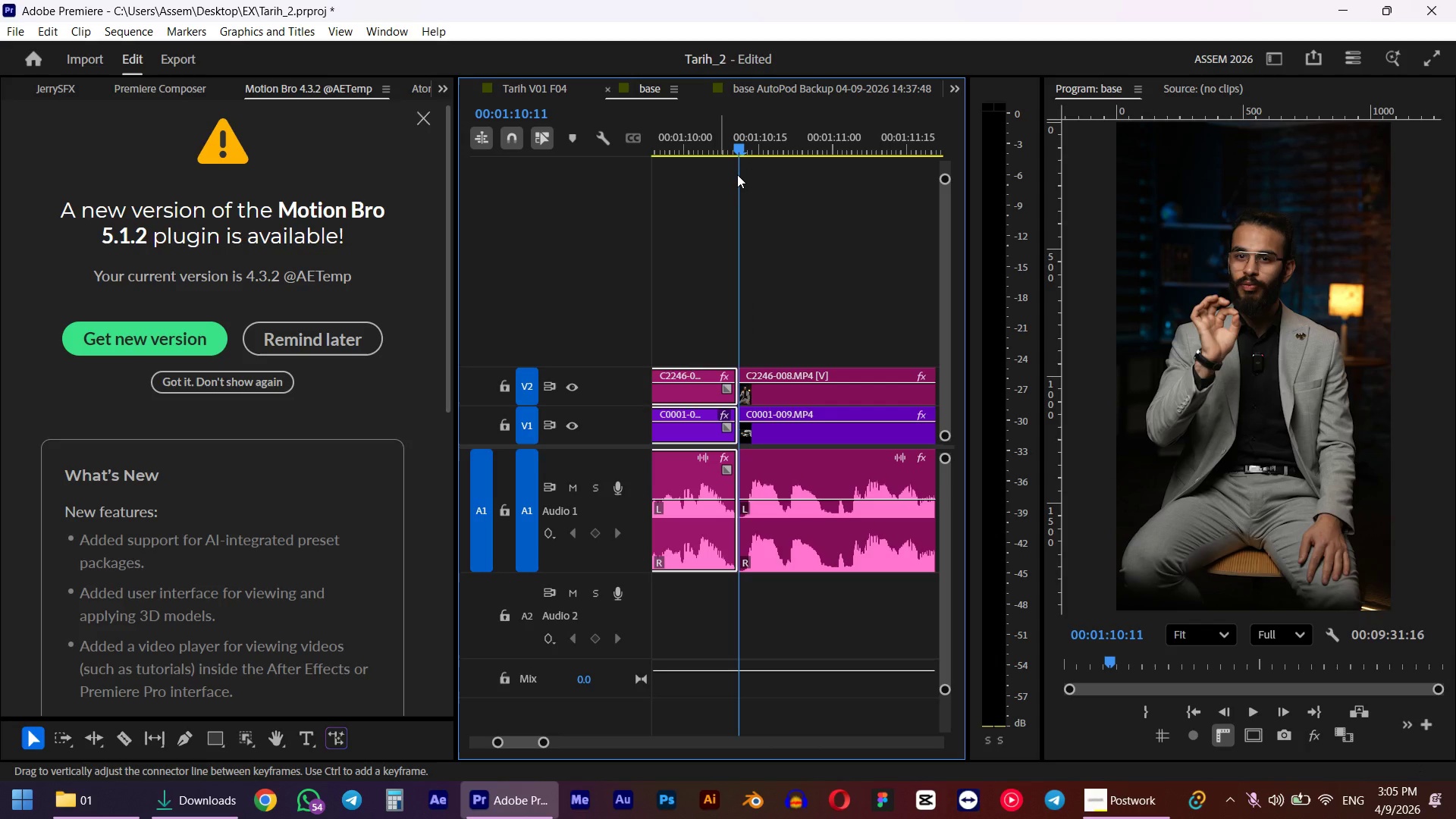 
hold_key(key=AltLeft, duration=0.42)
scroll: coordinate [796, 521], scroll_direction: down, amount: 3.0
 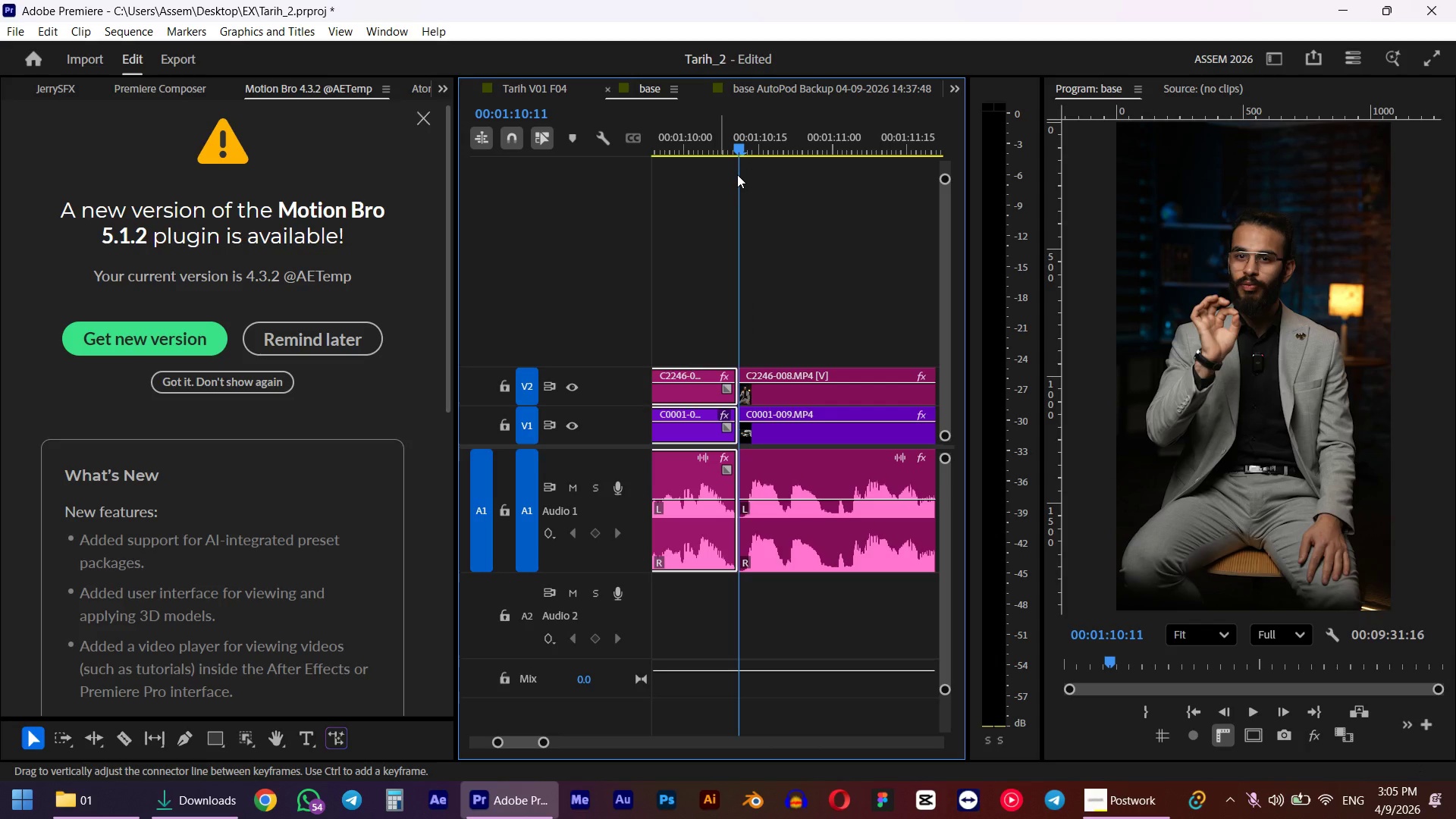 
left_click([863, 613])
 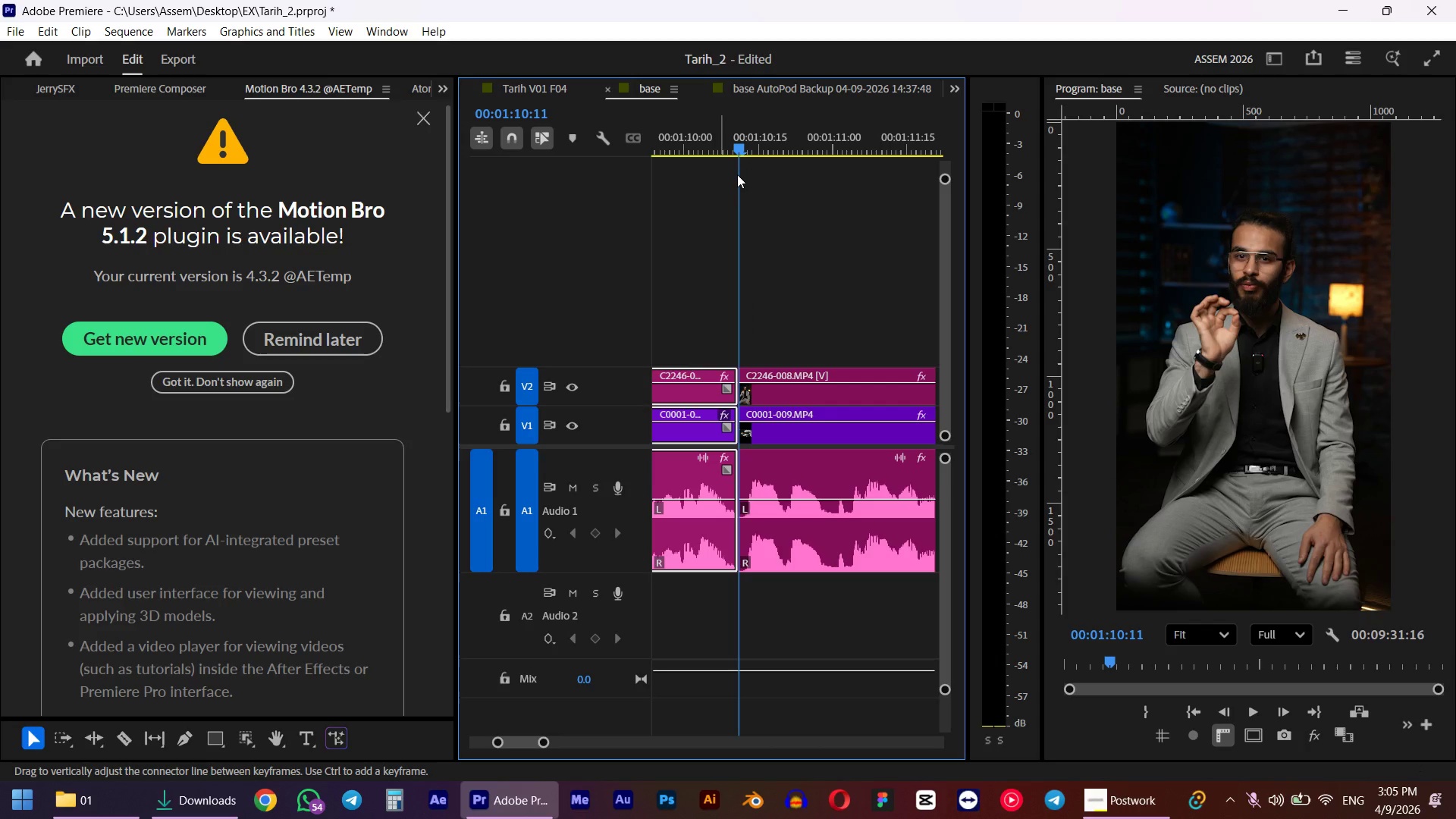 
scroll: coordinate [813, 605], scroll_direction: down, amount: 13.0
 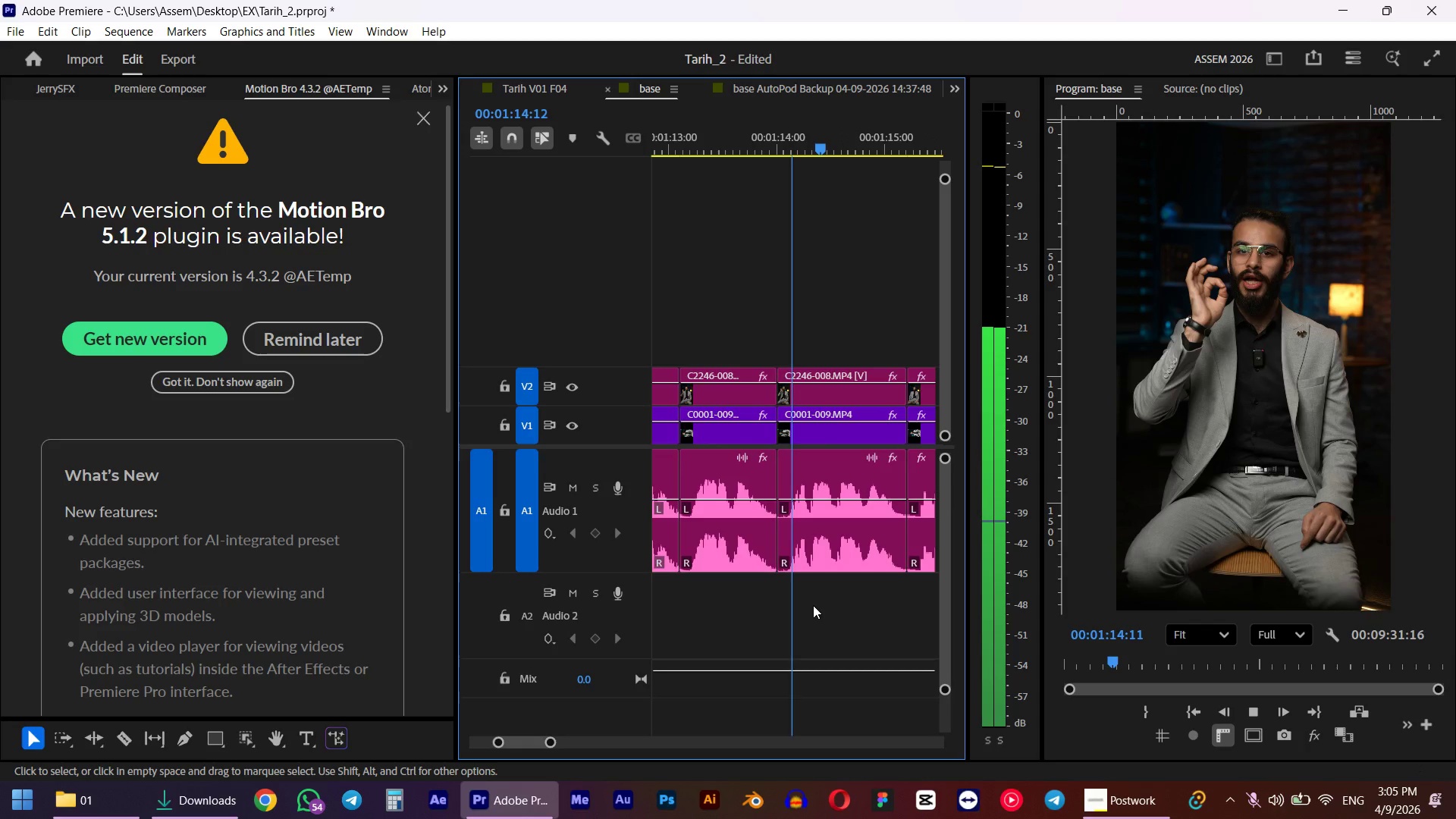 
key(Space)
 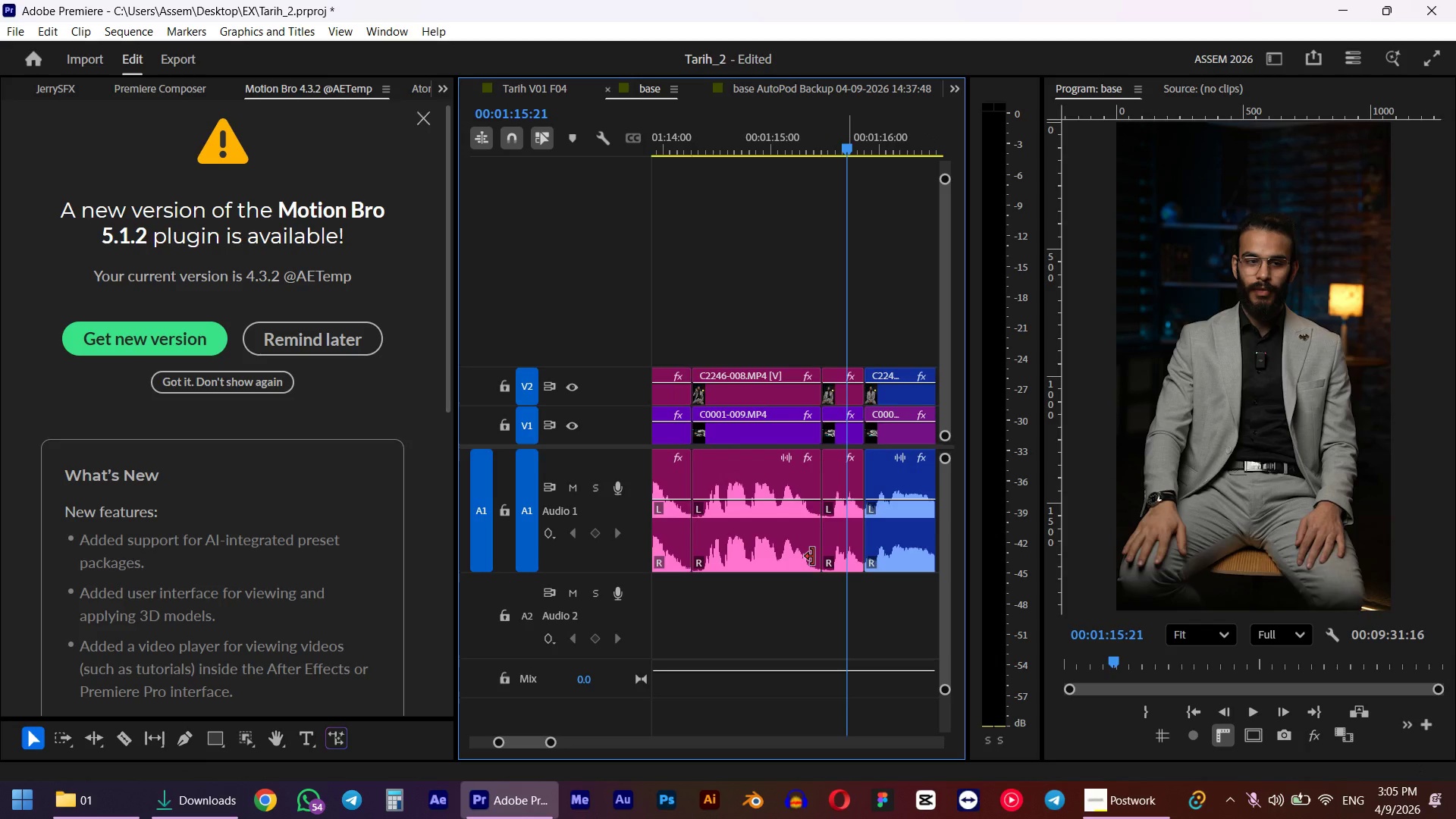 
left_click_drag(start_coordinate=[855, 344], to_coordinate=[846, 513])
 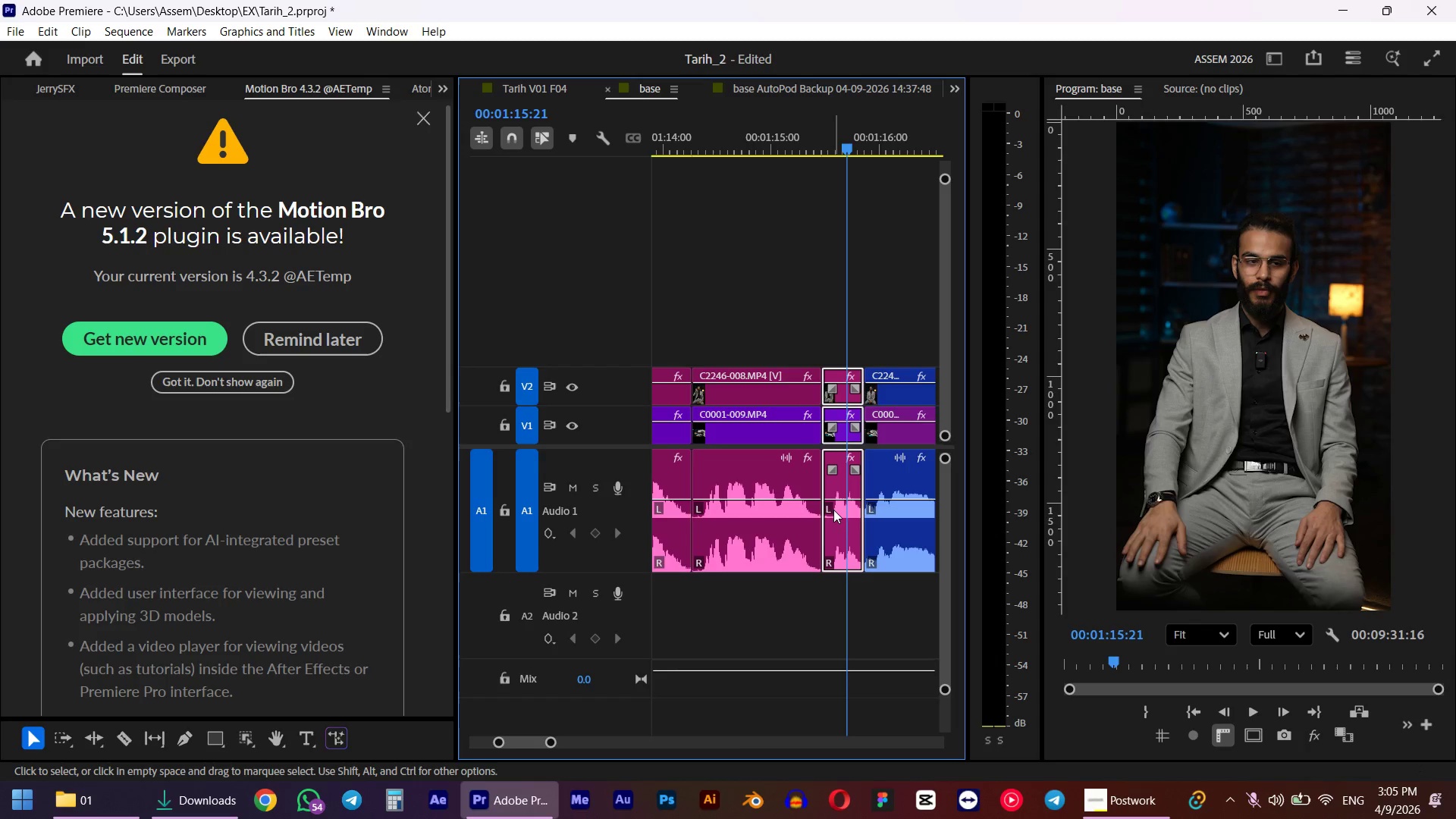 
key(Delete)
 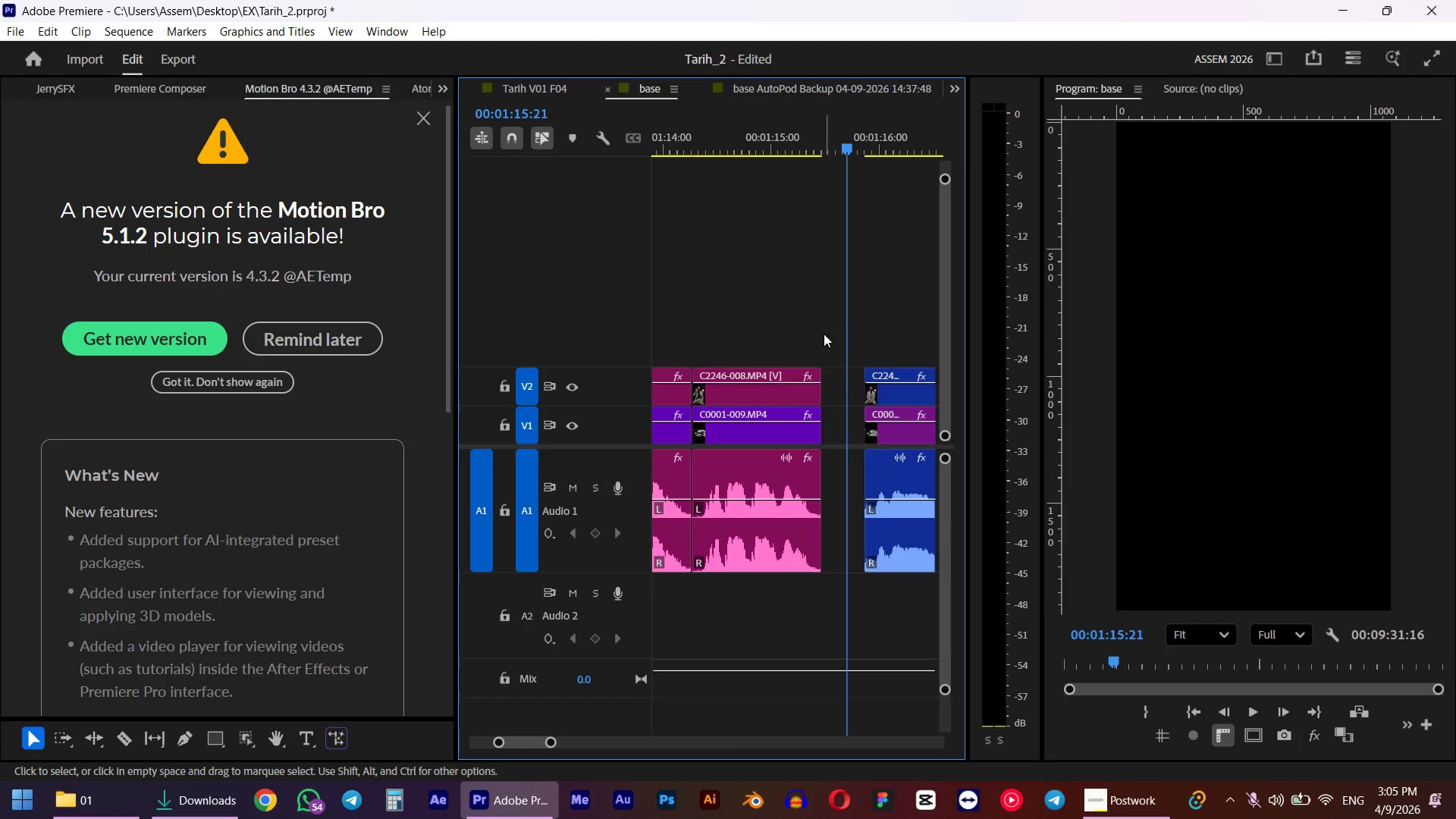 
left_click_drag(start_coordinate=[820, 324], to_coordinate=[782, 499])
 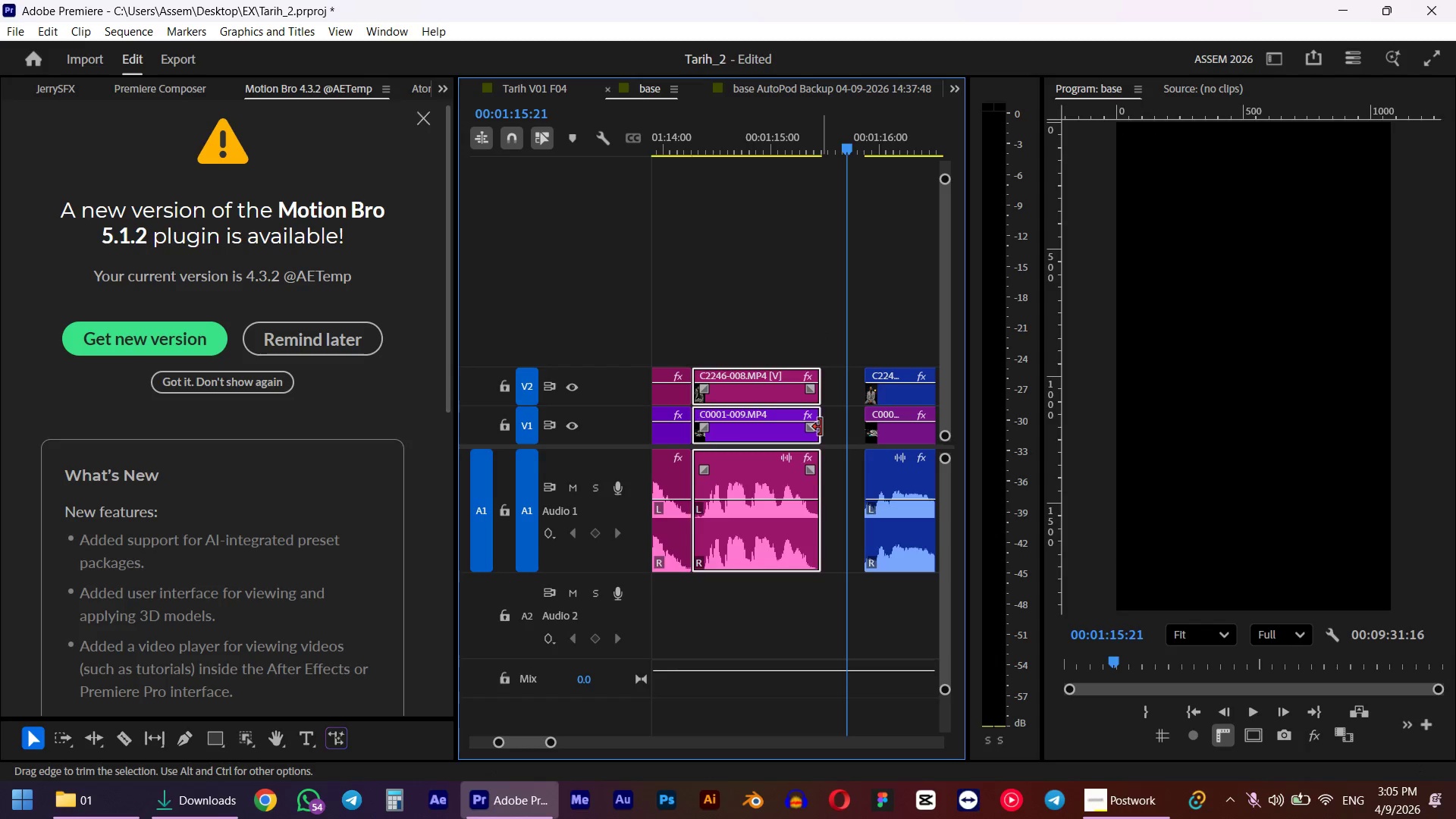 
left_click_drag(start_coordinate=[821, 427], to_coordinate=[841, 424])
 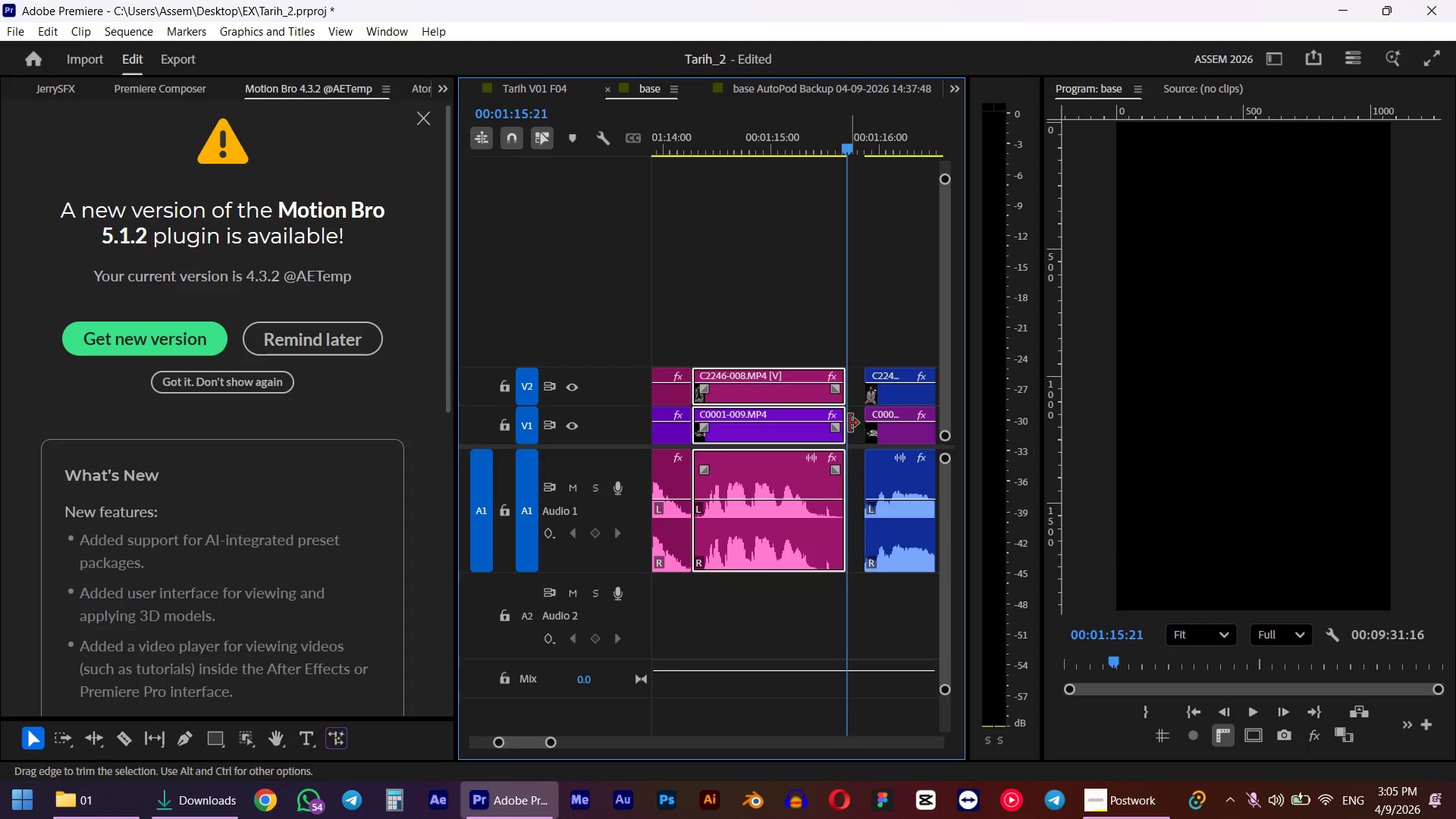 
left_click_drag(start_coordinate=[849, 423], to_coordinate=[864, 422])
 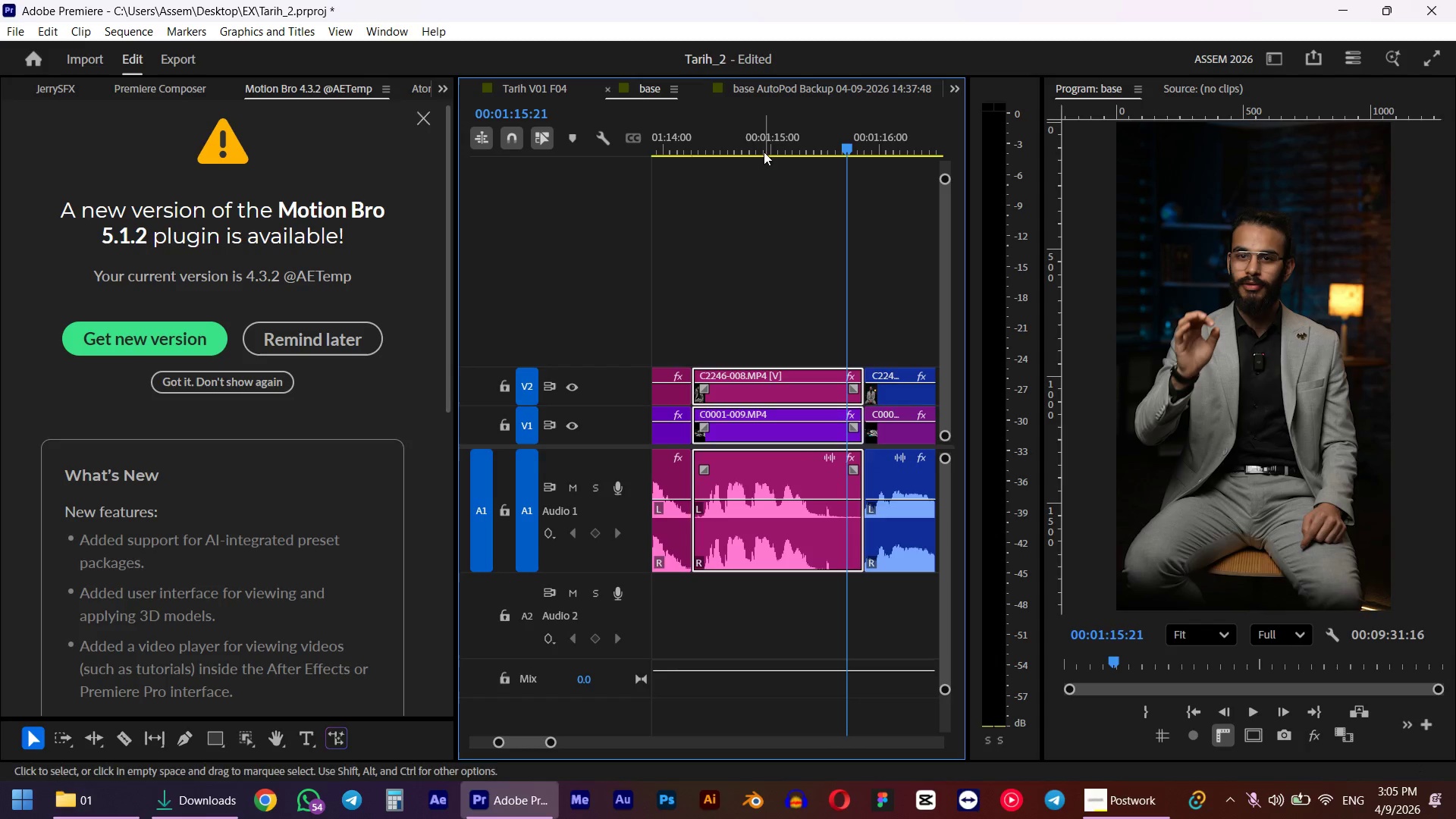 
left_click([764, 131])
 